 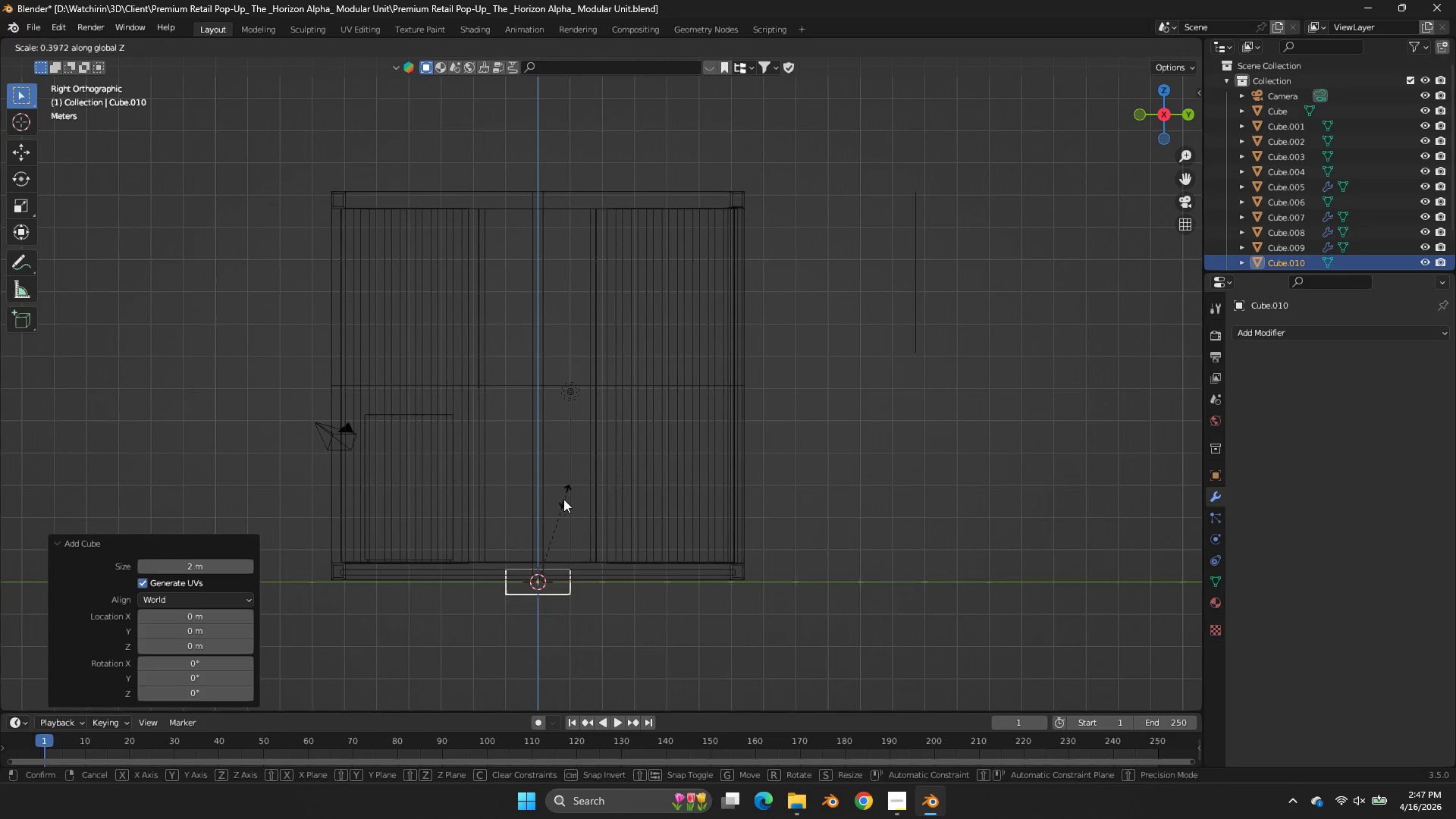 
left_click([541, 538])
 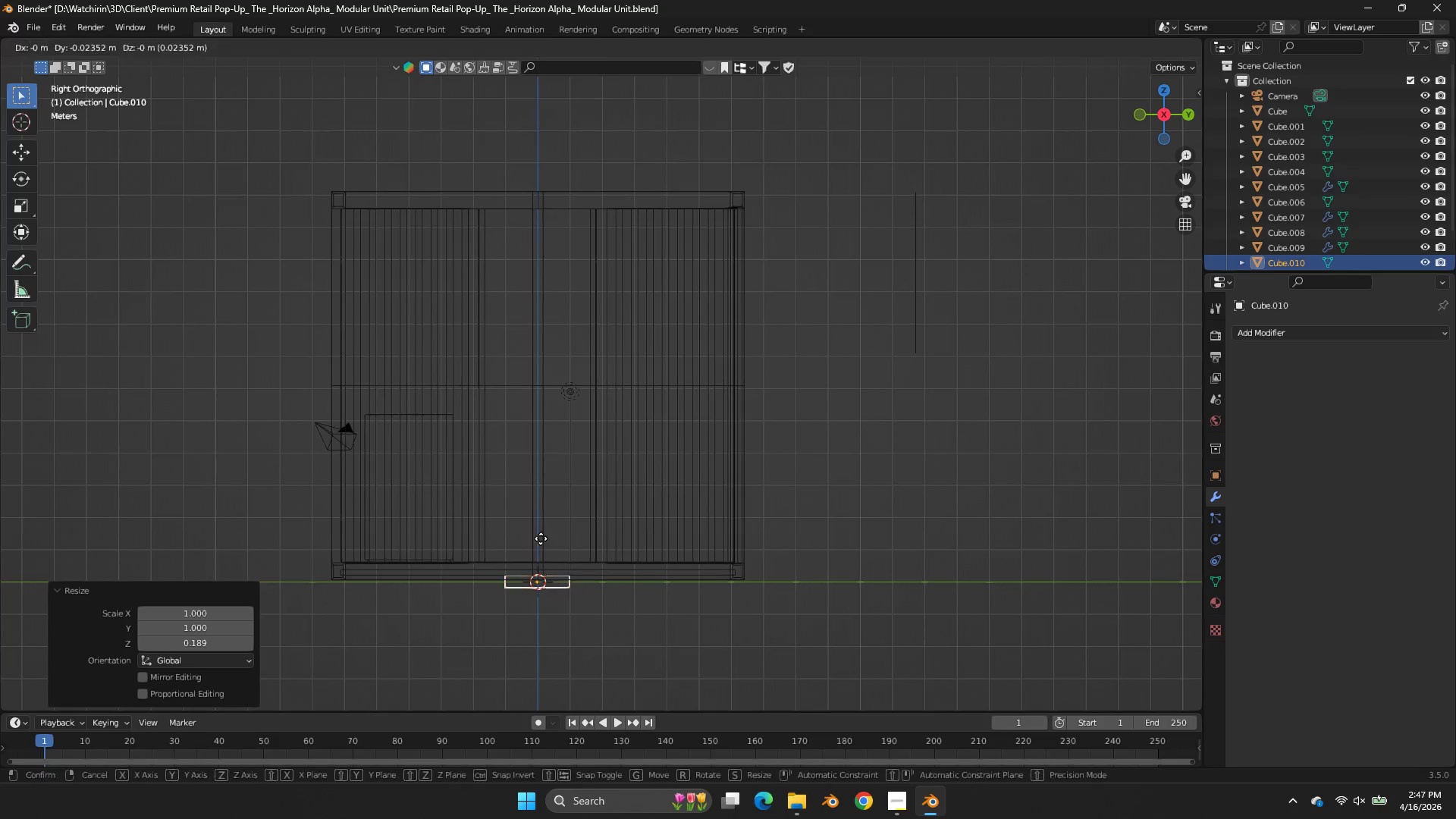 
key(G)
 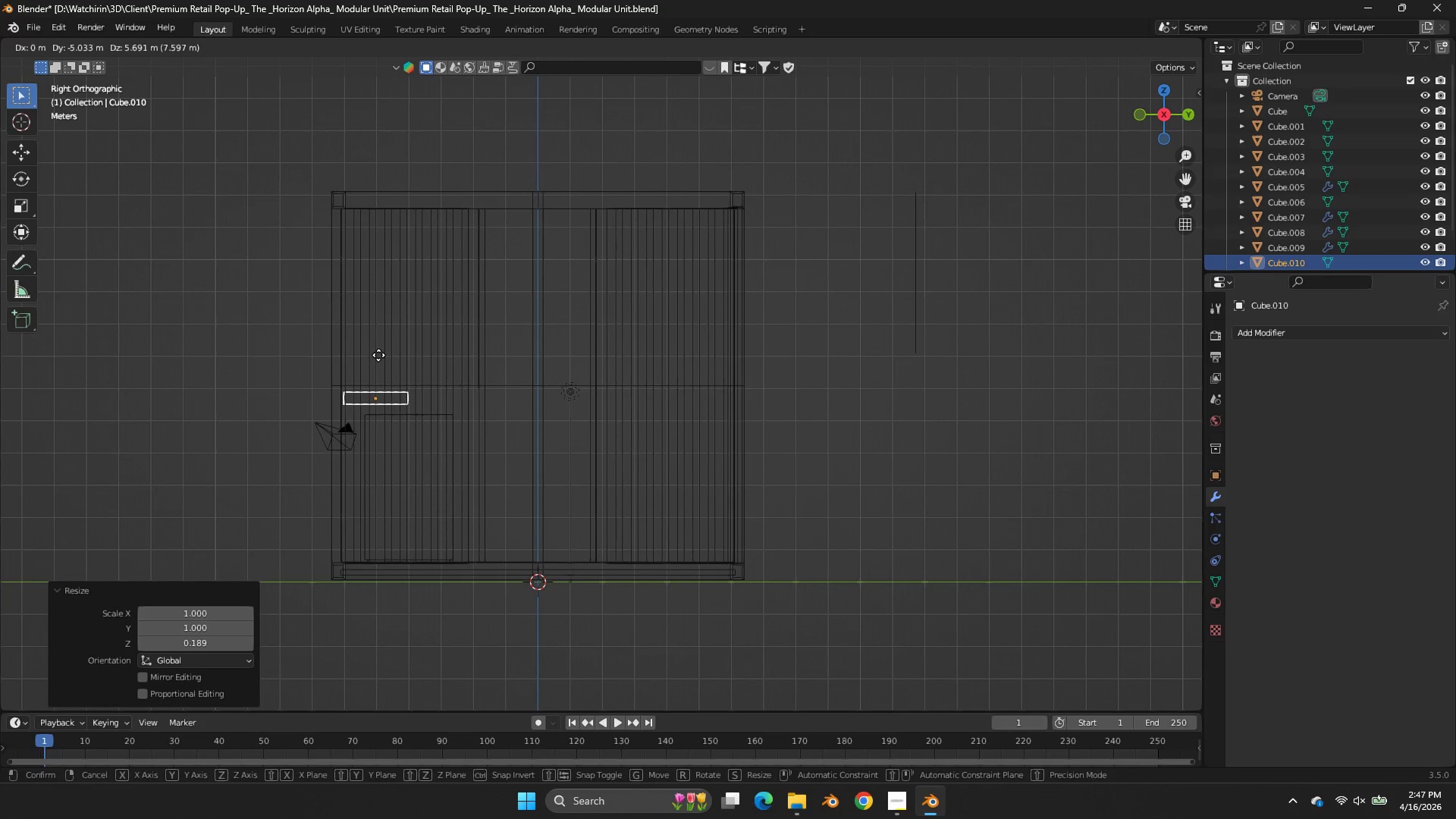 
left_click([378, 355])
 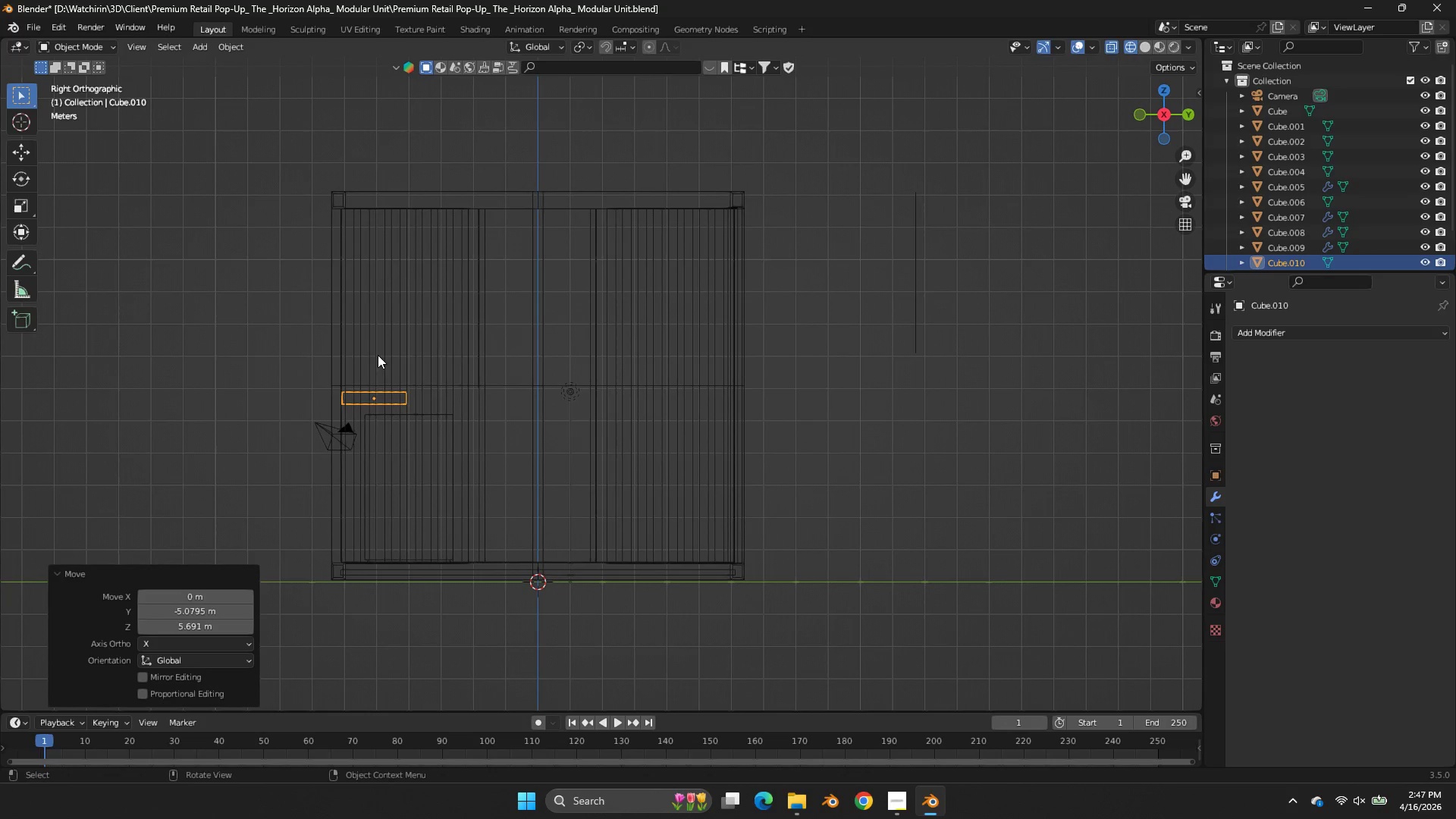 
key(Z)
 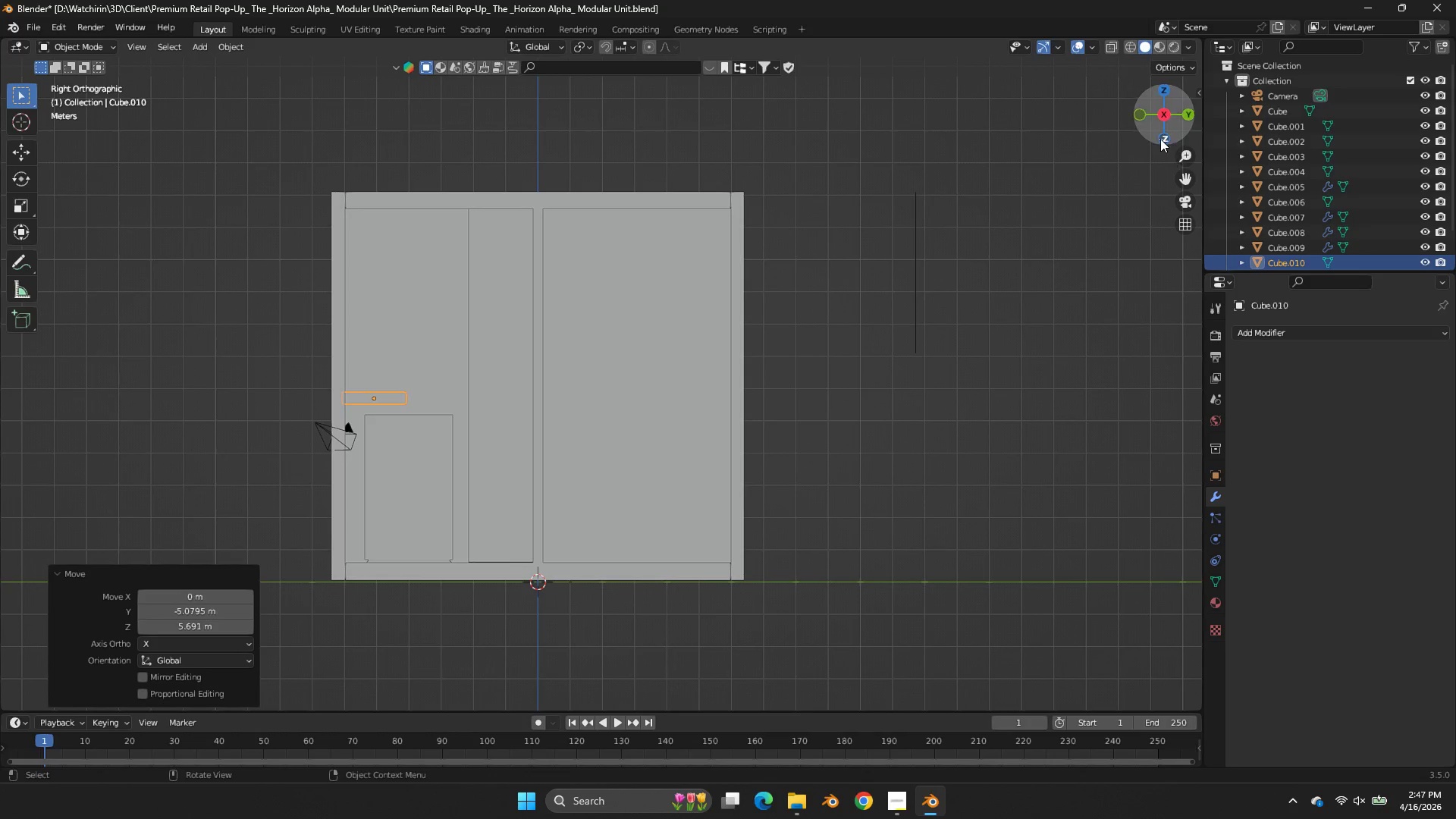 
left_click_drag(start_coordinate=[1157, 136], to_coordinate=[100, 192])
 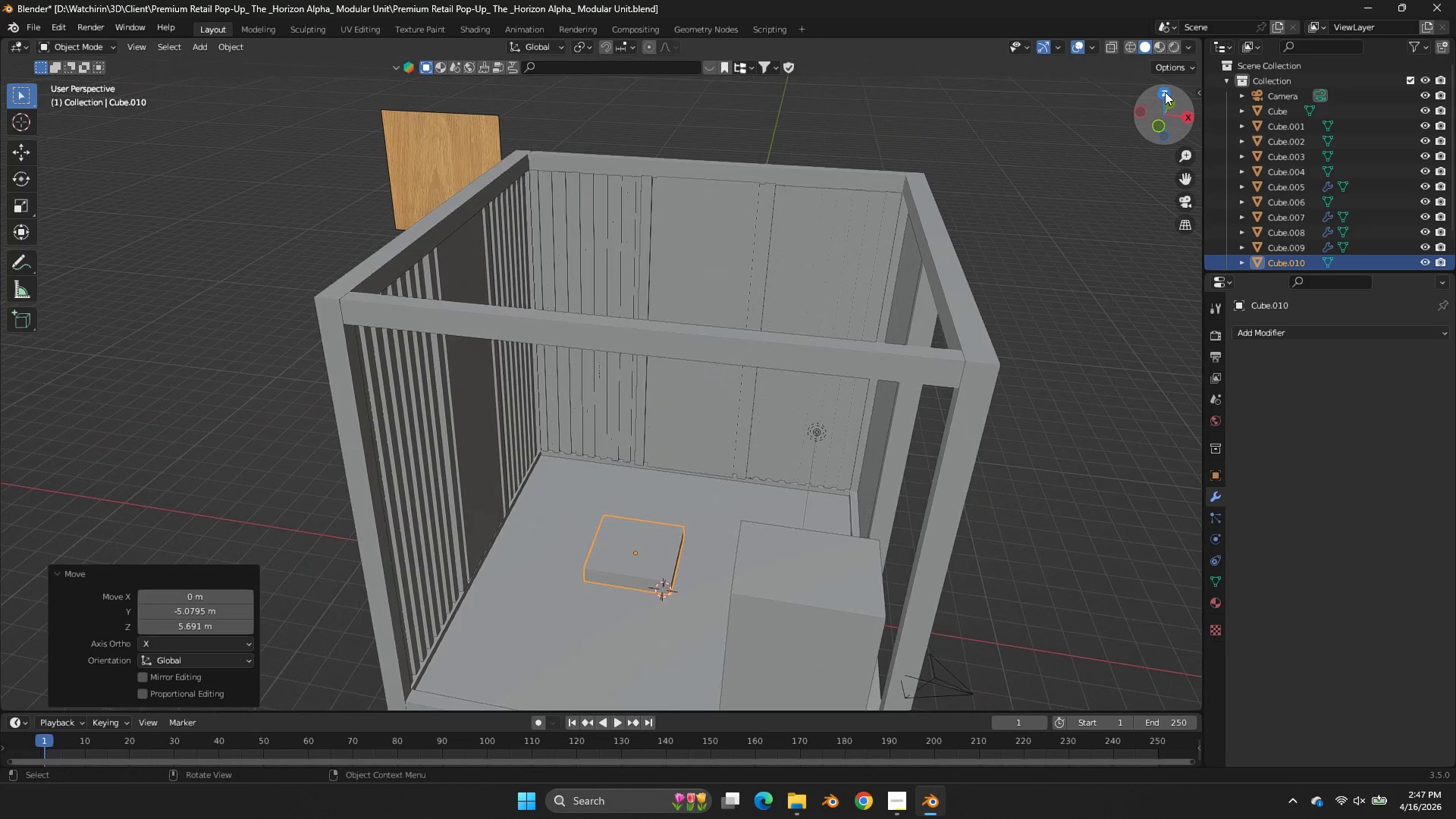 
left_click([1165, 92])
 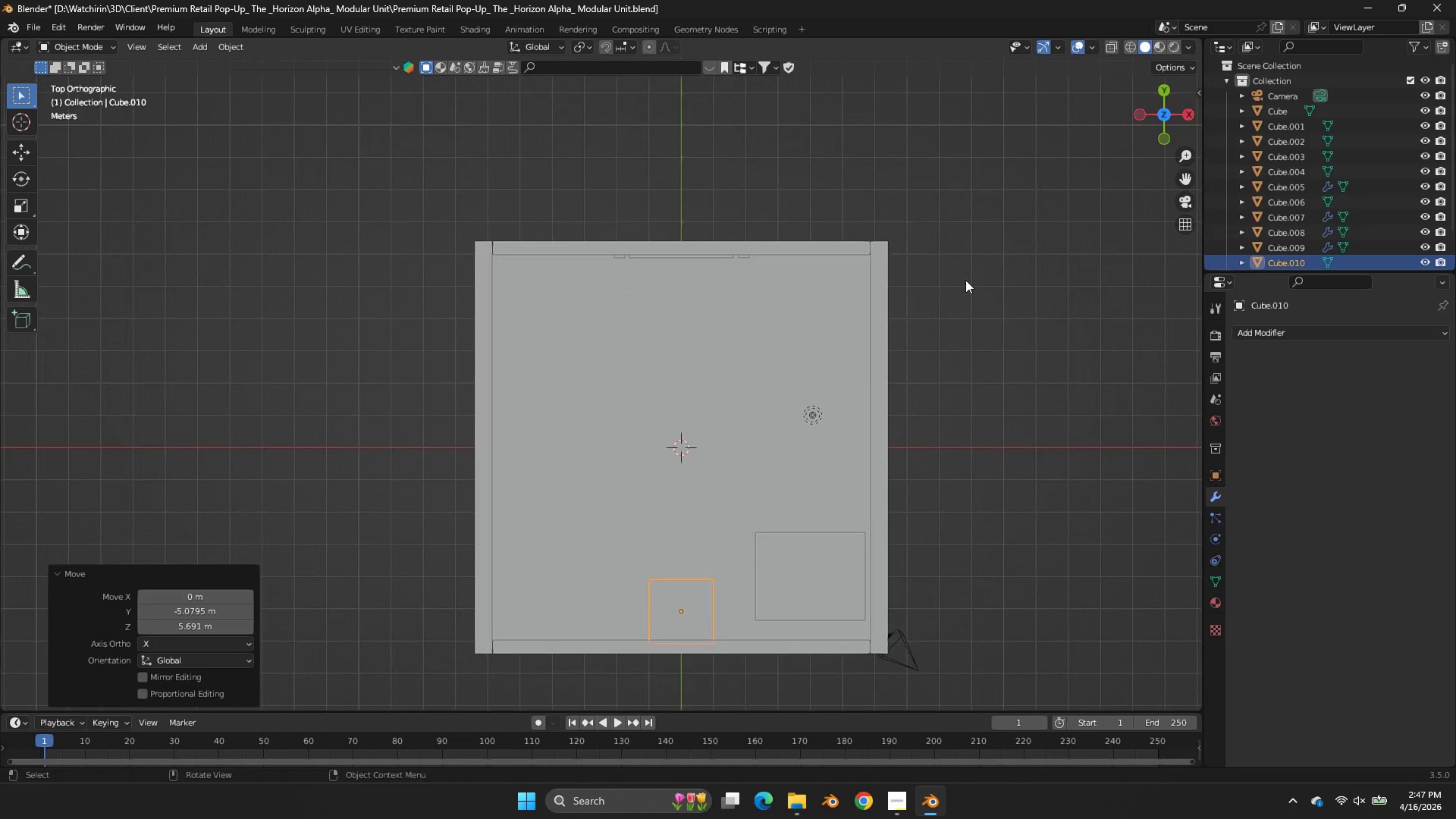 
key(G)
 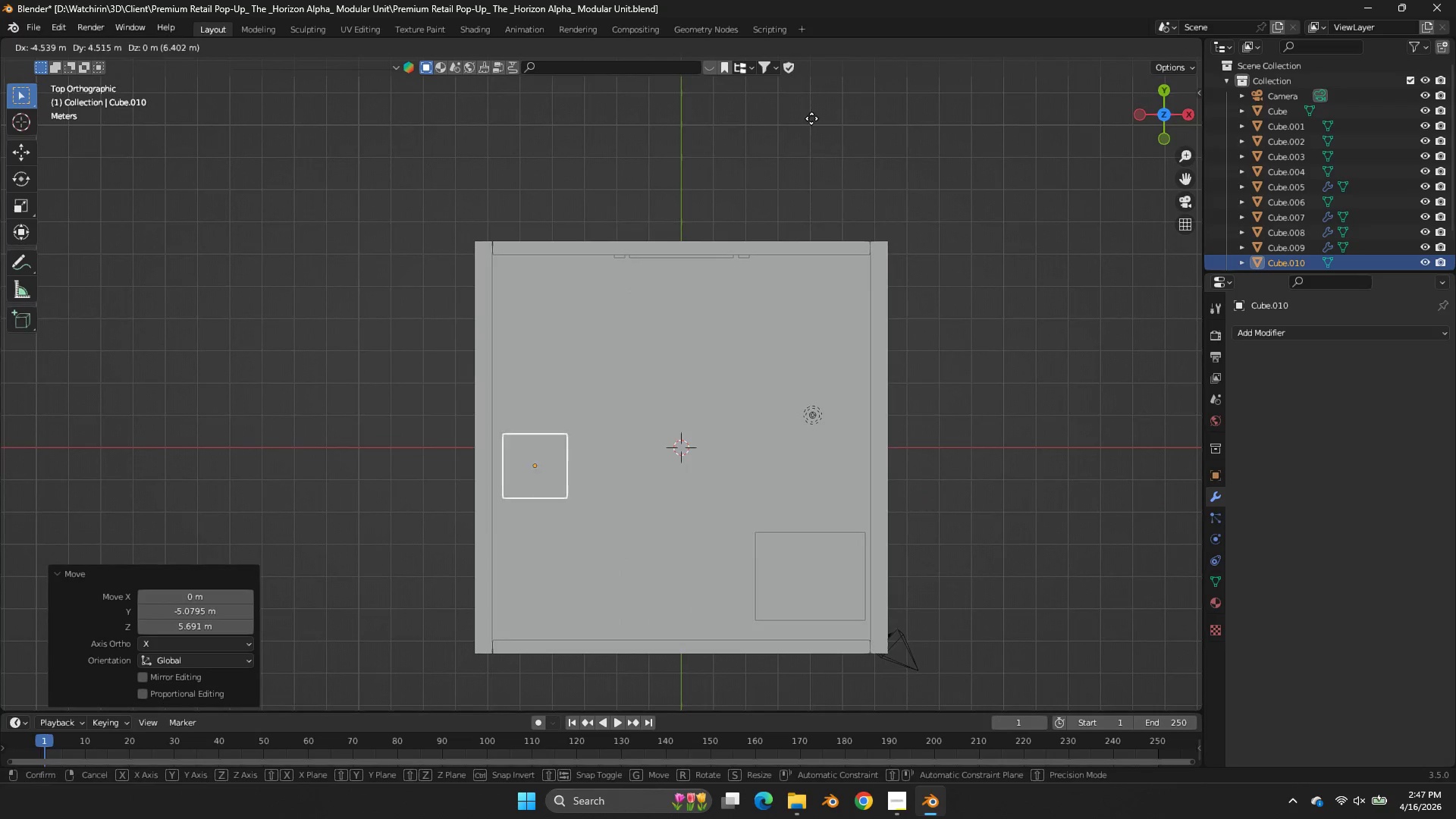 
left_click([811, 105])
 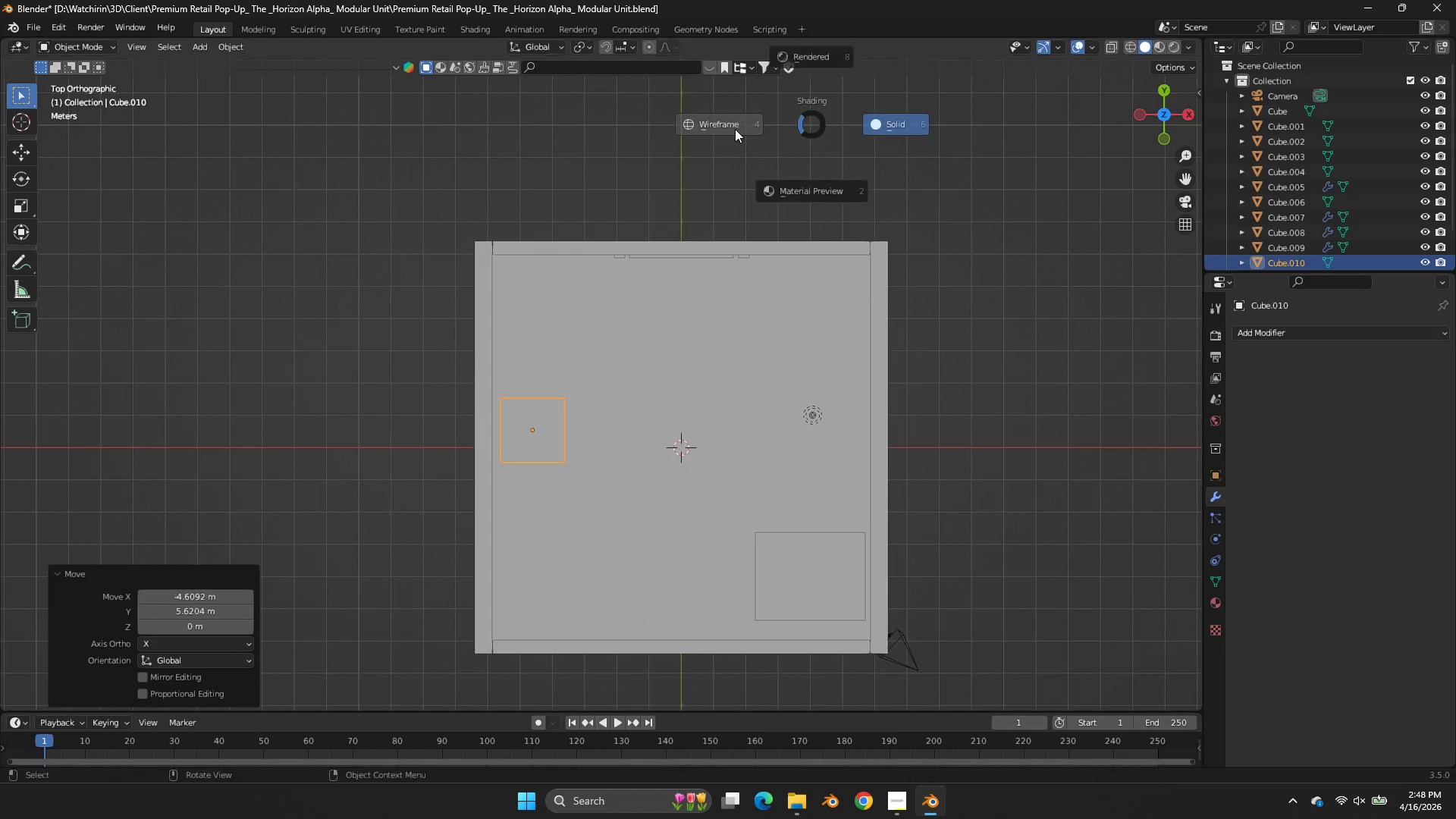 
type(zg)
 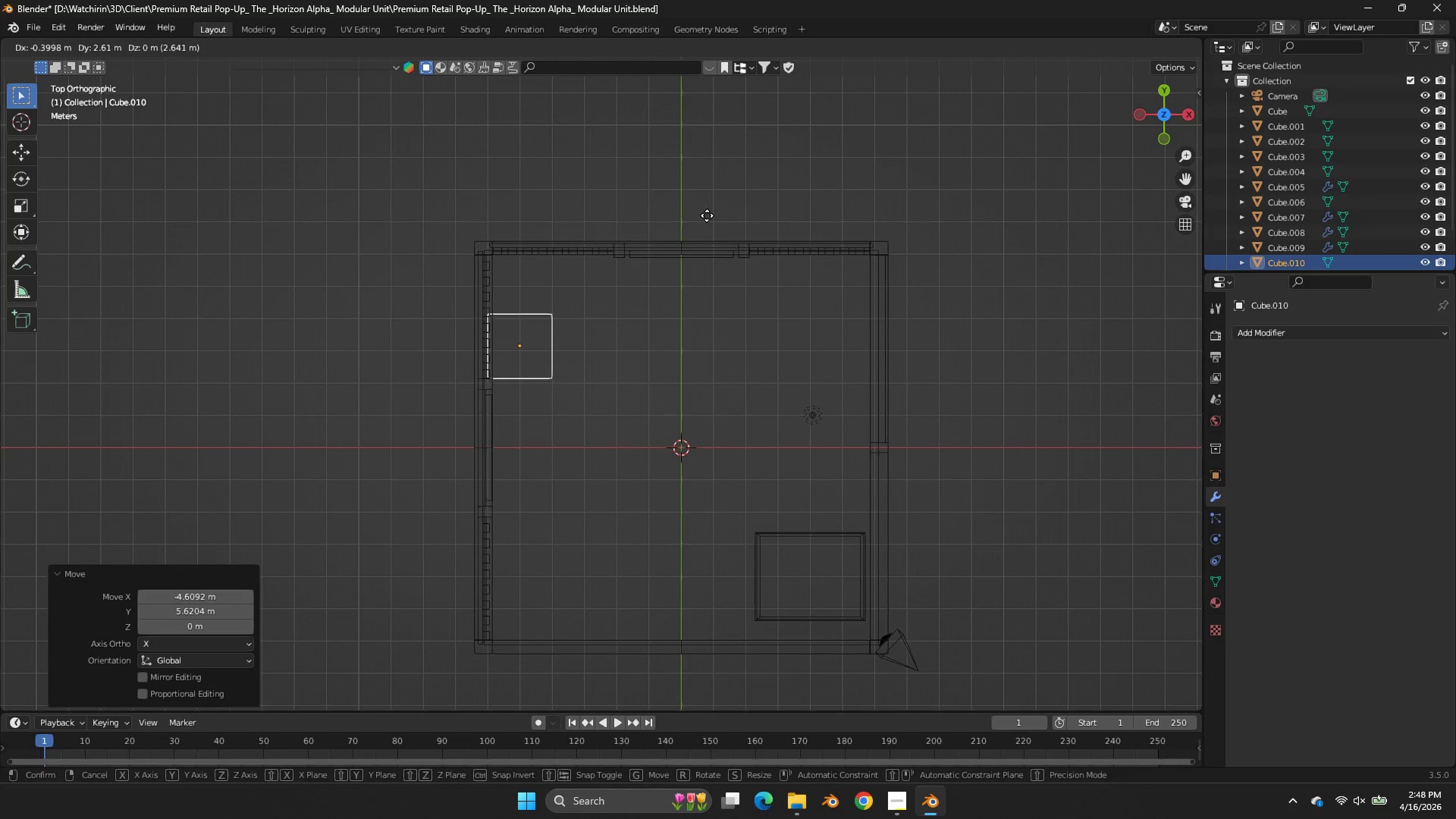 
left_click([707, 214])
 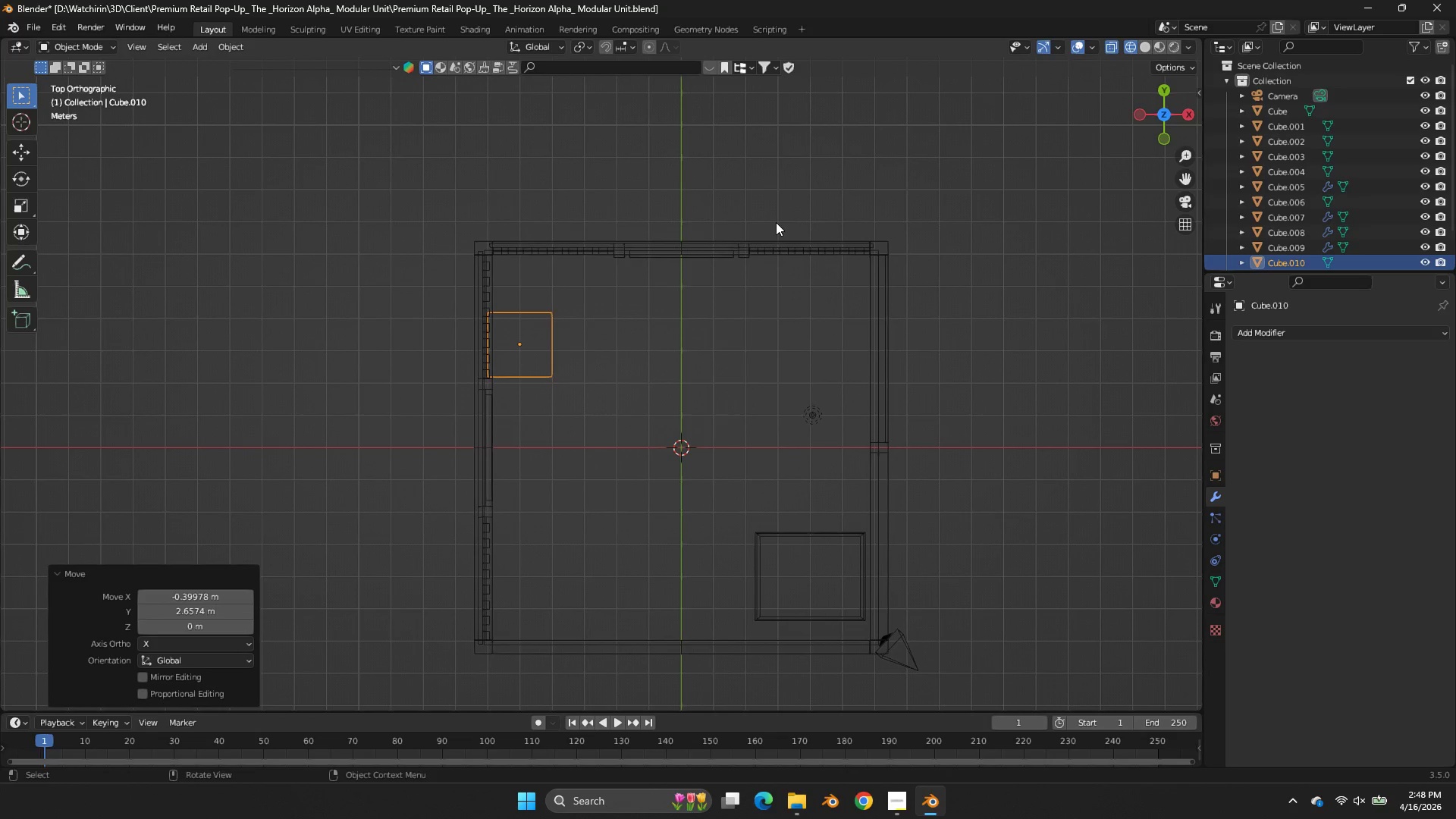 
type(sx)
 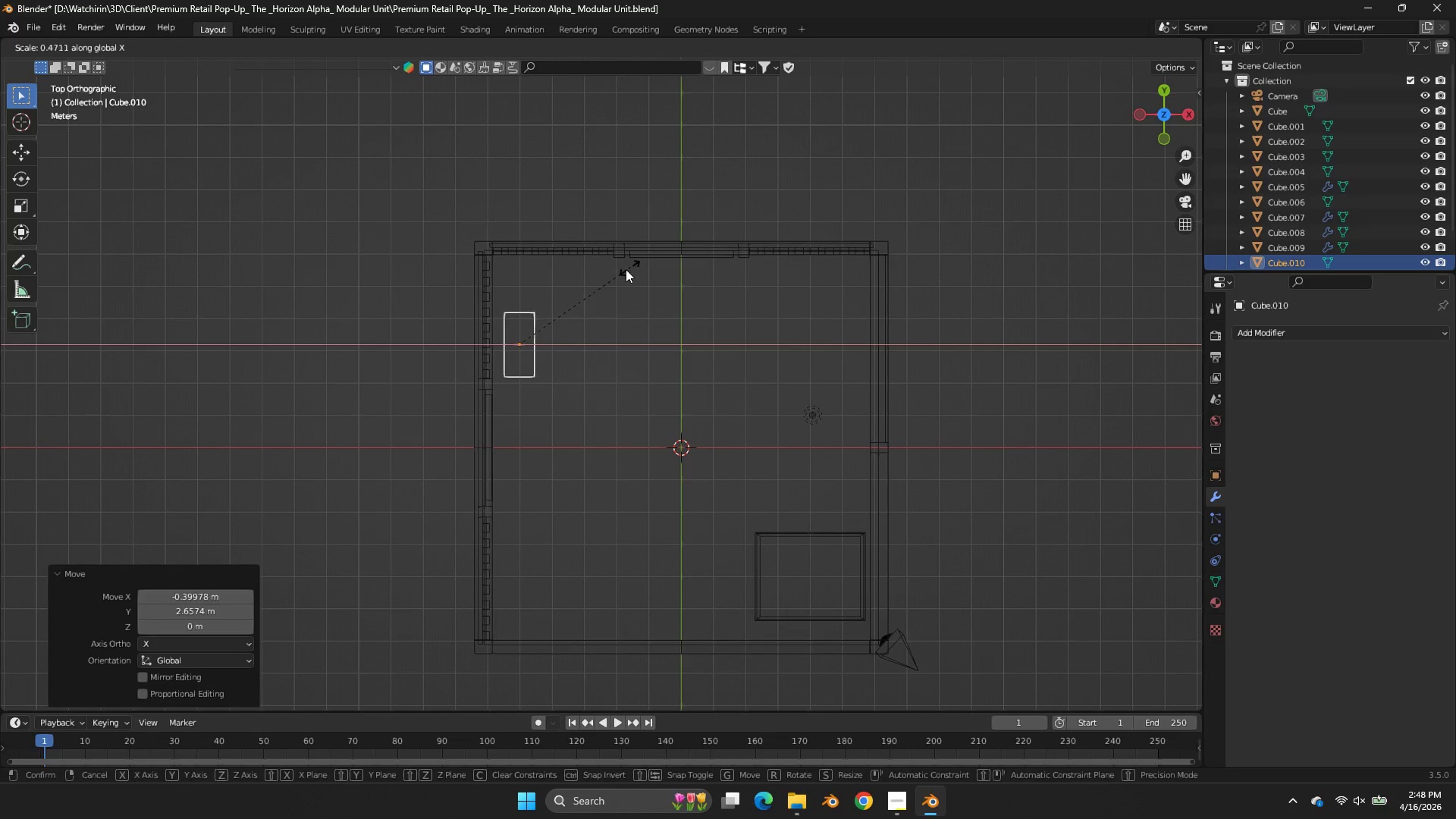 
left_click([624, 270])
 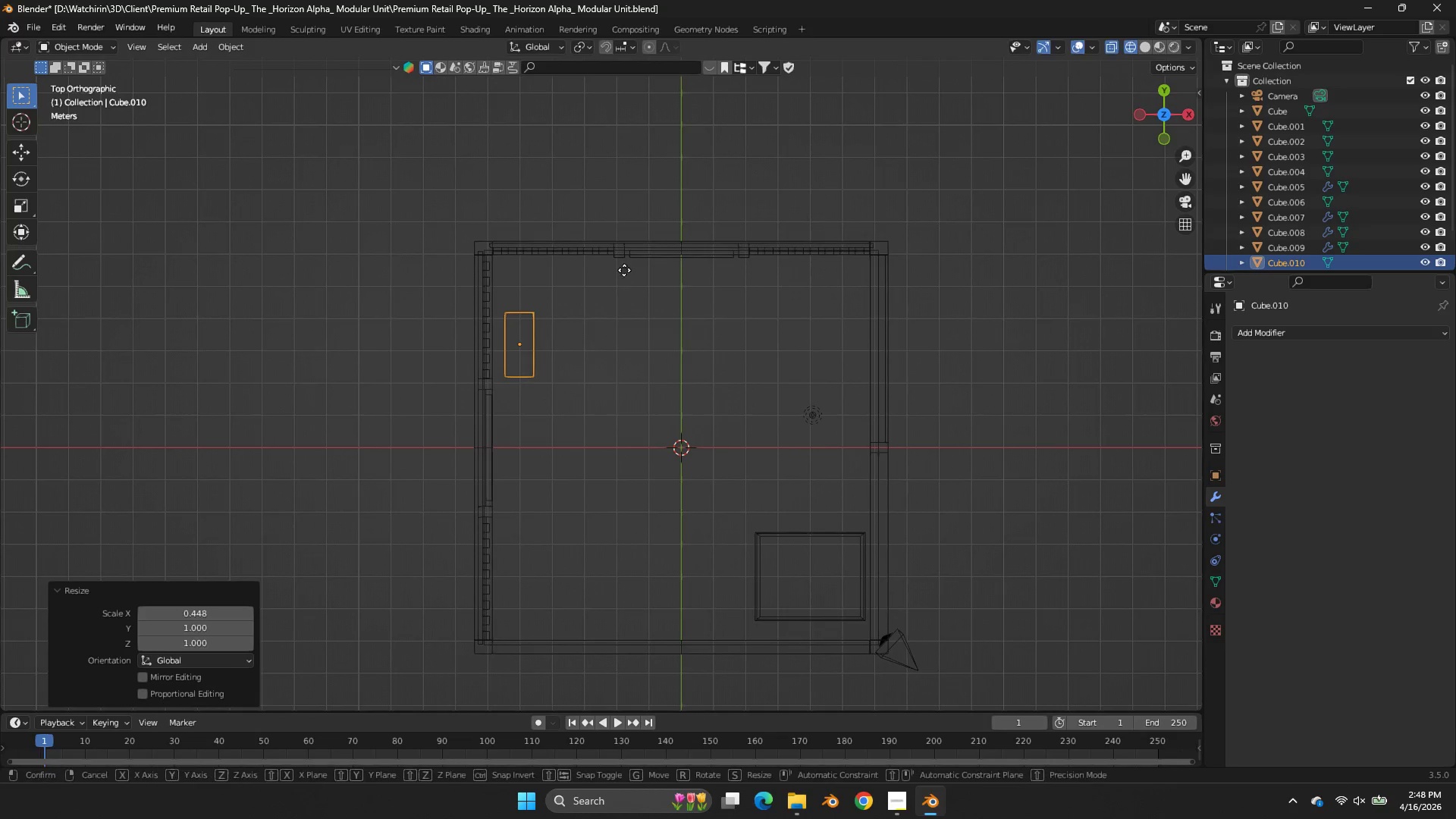 
key(G)
 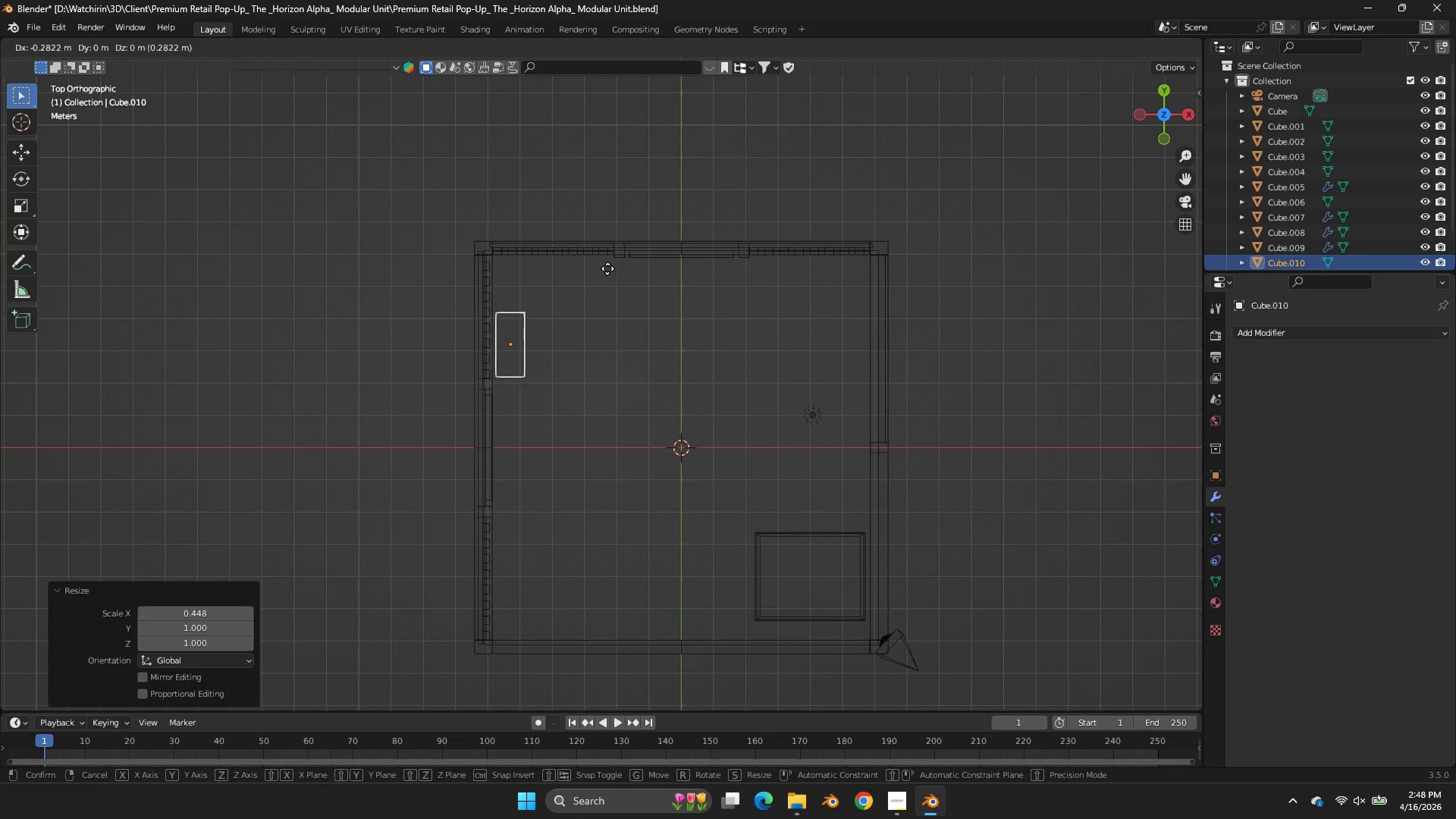 
hold_key(key=ShiftLeft, duration=1.0)
left_click([619, 265])
 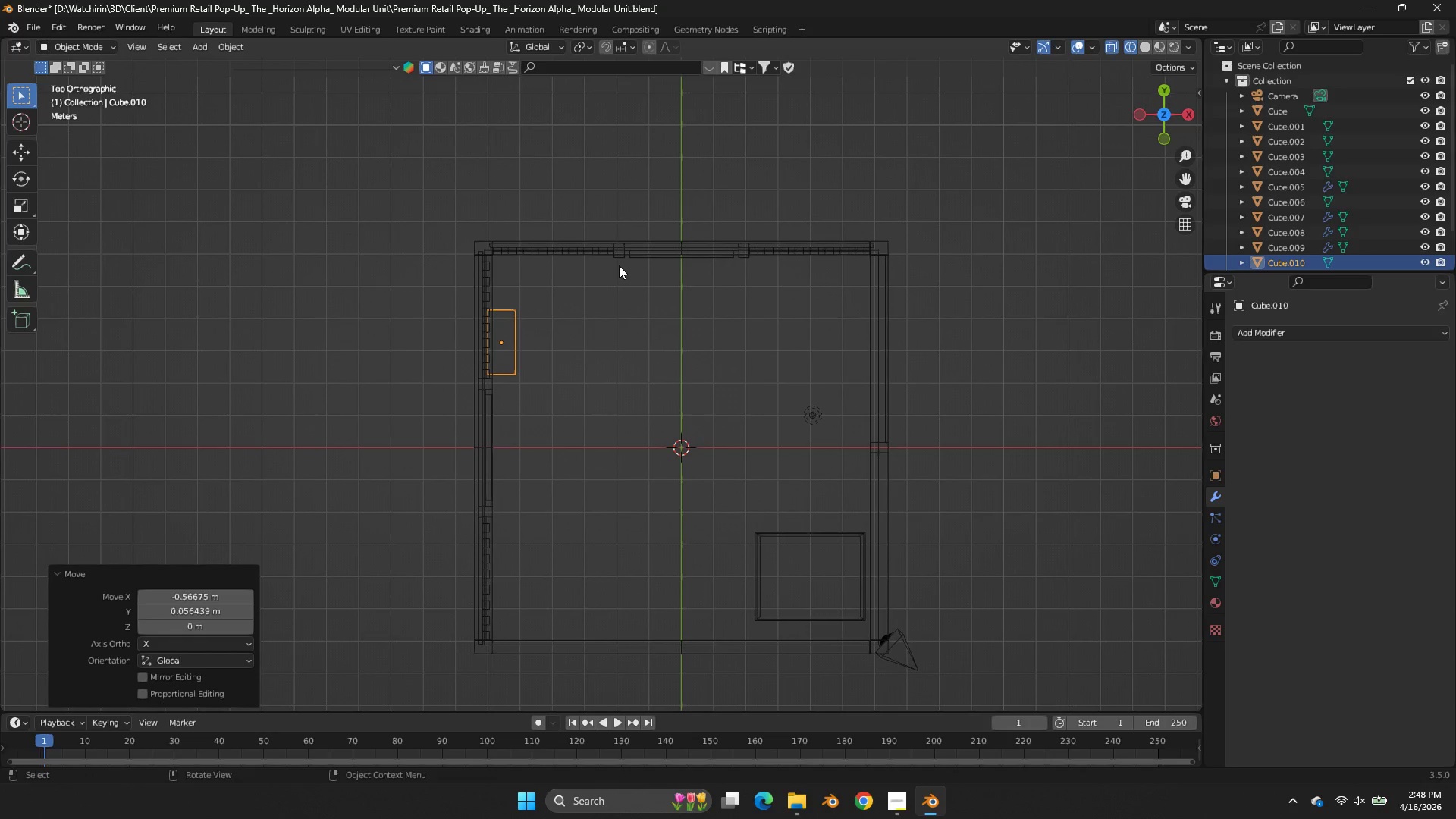 
type(sy)
 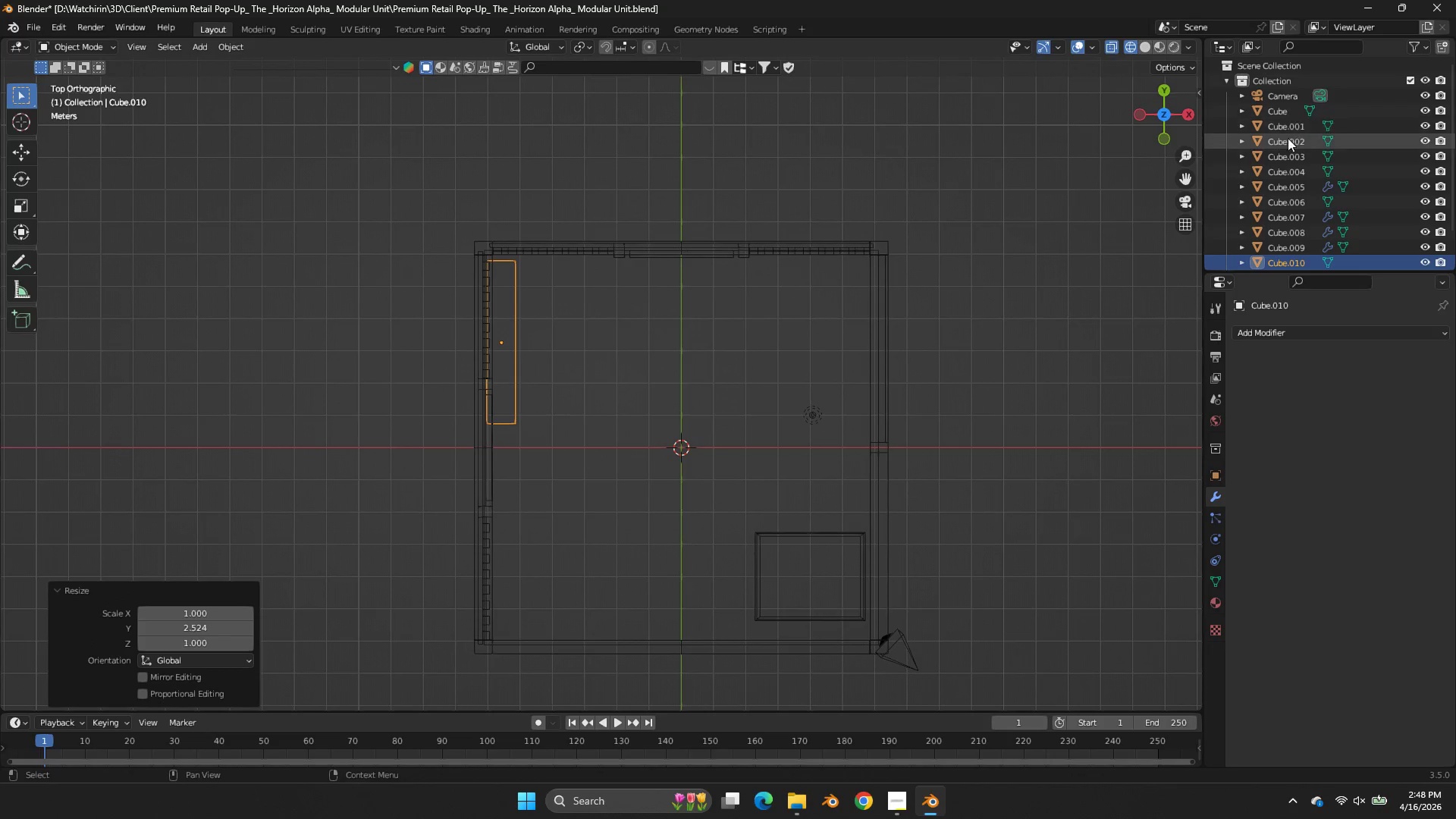 
left_click([1169, 139])
 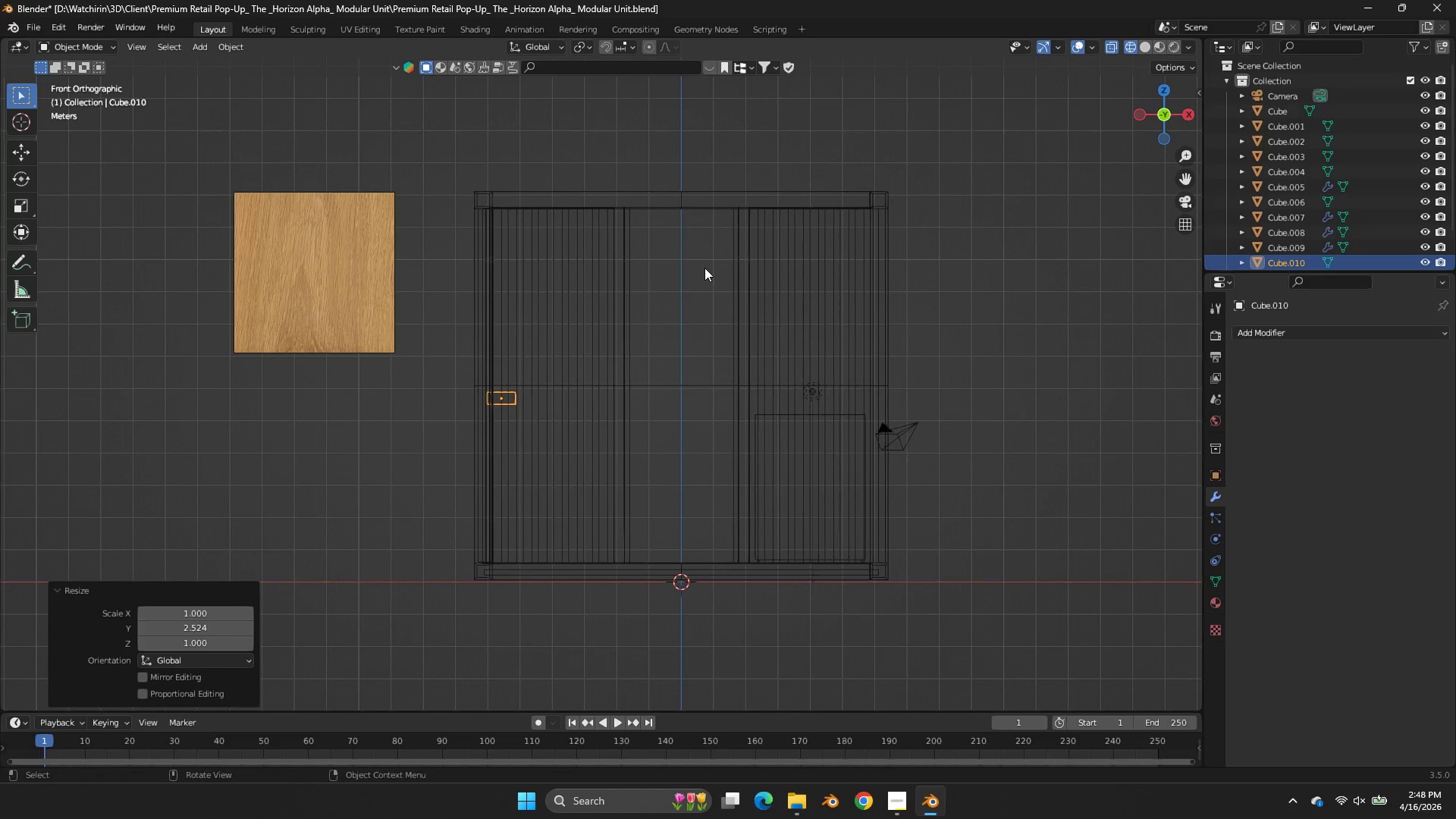 
type(gy)
 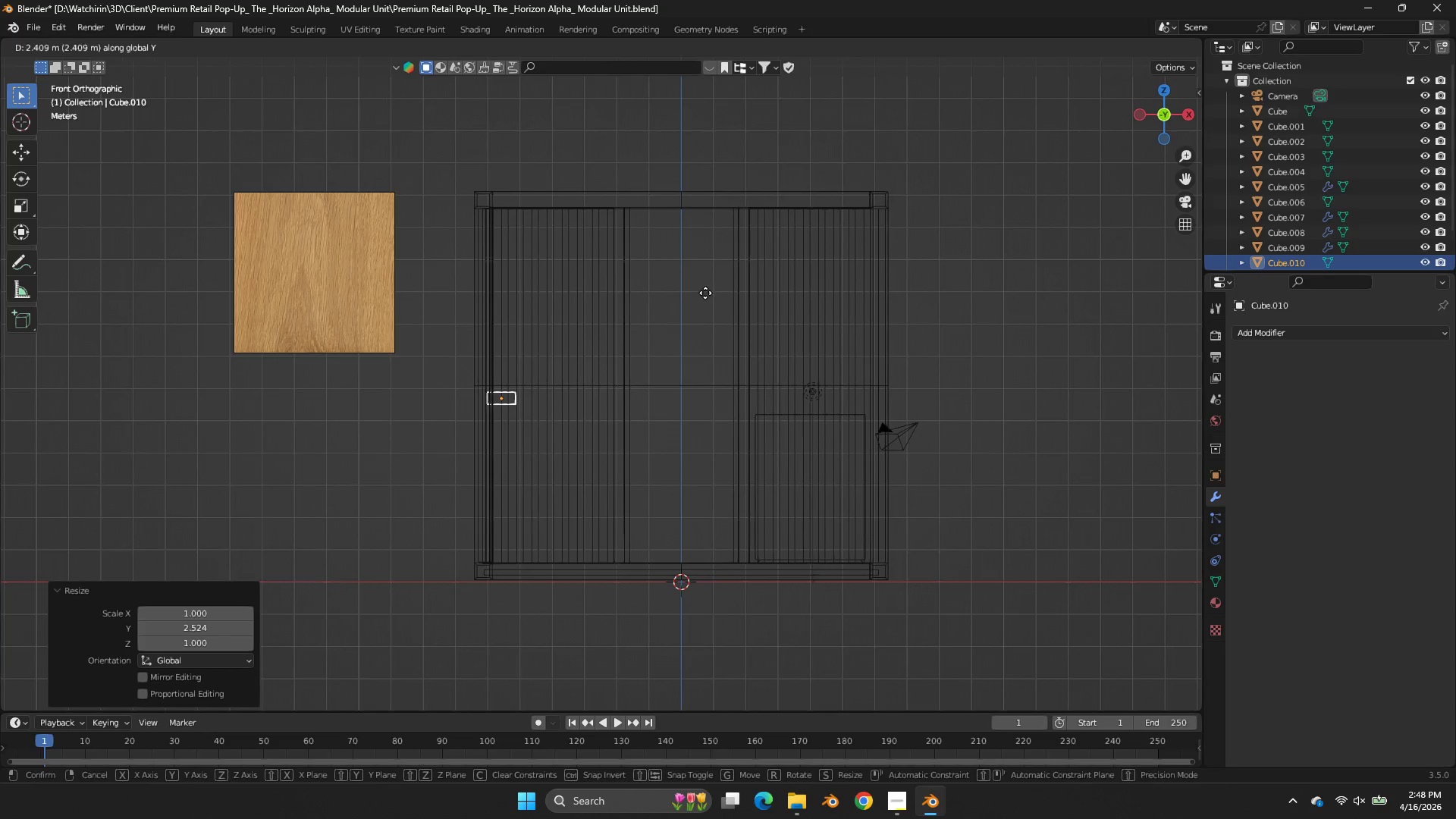 
key(Z)
 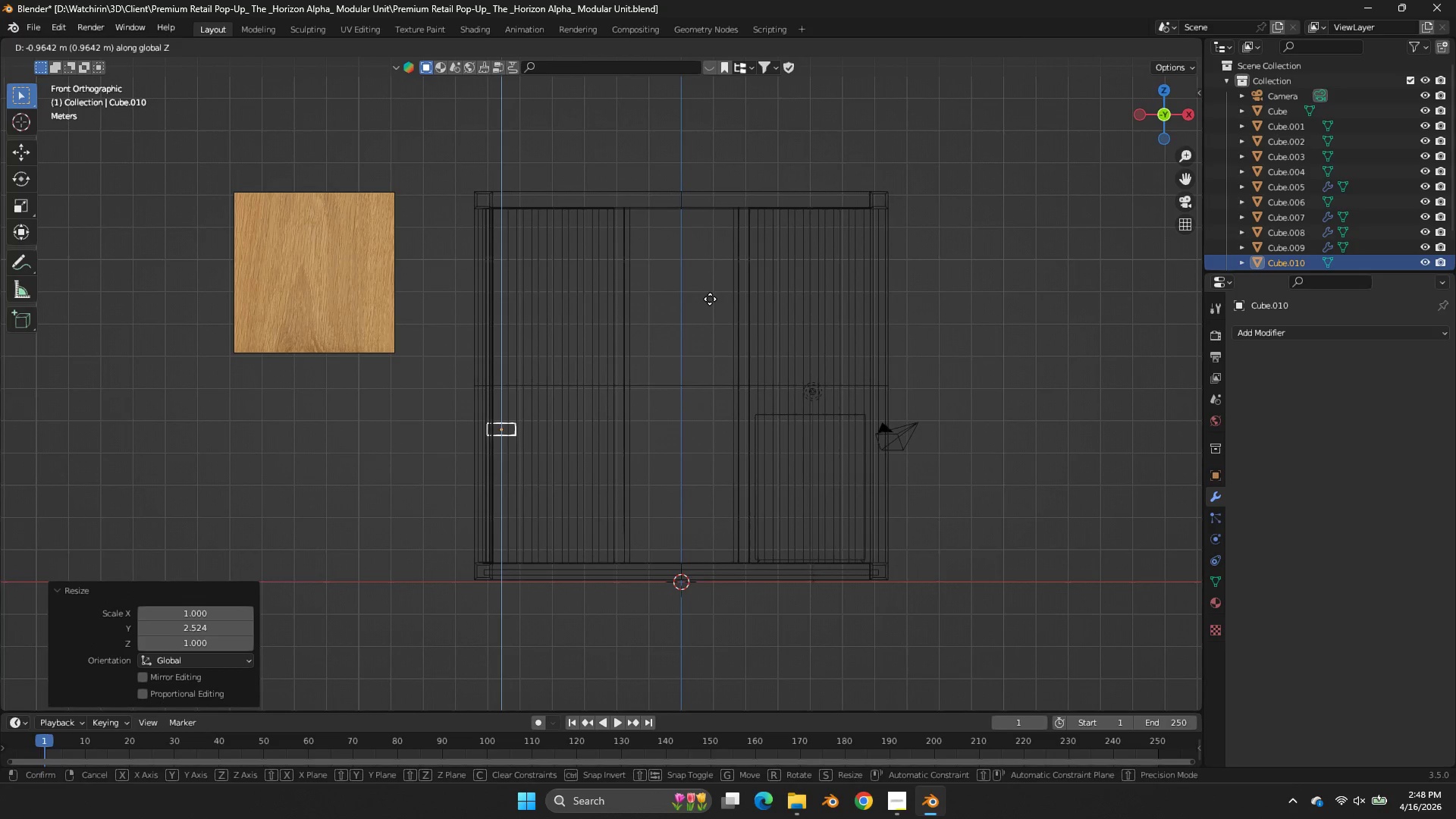 
left_click([711, 297])
 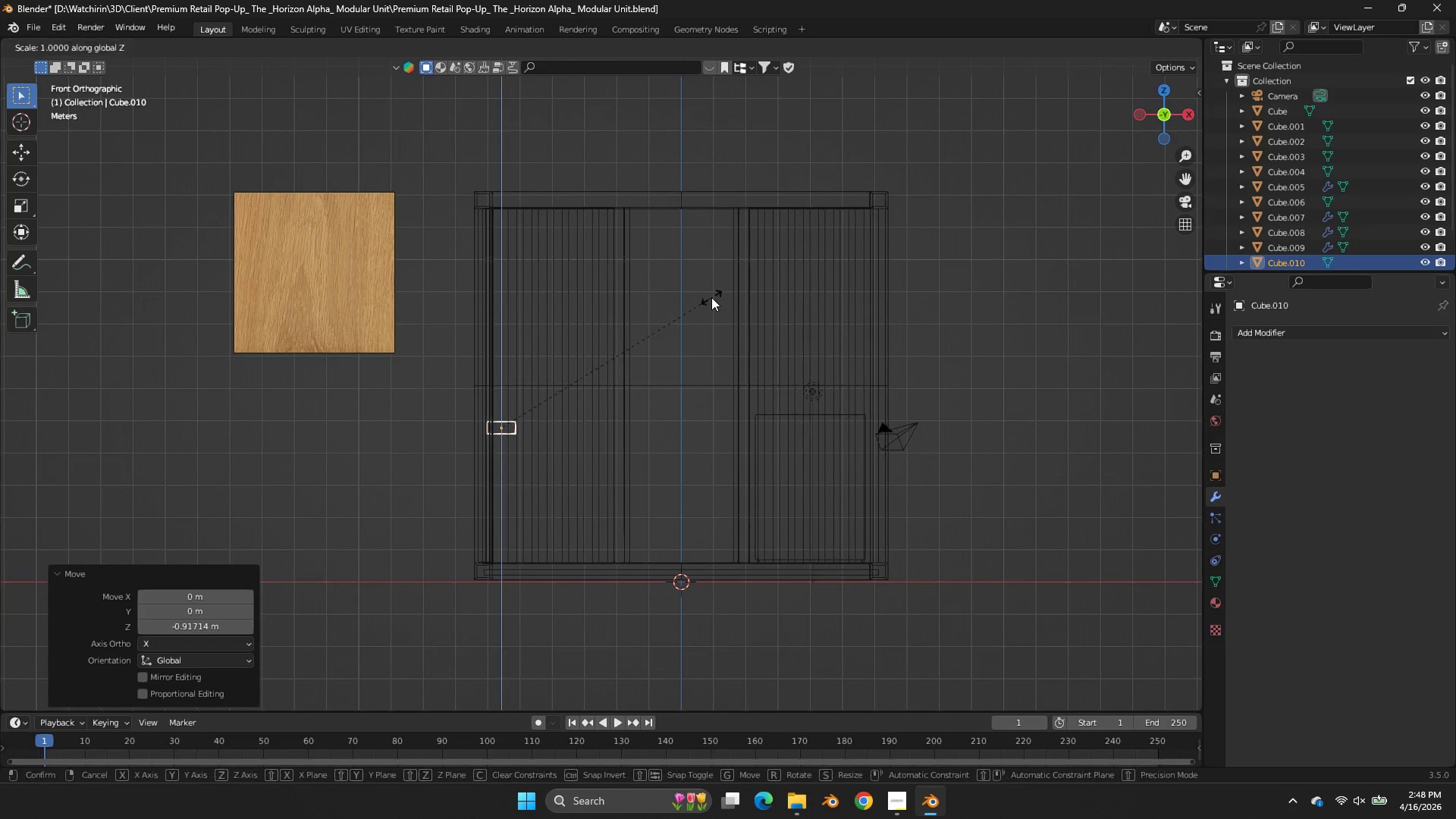 
type(sz)
 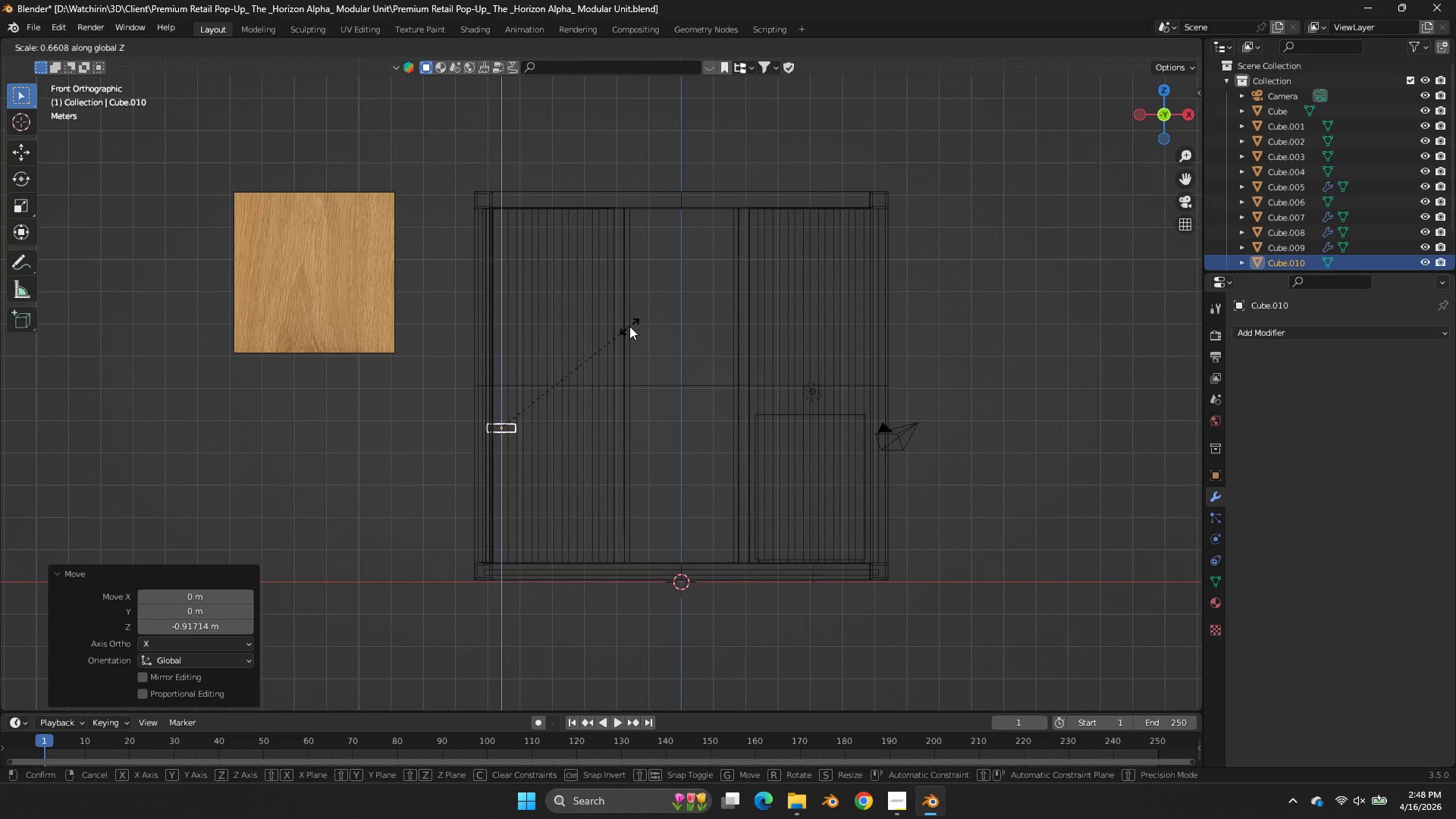 
left_click([629, 326])
 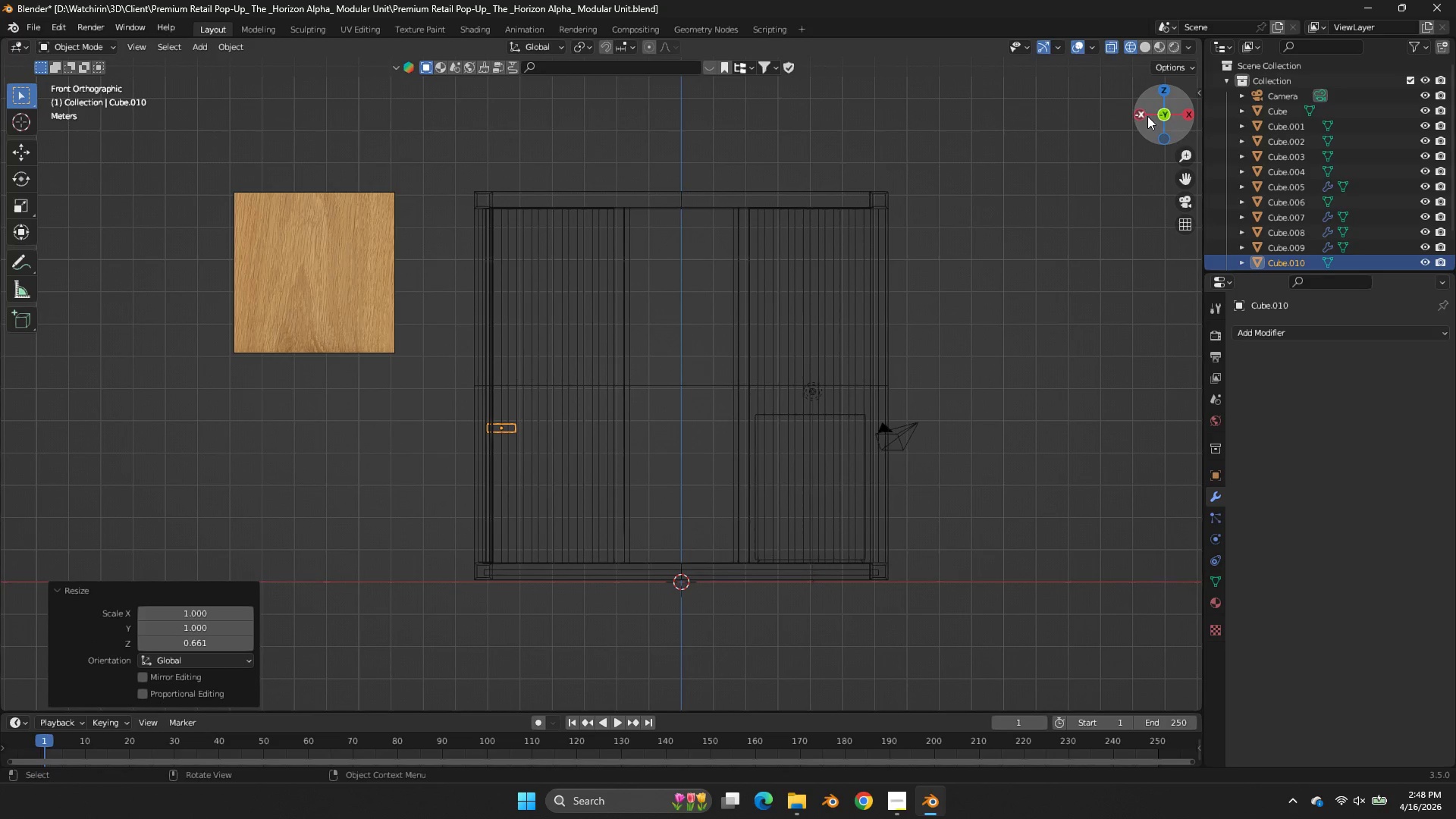 
left_click([1159, 93])
 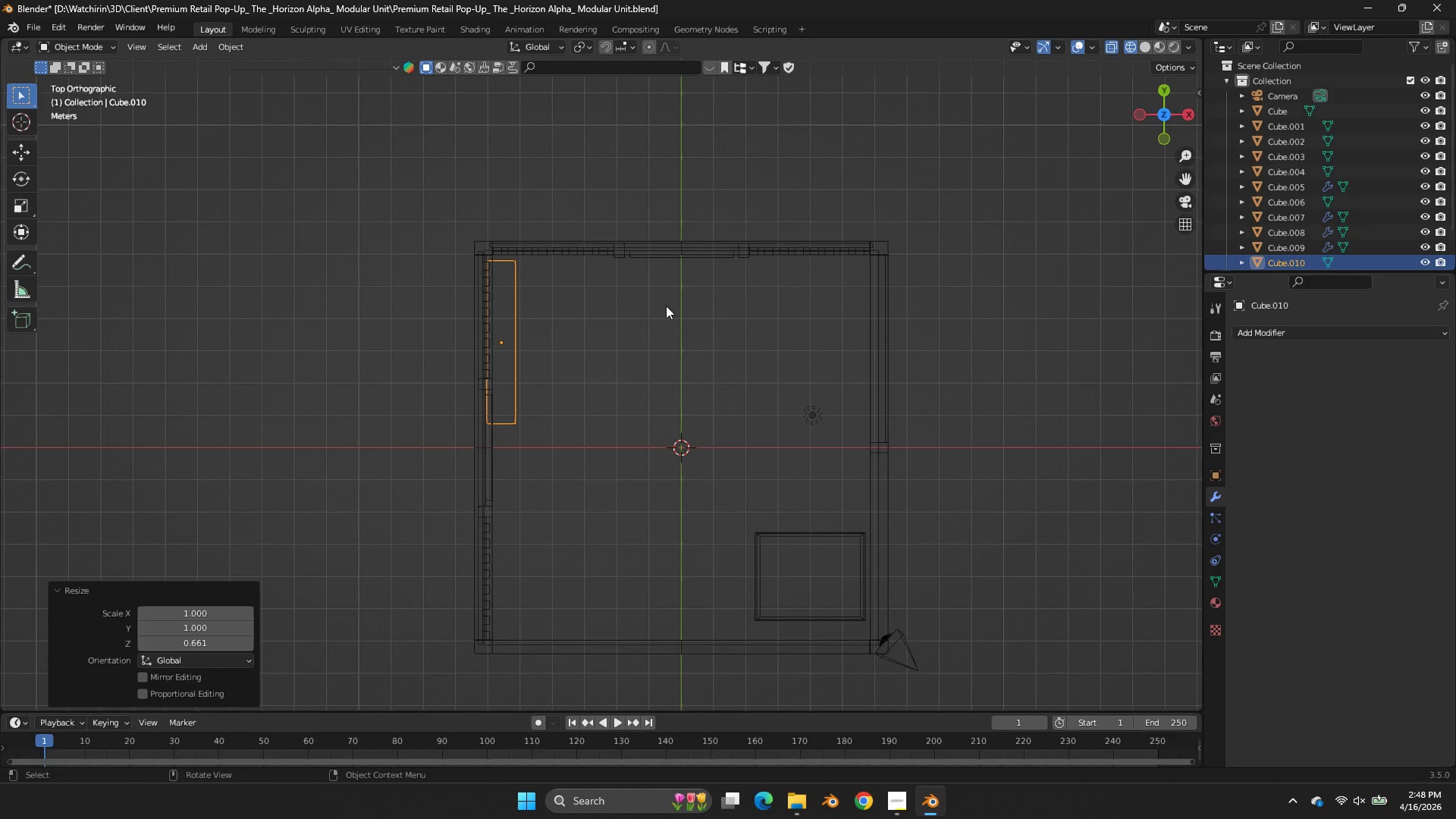 
type(gy)
 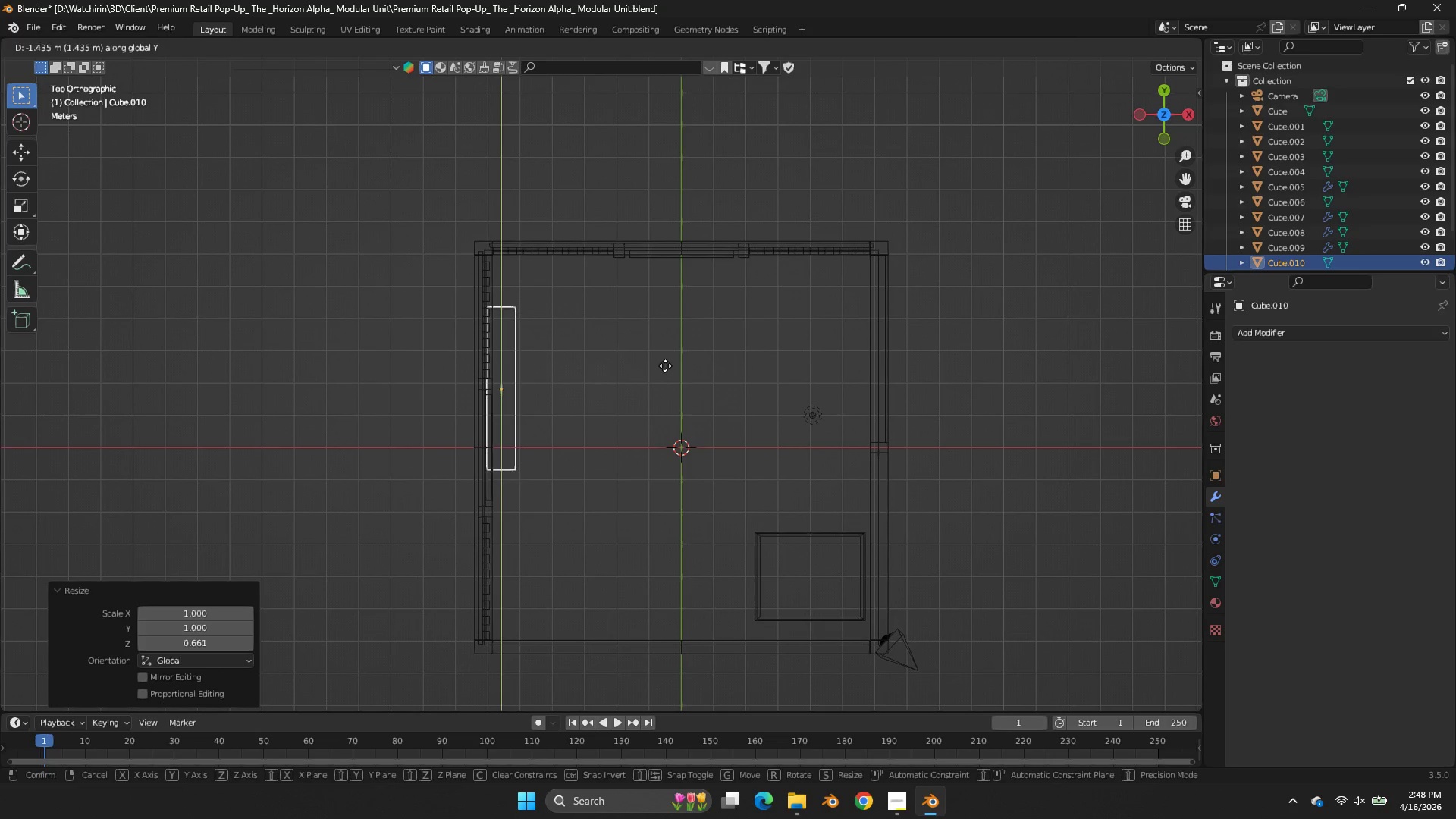 
left_click([665, 366])
 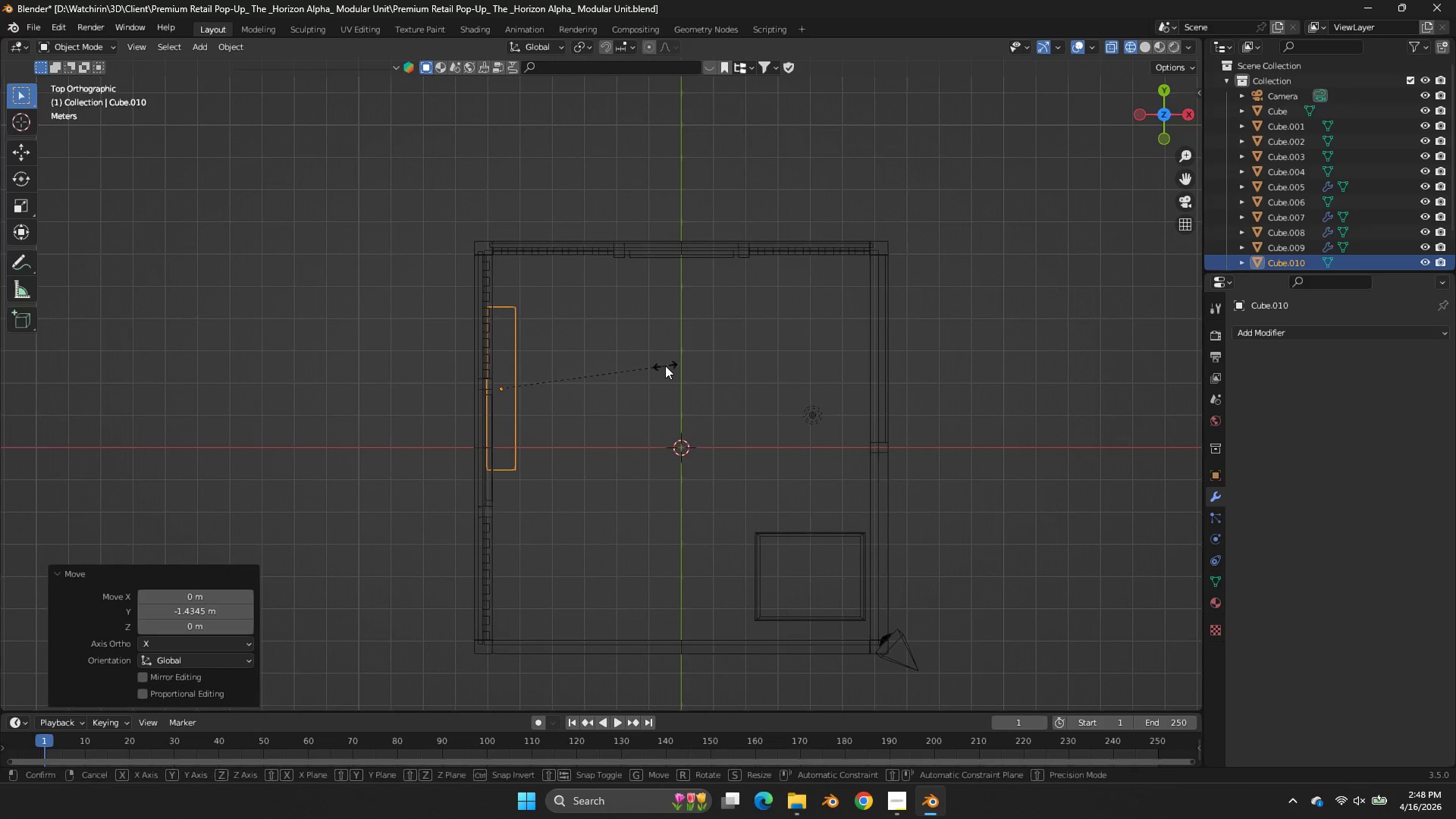 
type(sy)
 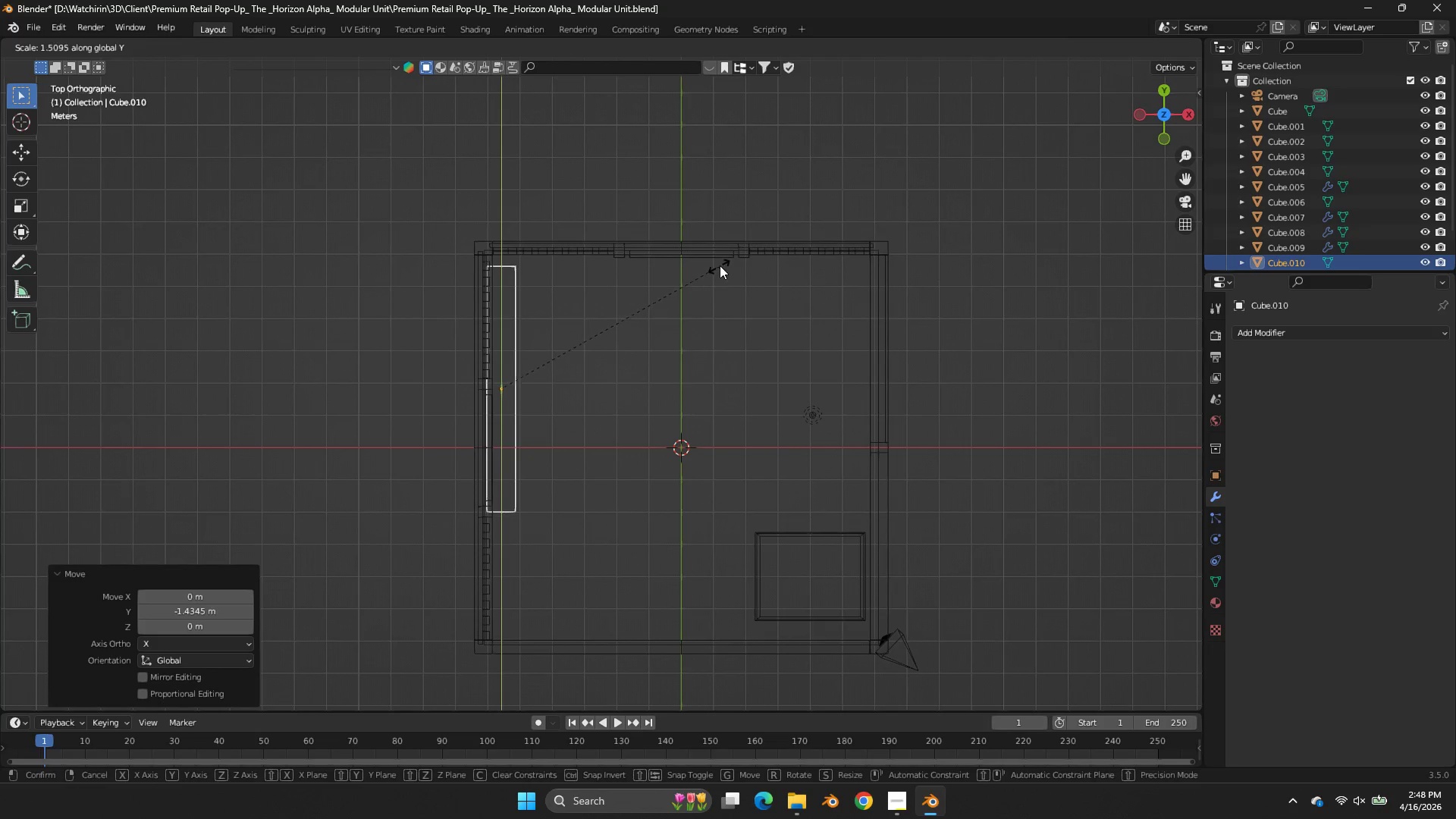 
left_click([723, 259])
 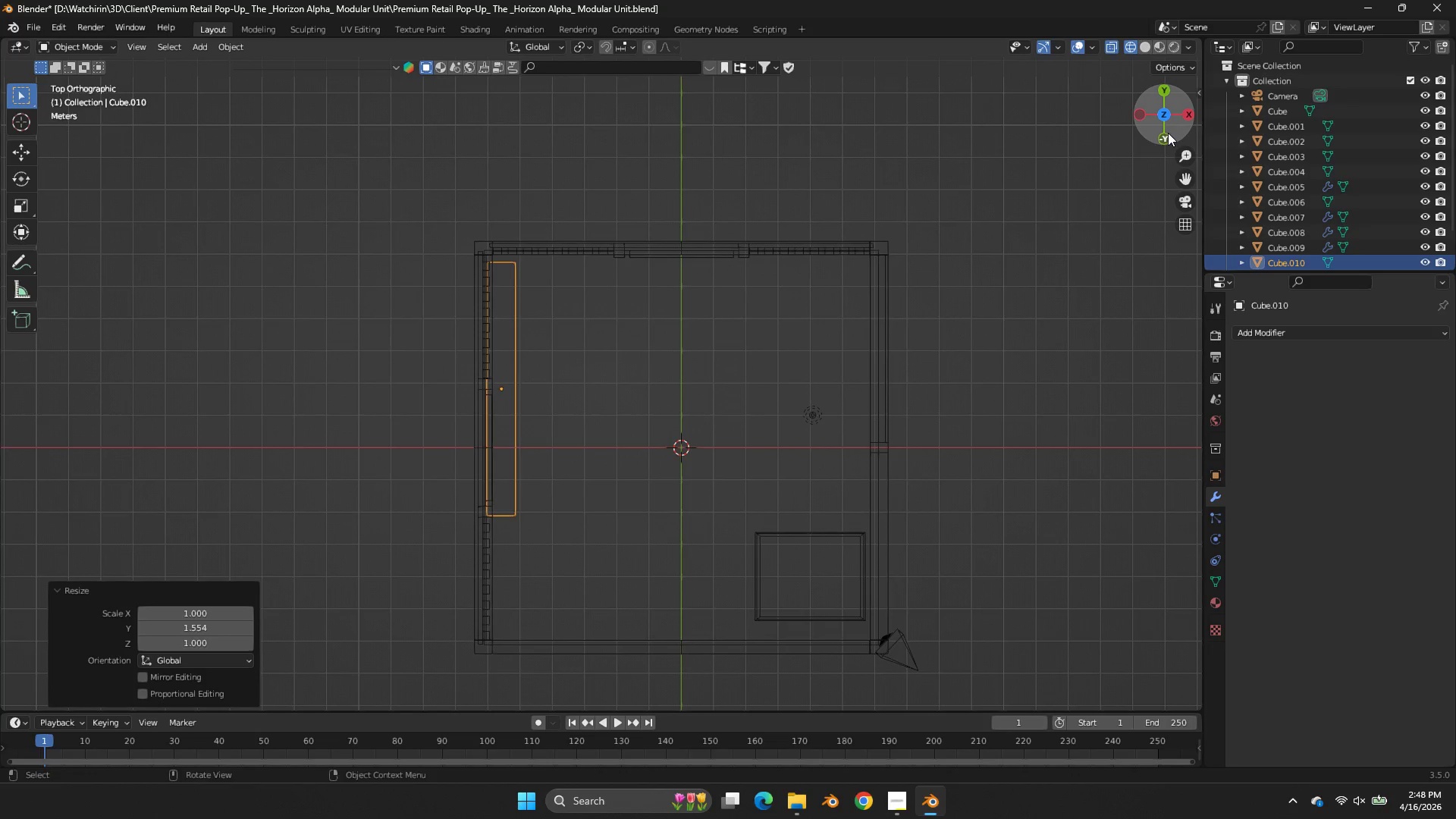 
left_click_drag(start_coordinate=[1169, 133], to_coordinate=[1119, 618])
 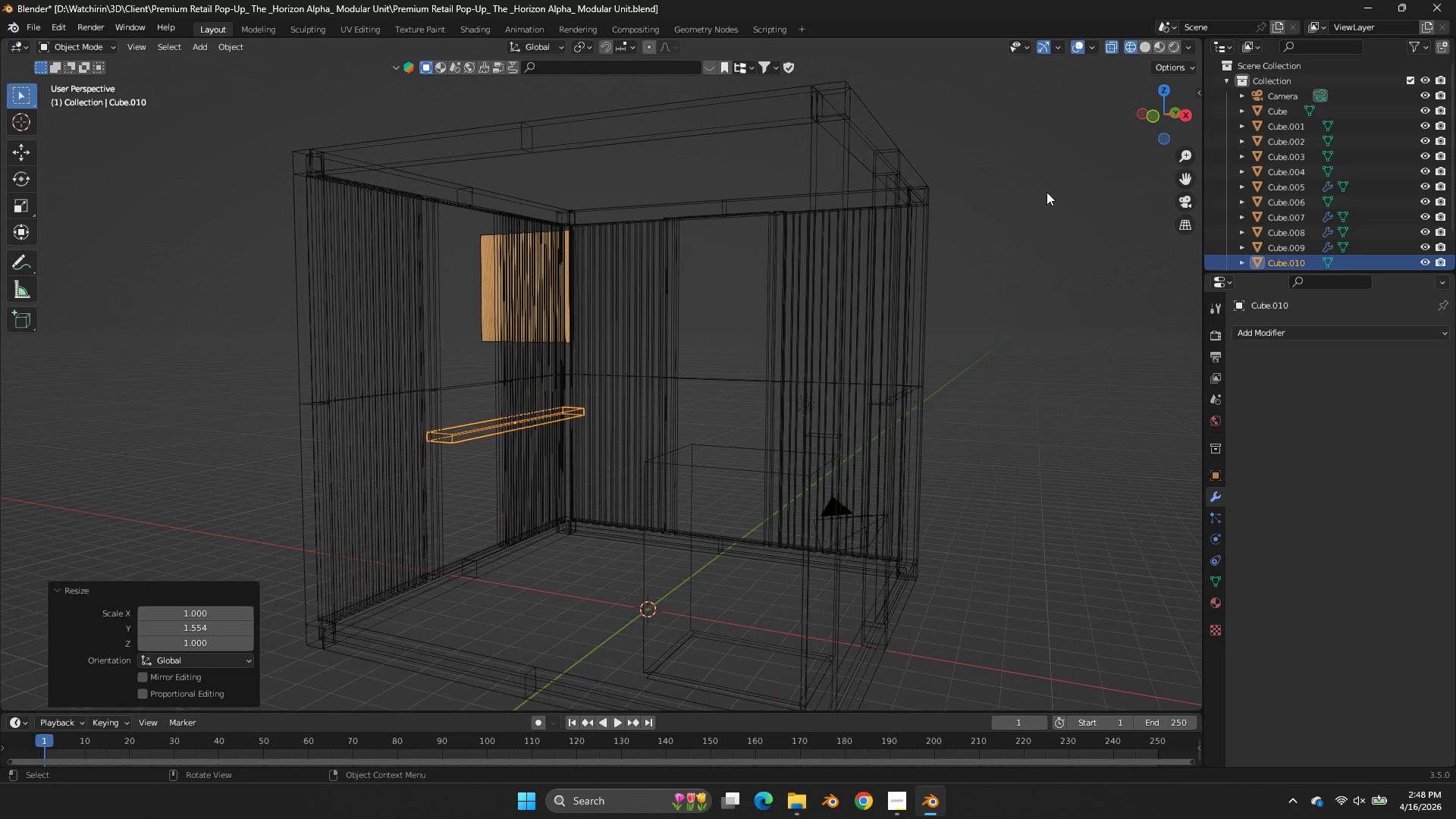 
key(Z)
 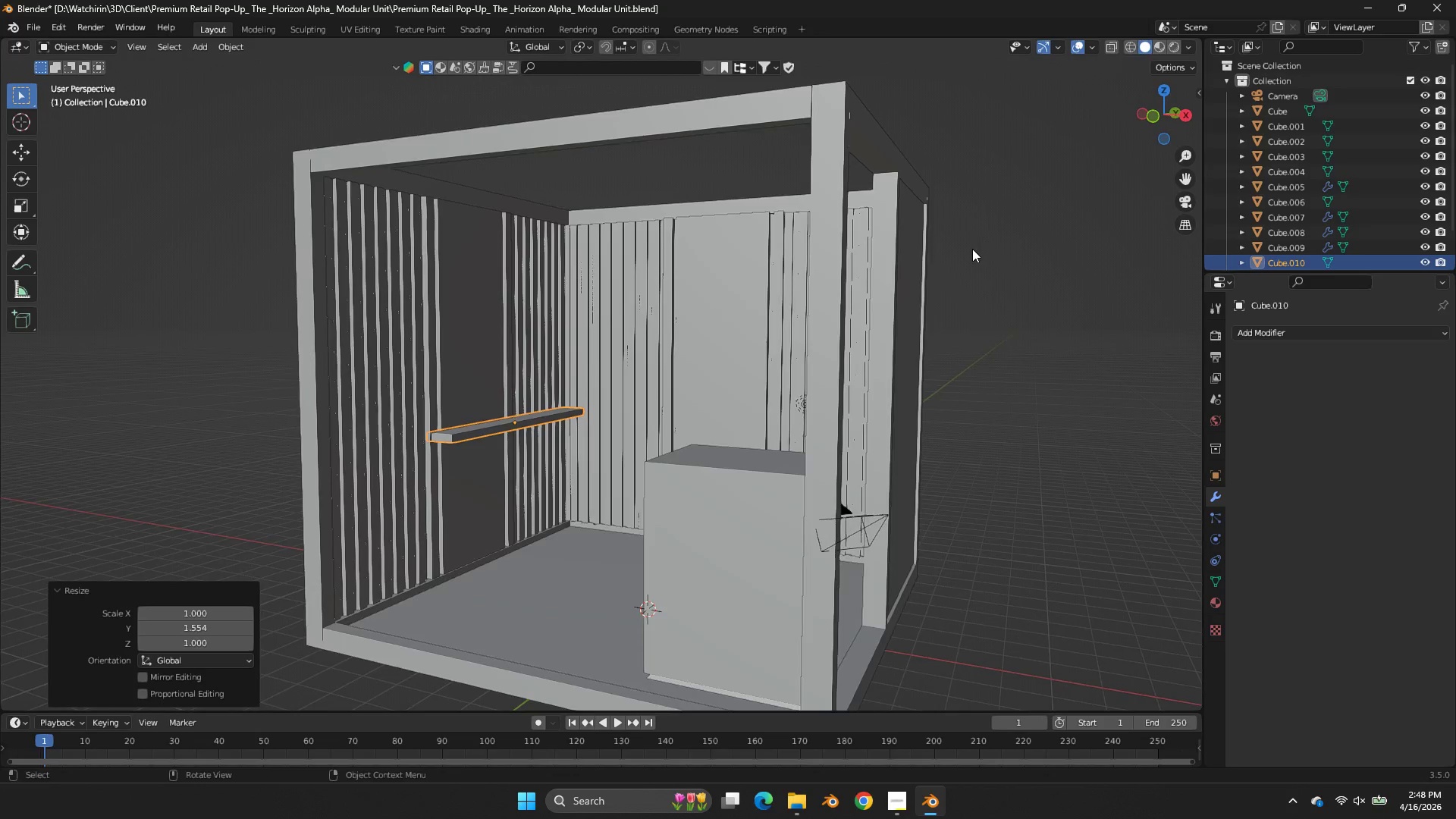 
scroll: coordinate [972, 249], scroll_direction: up, amount: 3.0
 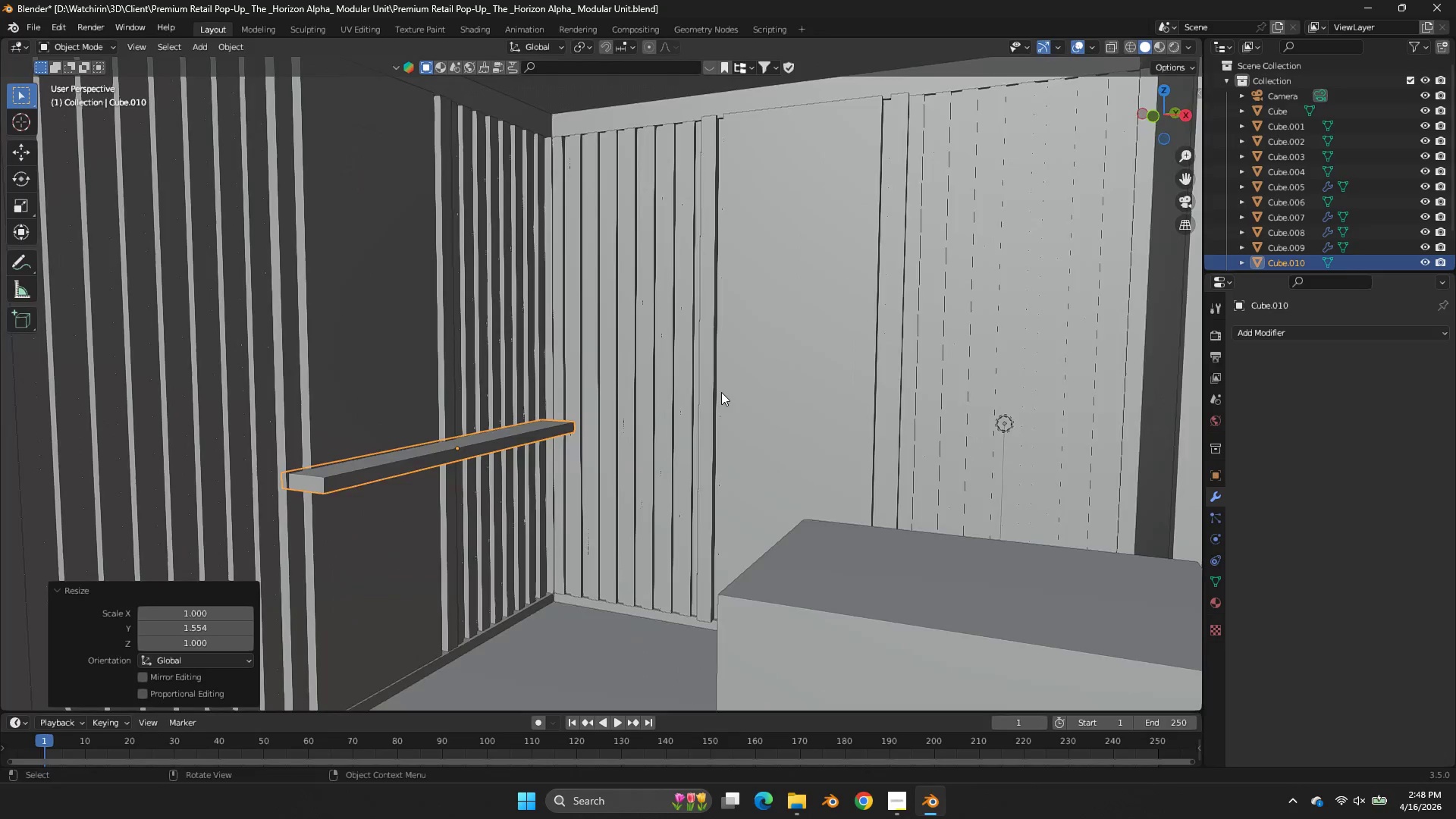 
type(gz)
 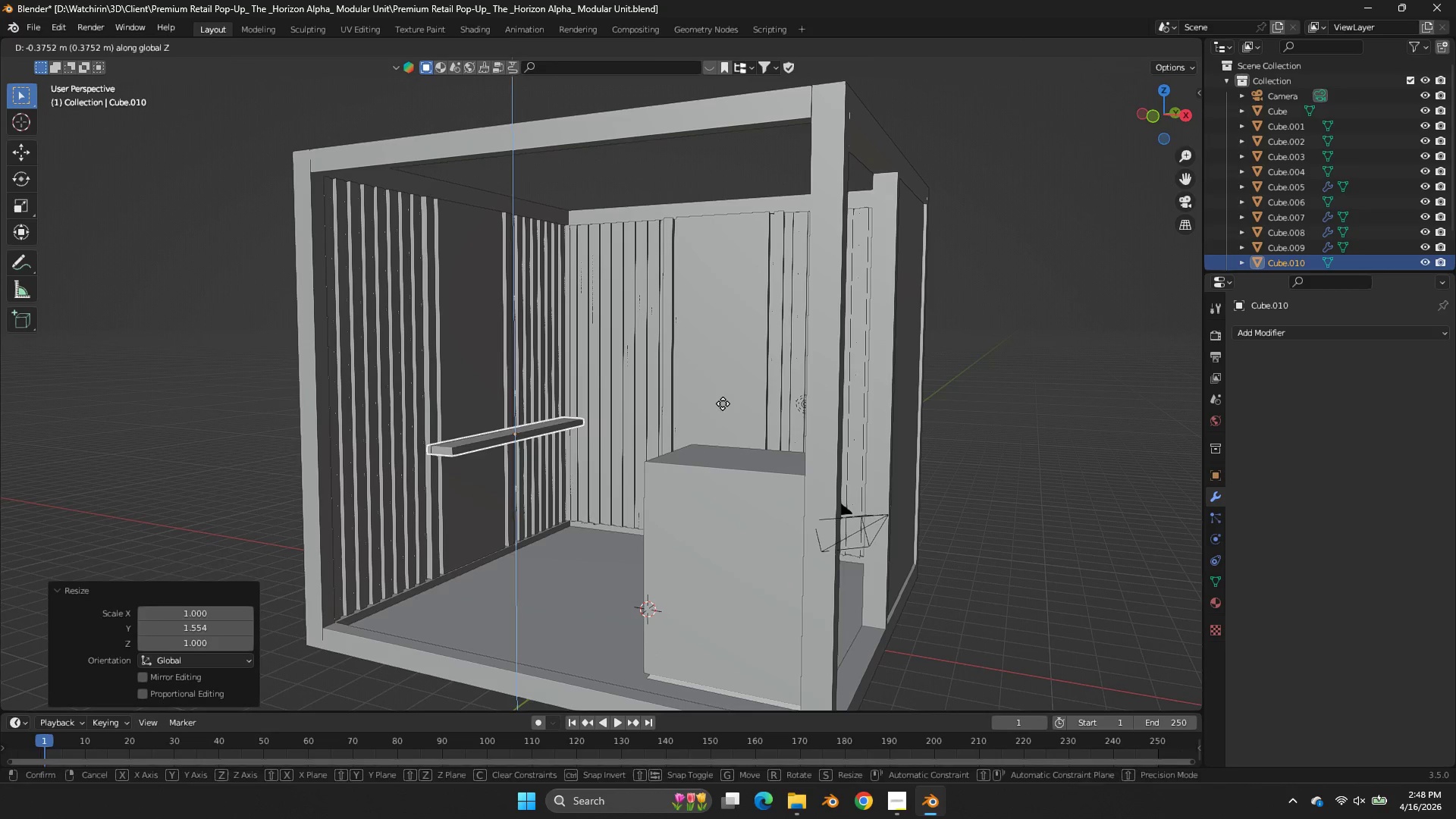 
scroll: coordinate [721, 392], scroll_direction: down, amount: 3.0
 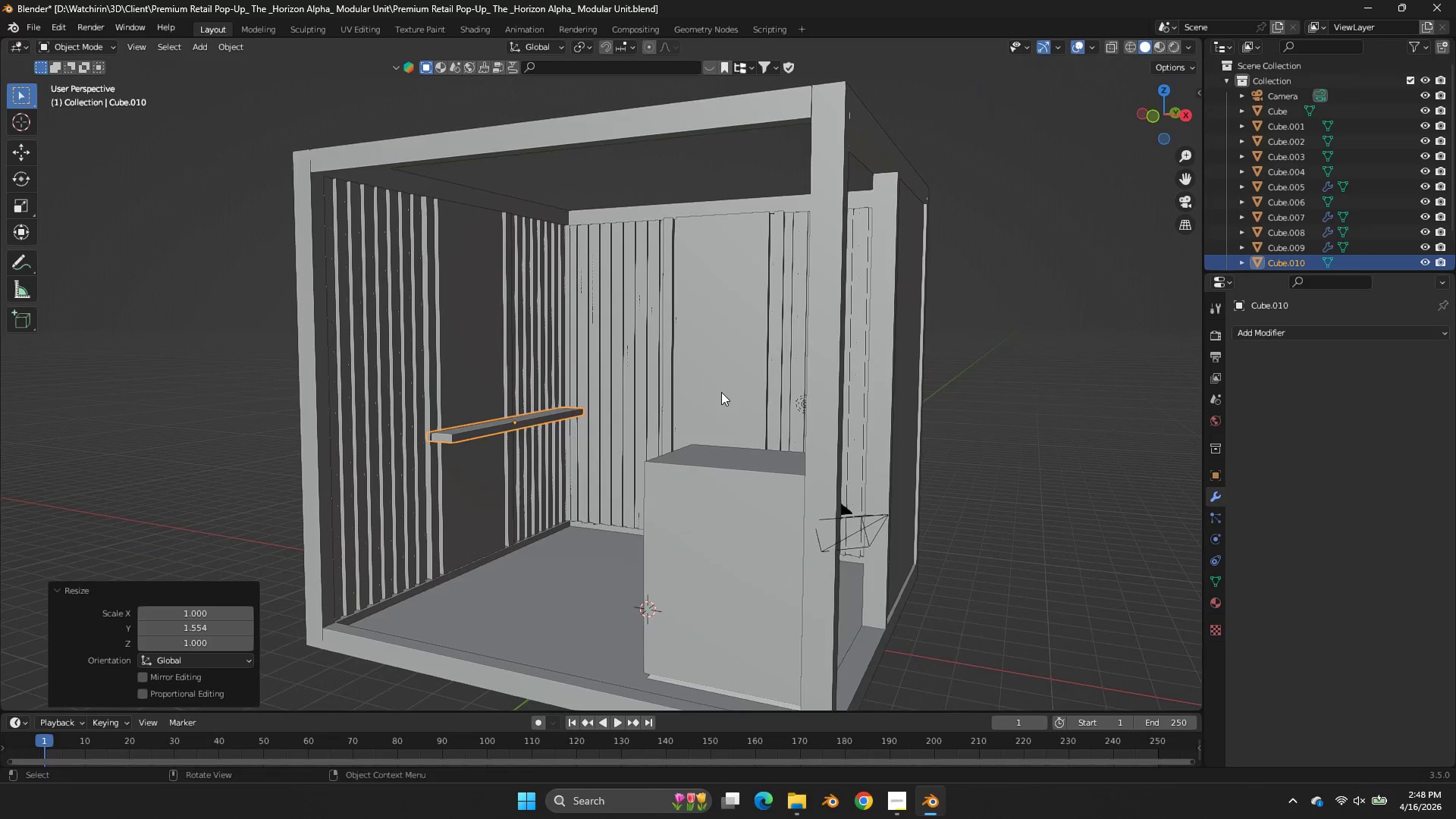 
left_click([723, 403])
 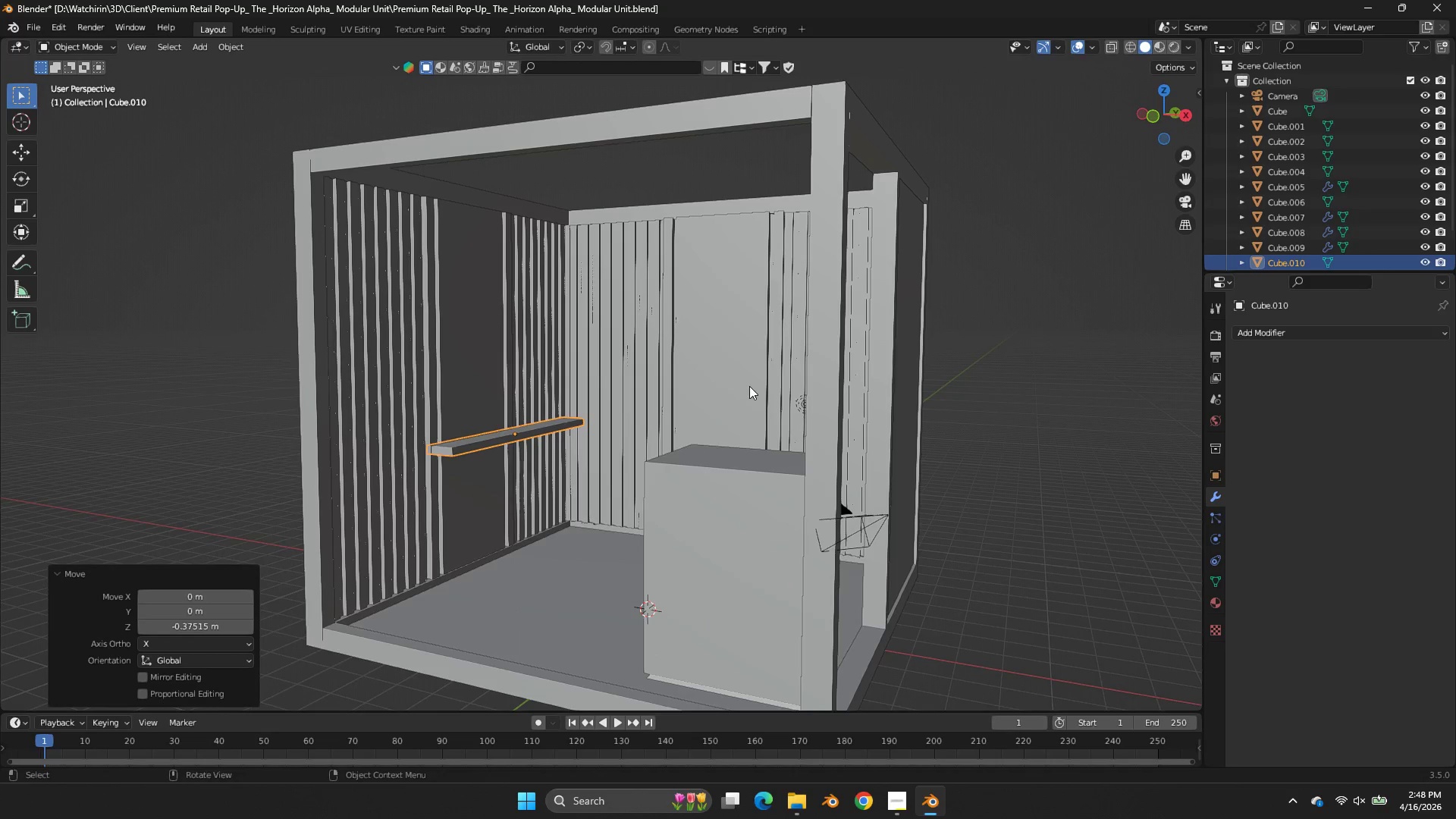 
scroll: coordinate [749, 386], scroll_direction: up, amount: 2.0
 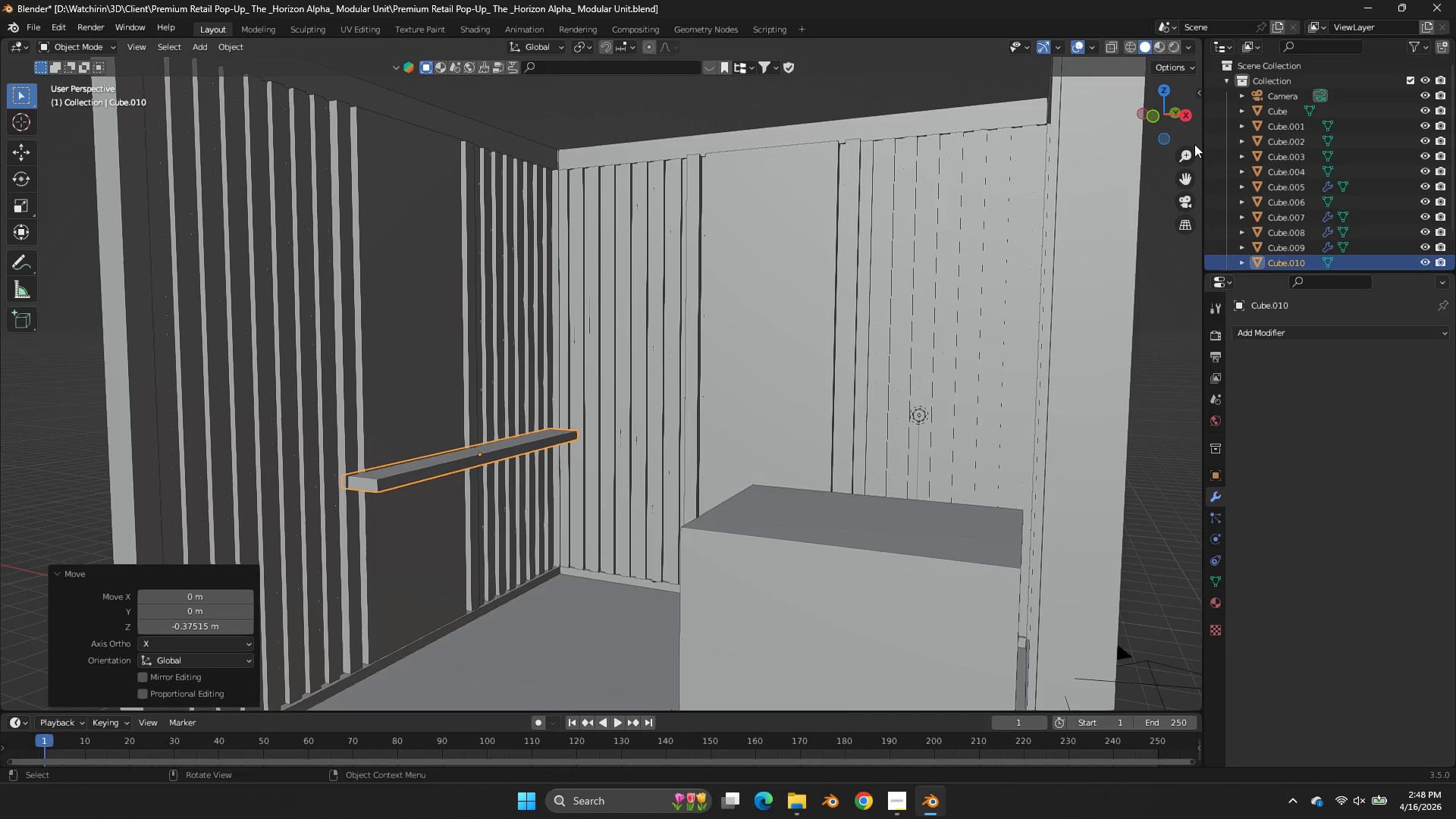 
left_click_drag(start_coordinate=[1156, 111], to_coordinate=[13, 107])
 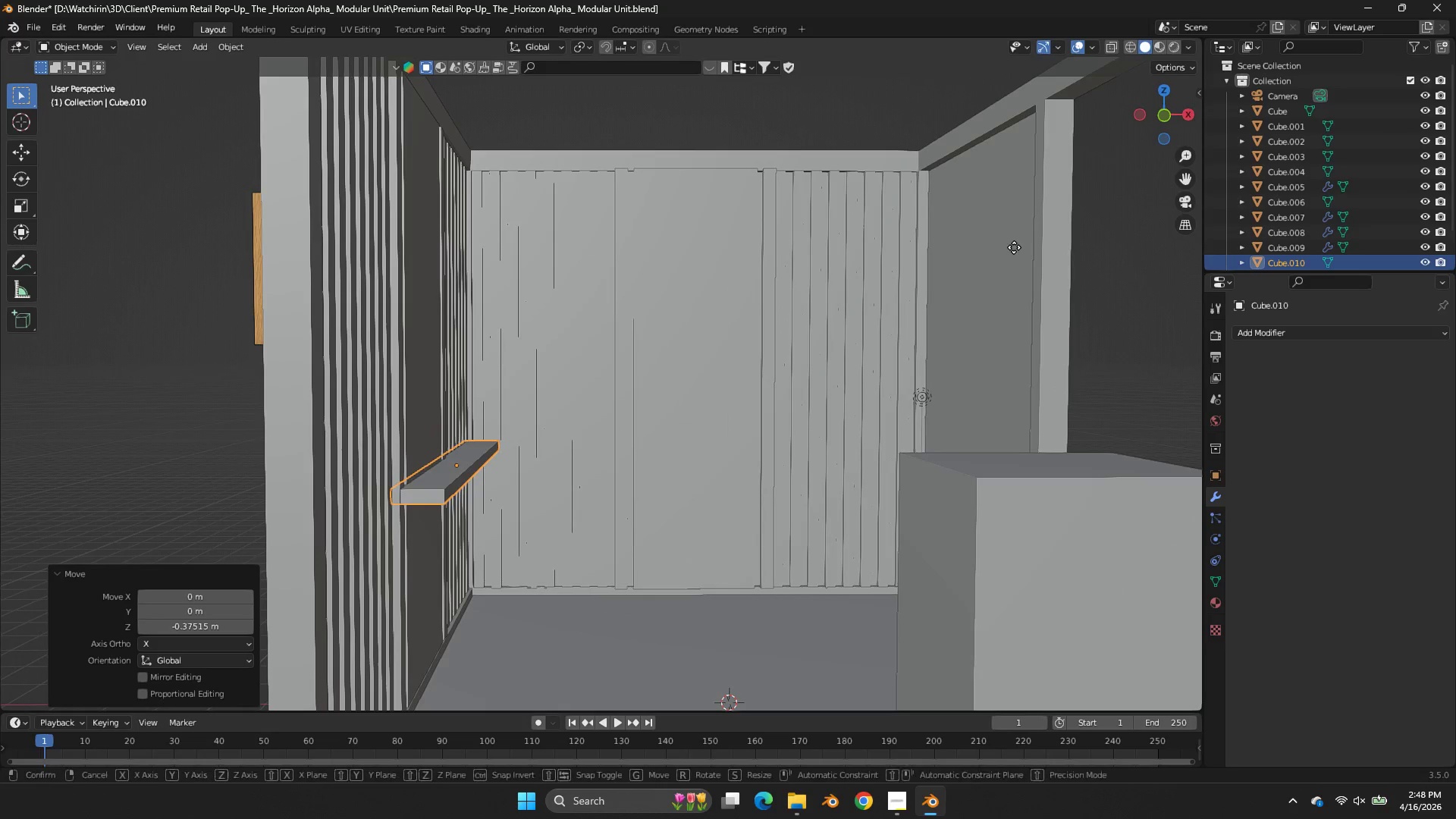 
type(gx)
 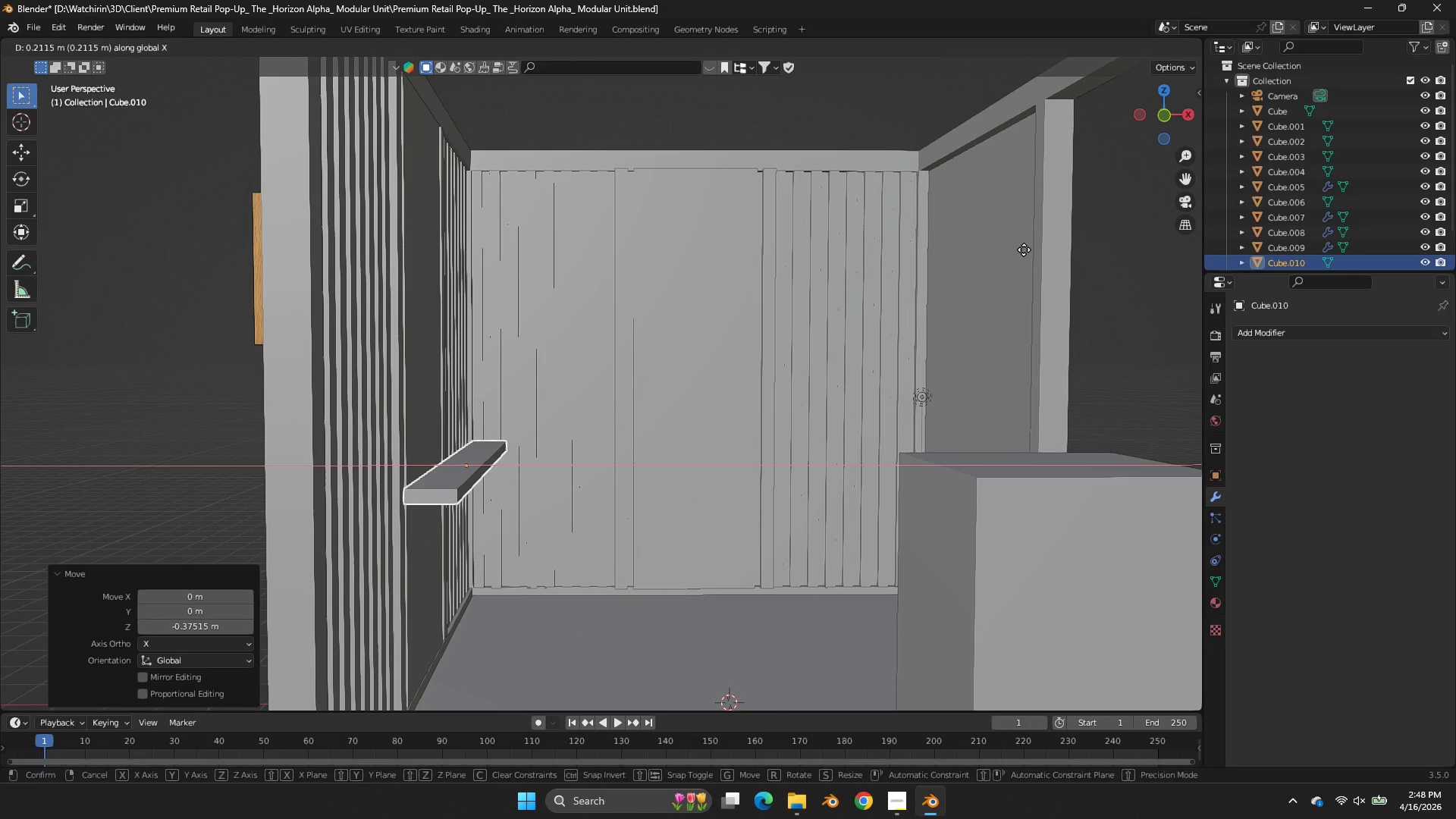 
hold_key(key=ShiftLeft, duration=0.67)
left_click([1011, 248])
 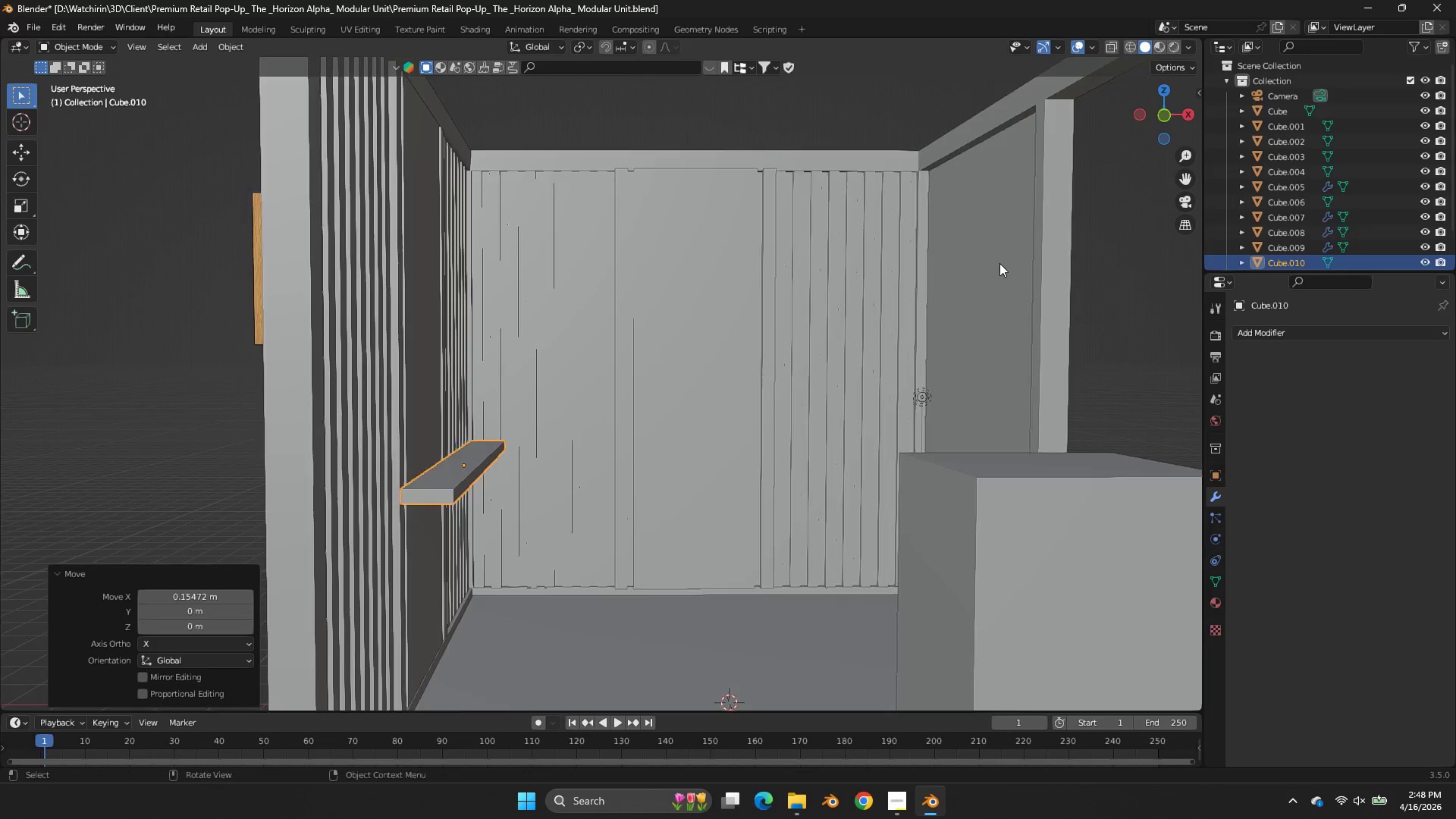 
scroll: coordinate [999, 264], scroll_direction: down, amount: 3.0
 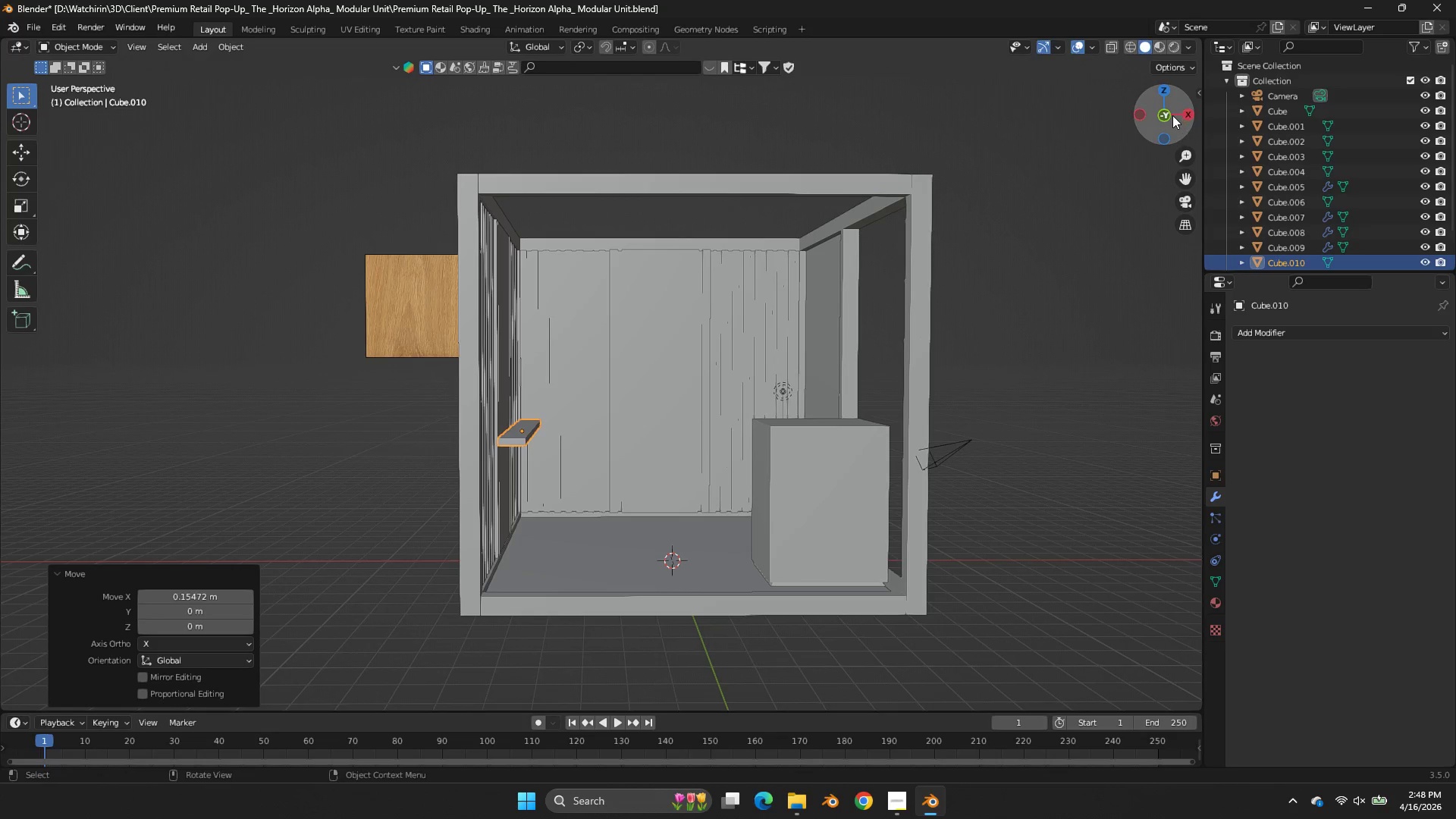 
left_click([1172, 115])
 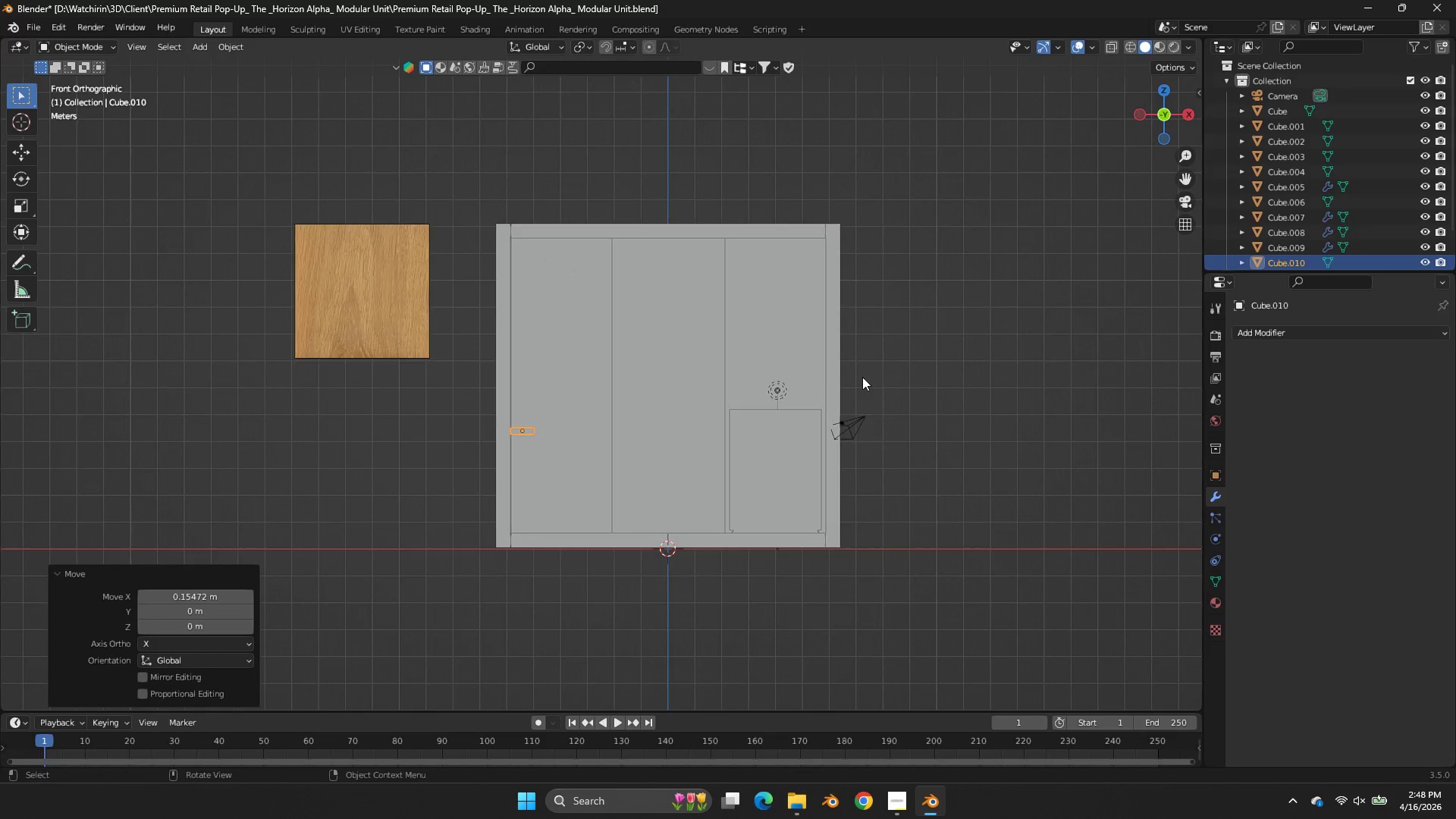 
key(Z)
 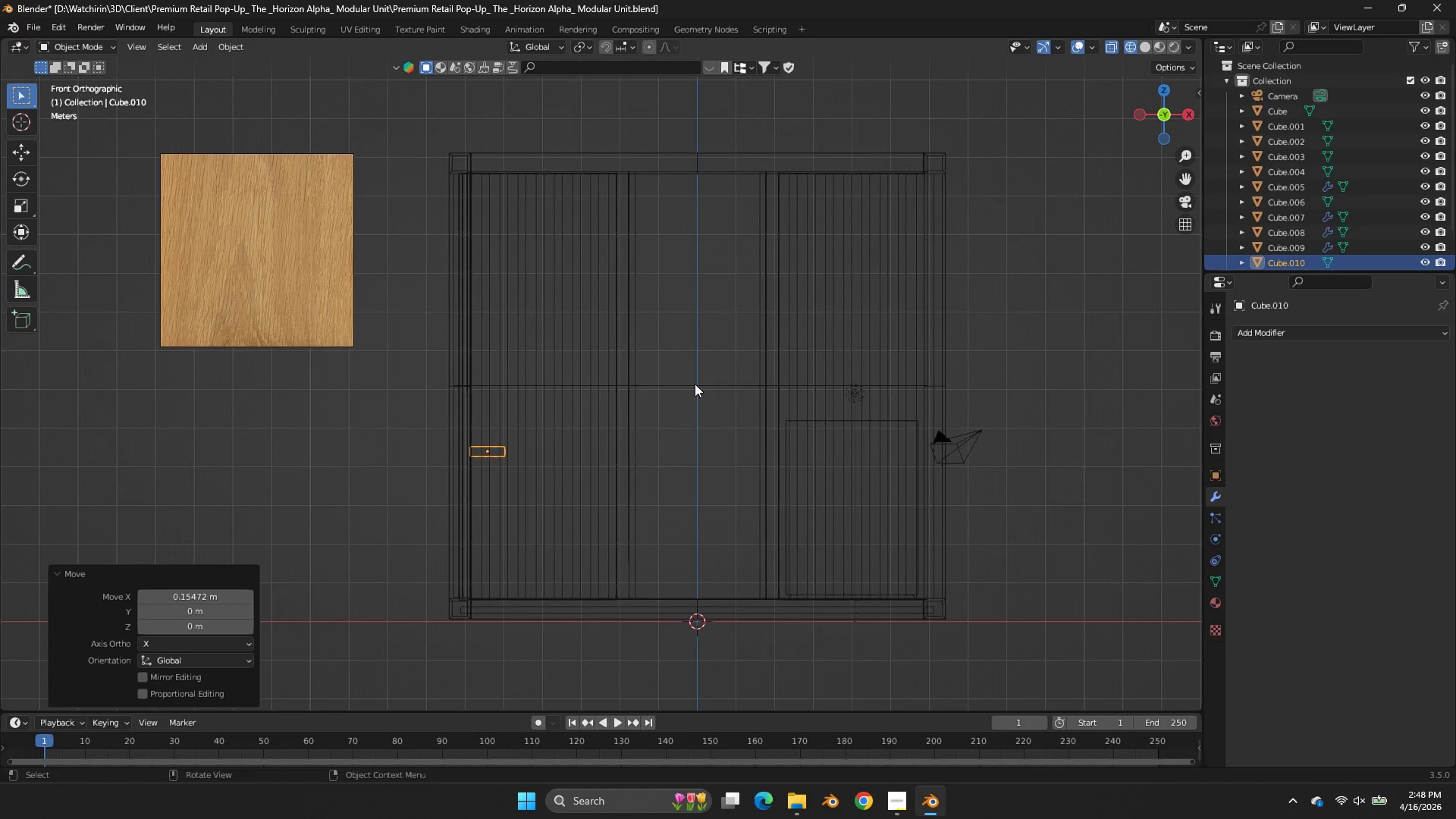 
scroll: coordinate [862, 377], scroll_direction: up, amount: 2.0
 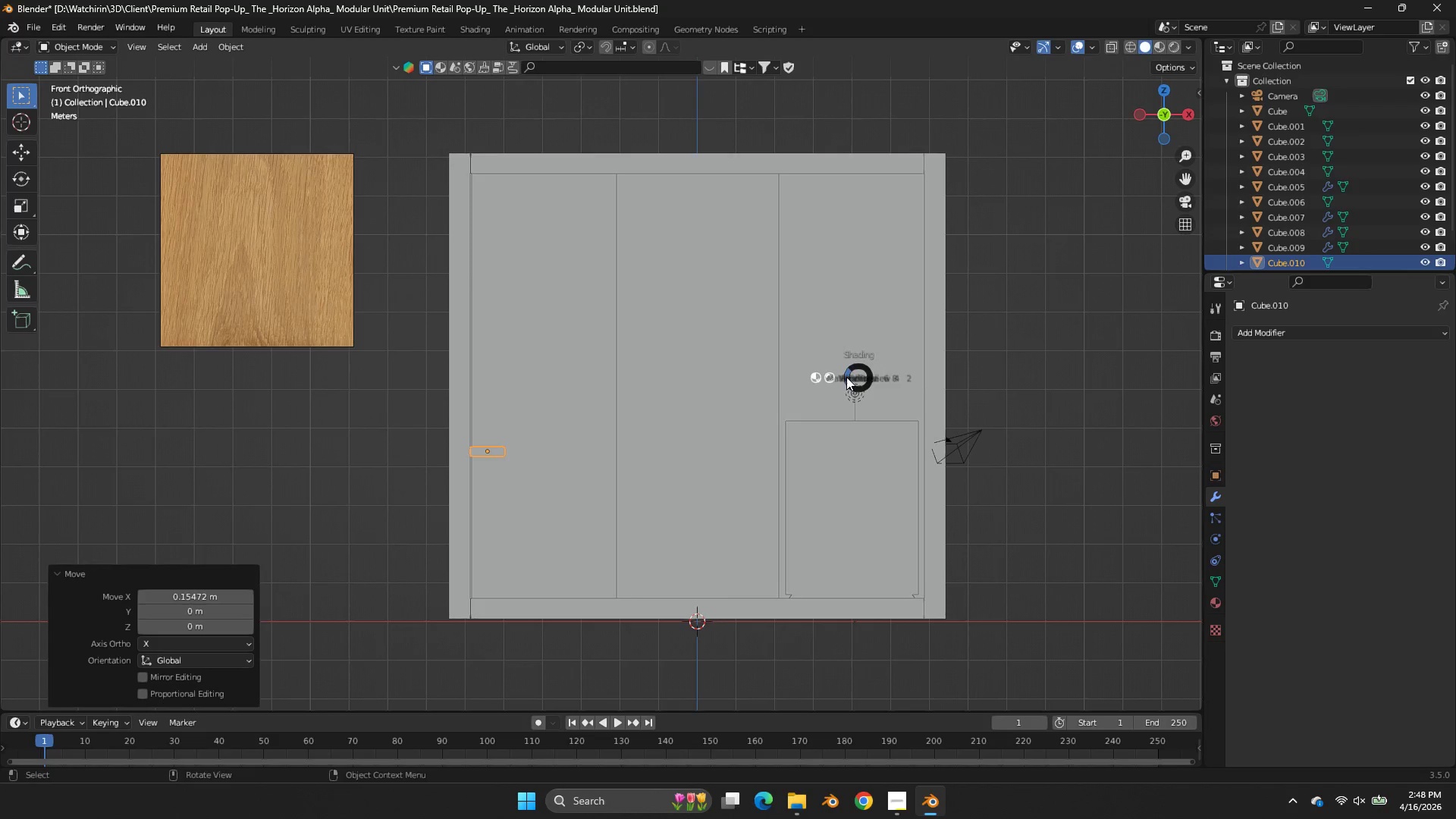 
key(Tab)
type(Dz)
 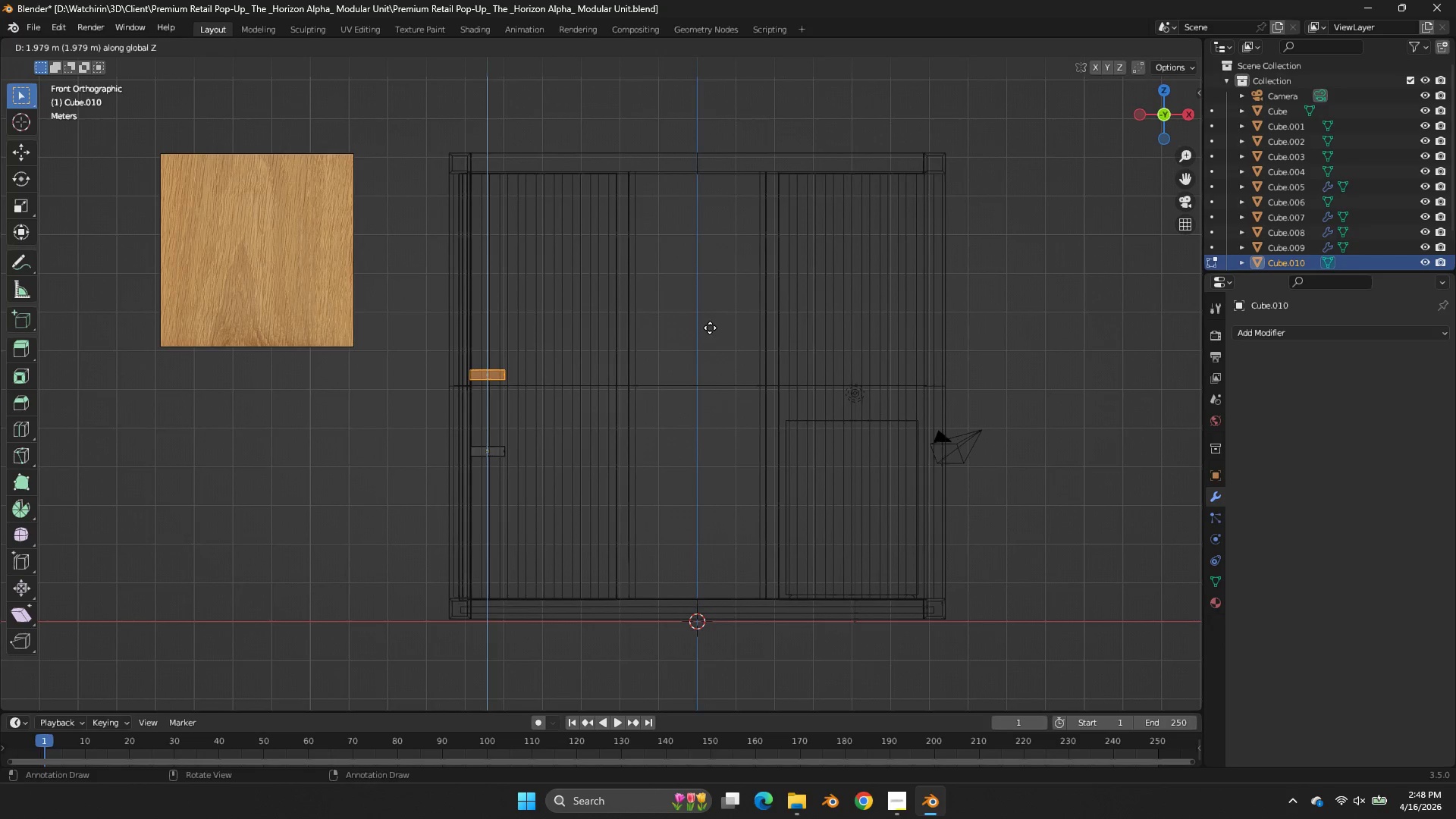 
left_click([710, 328])
 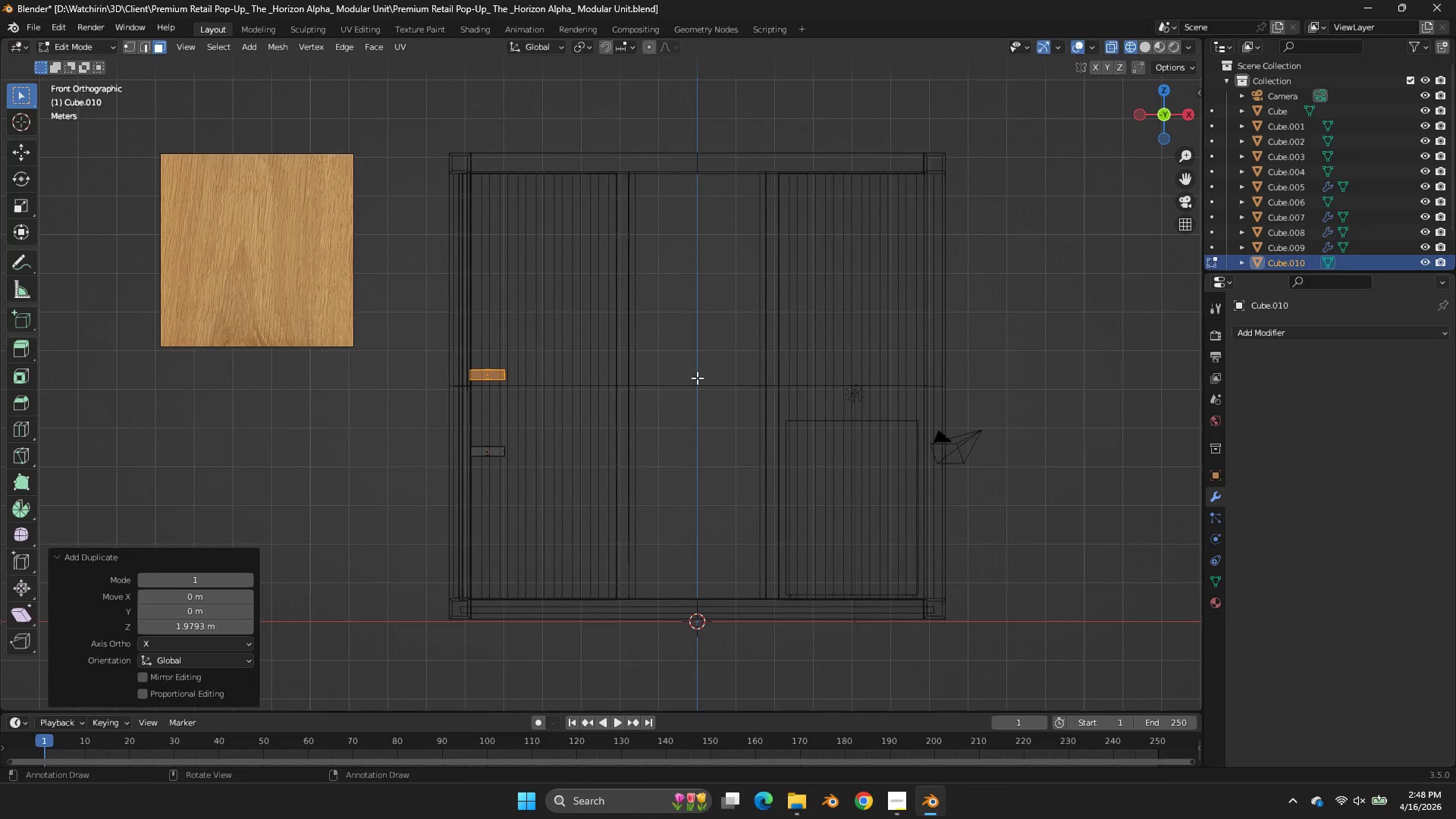 
type(gz)
 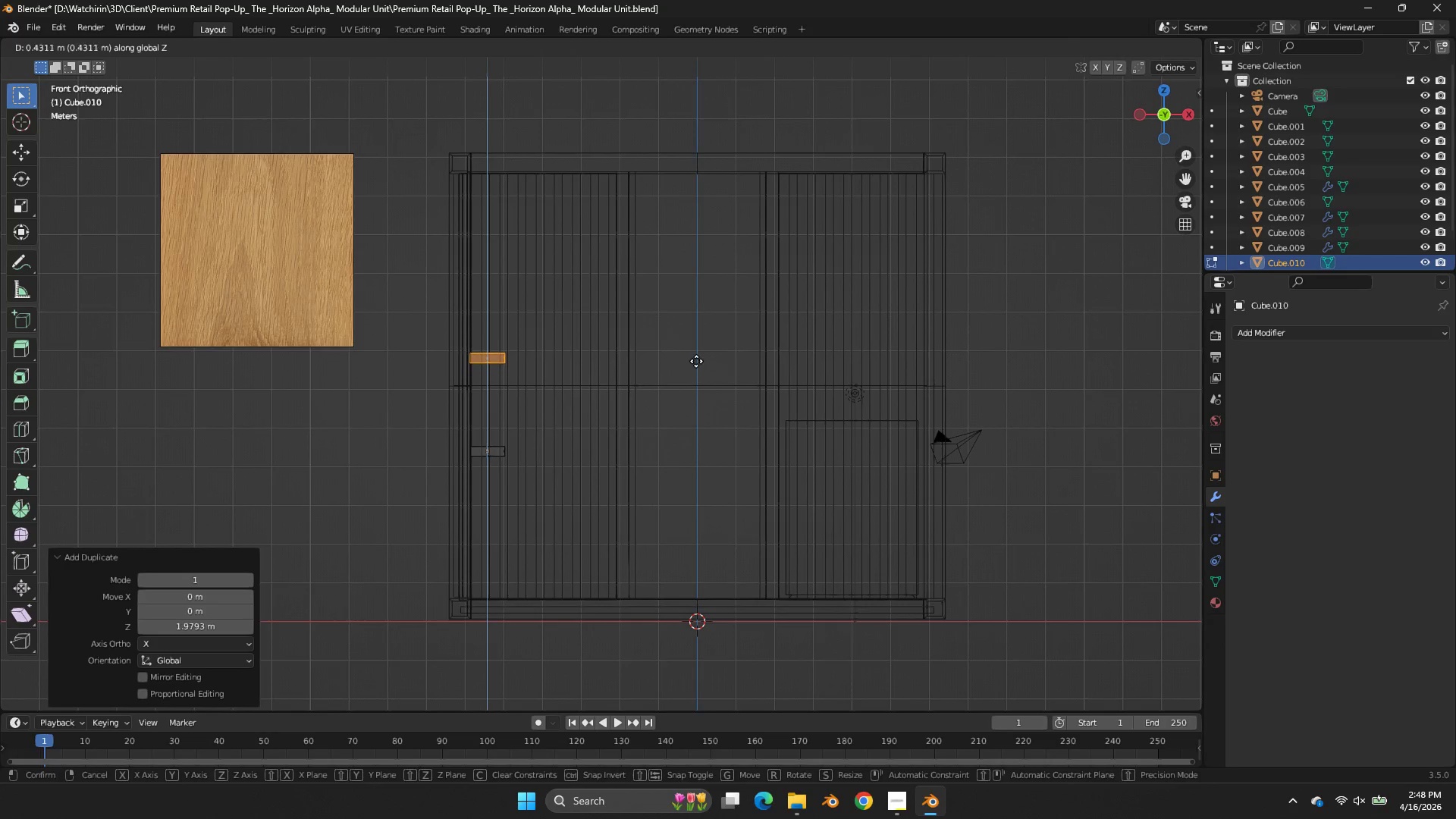 
left_click([696, 361])
 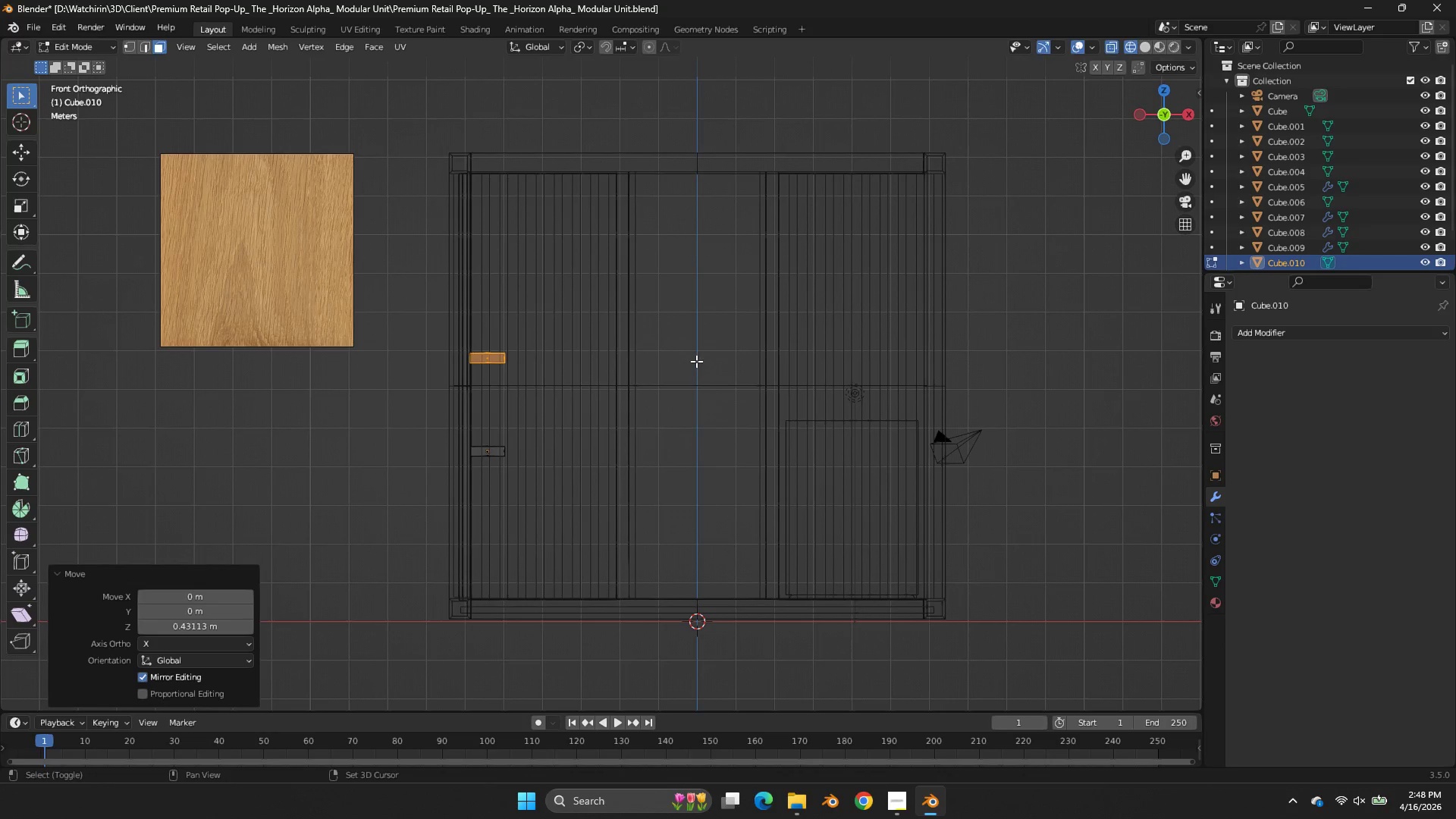 
key(Shift+ShiftLeft)
 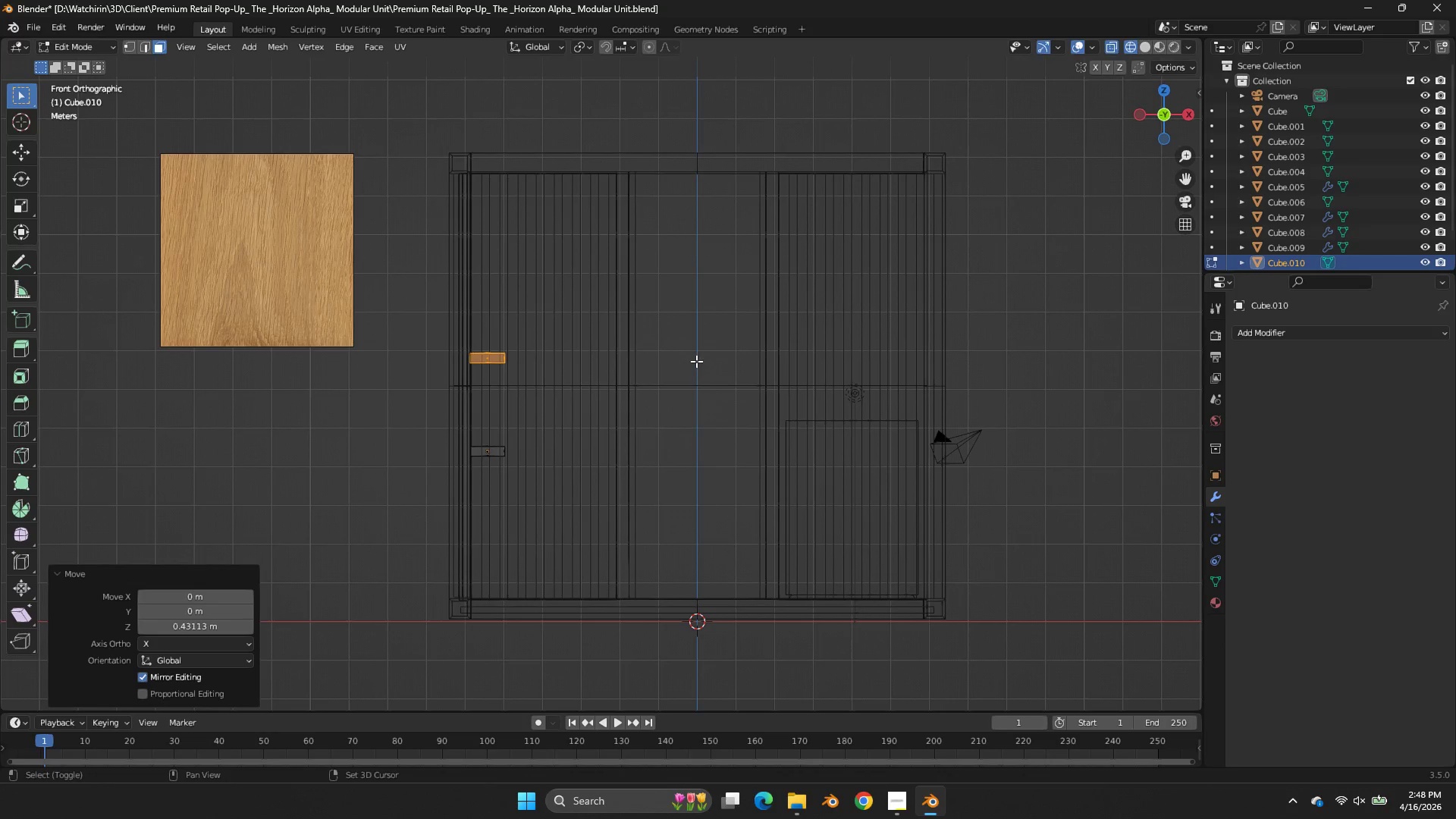 
key(Shift+D)
 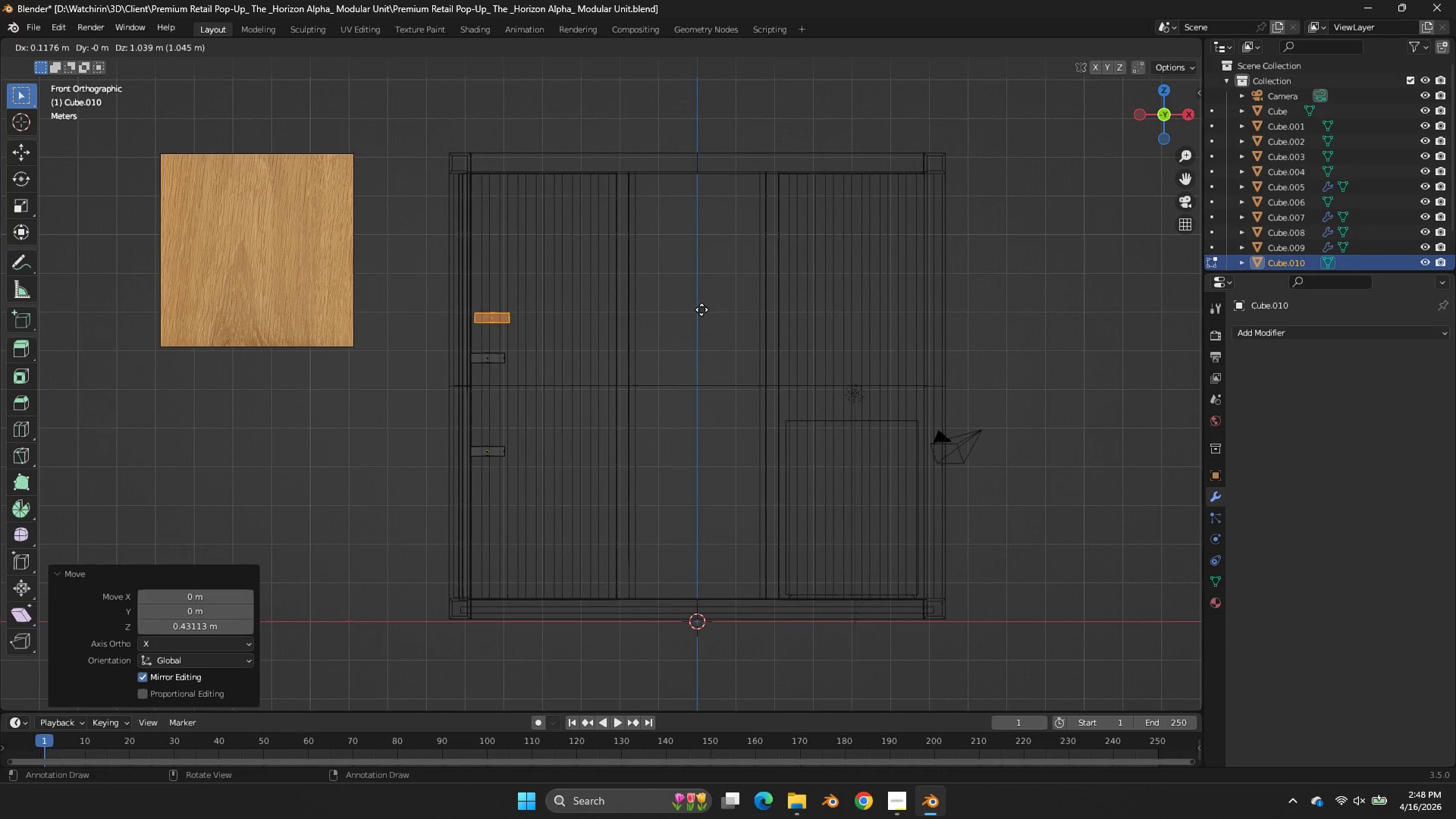 
key(Z)
 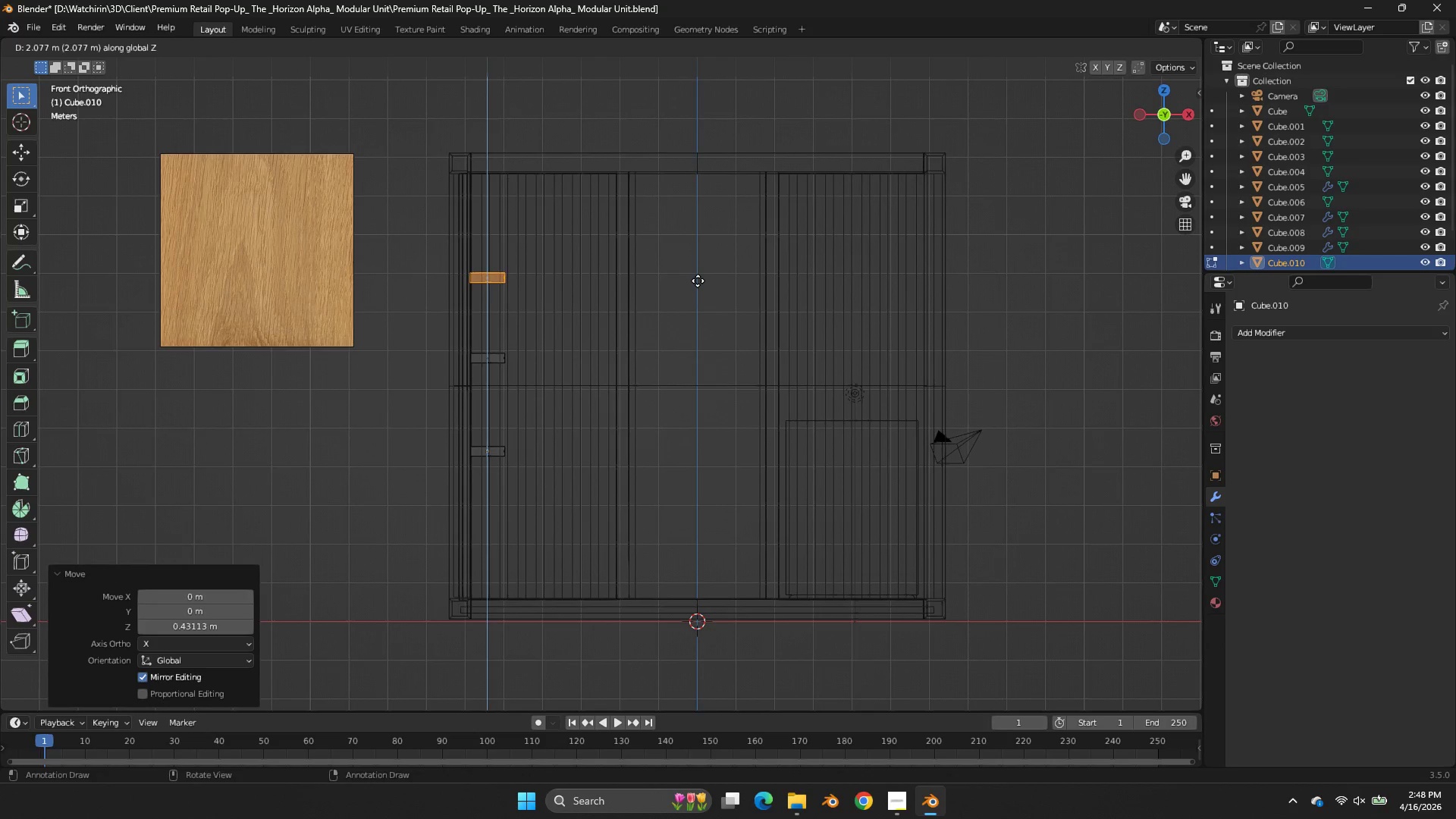 
left_click([698, 281])
 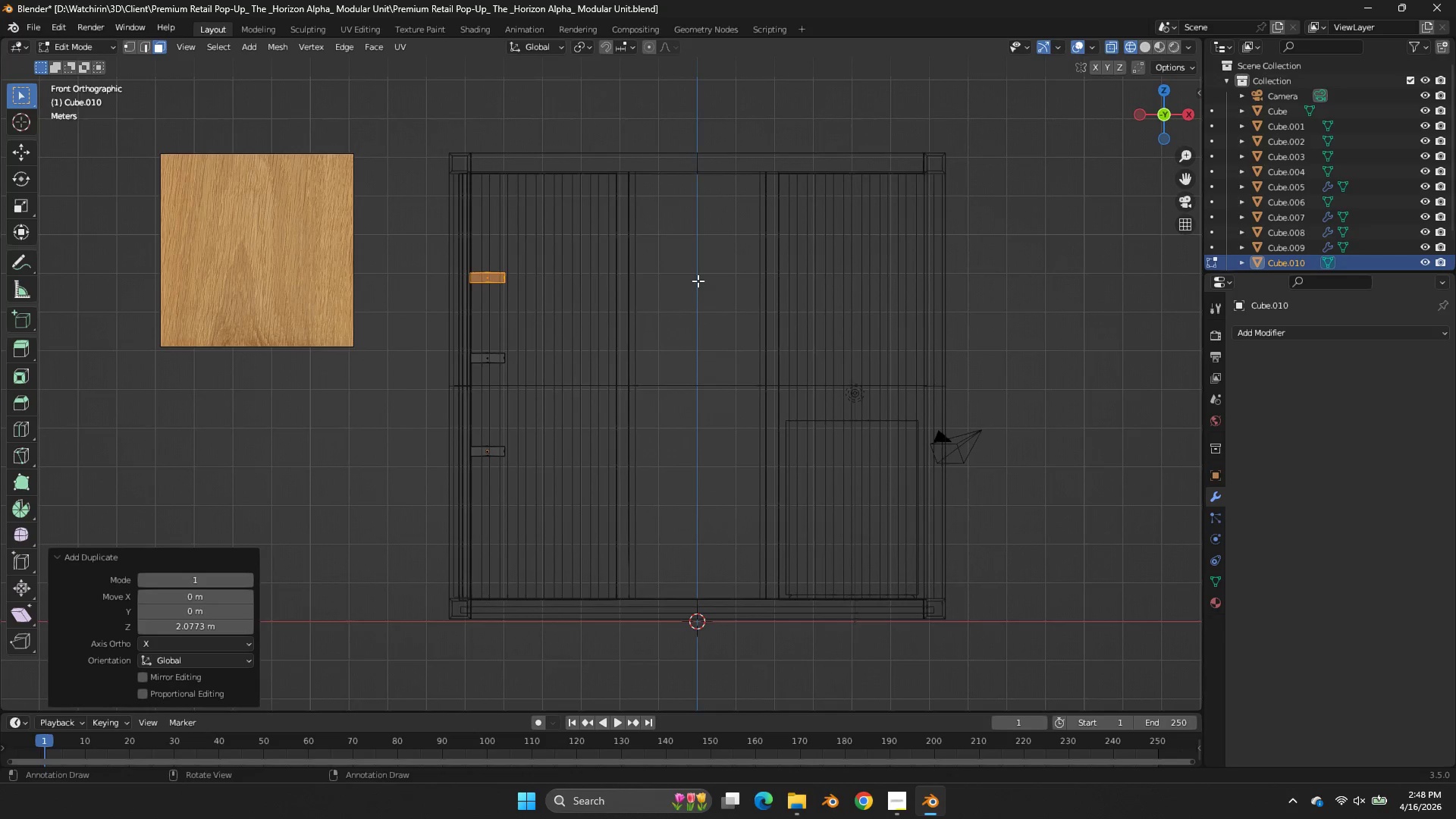 
type(gz)
 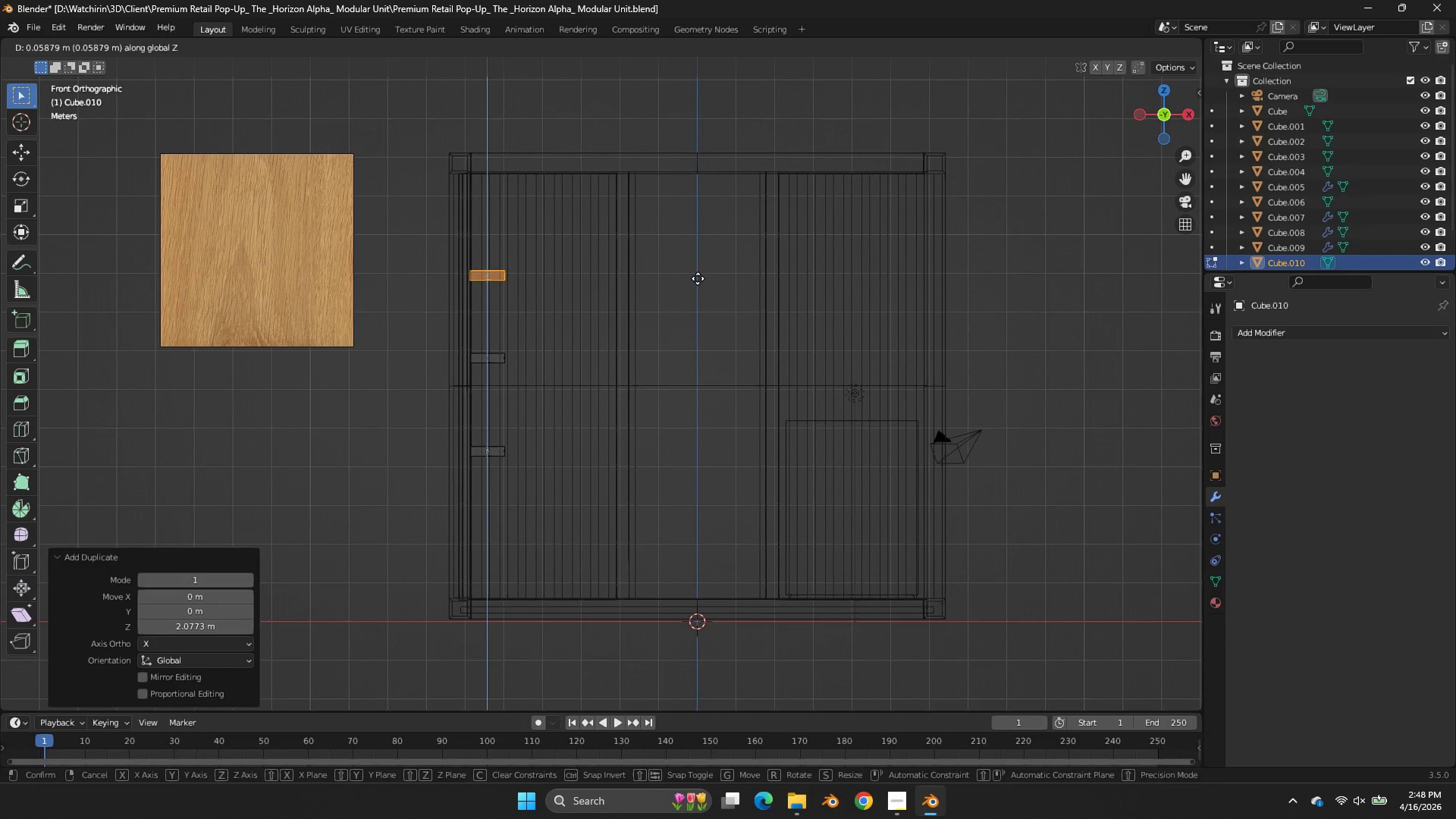 
left_click([698, 278])
 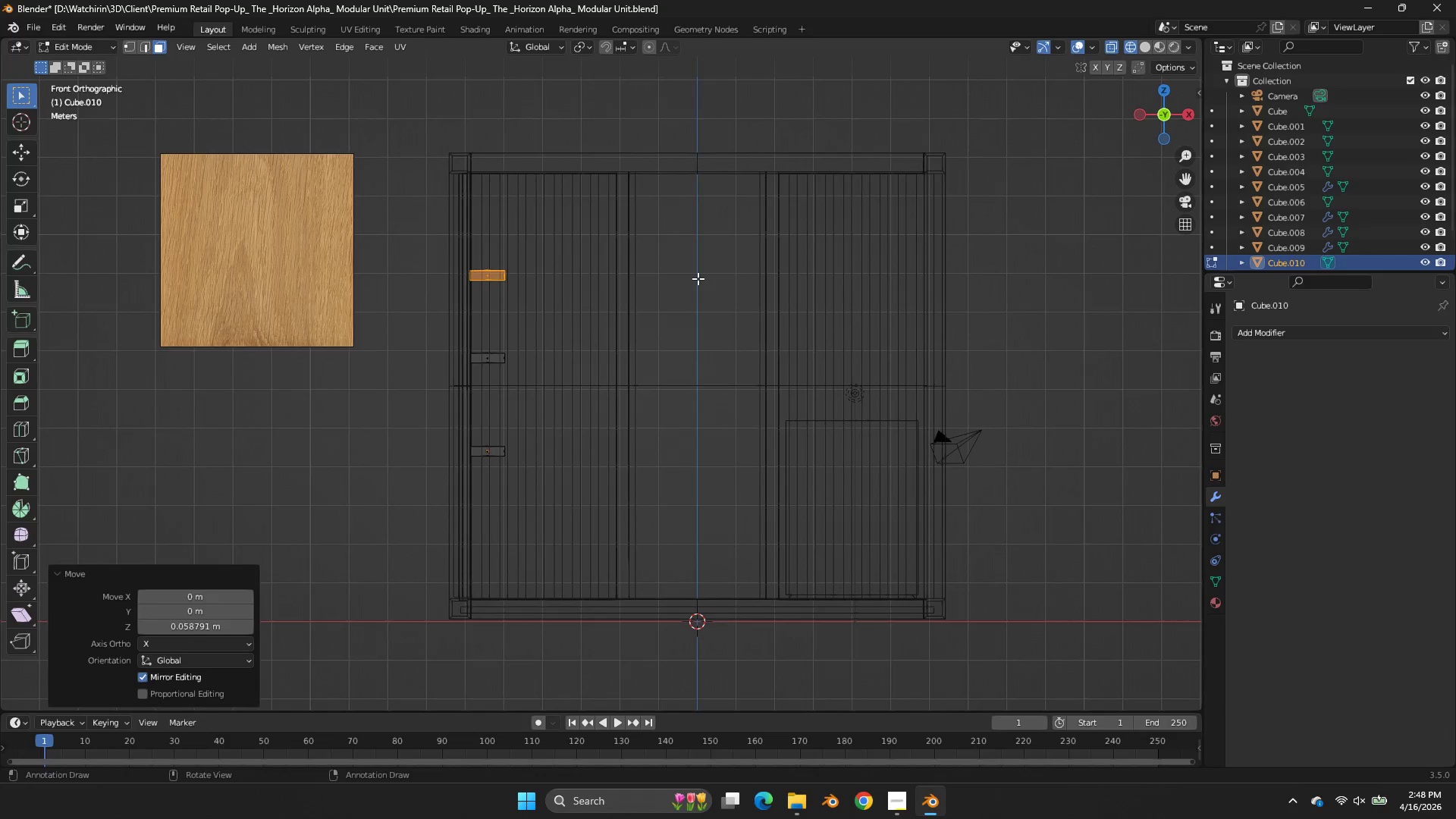 
type(agz)
 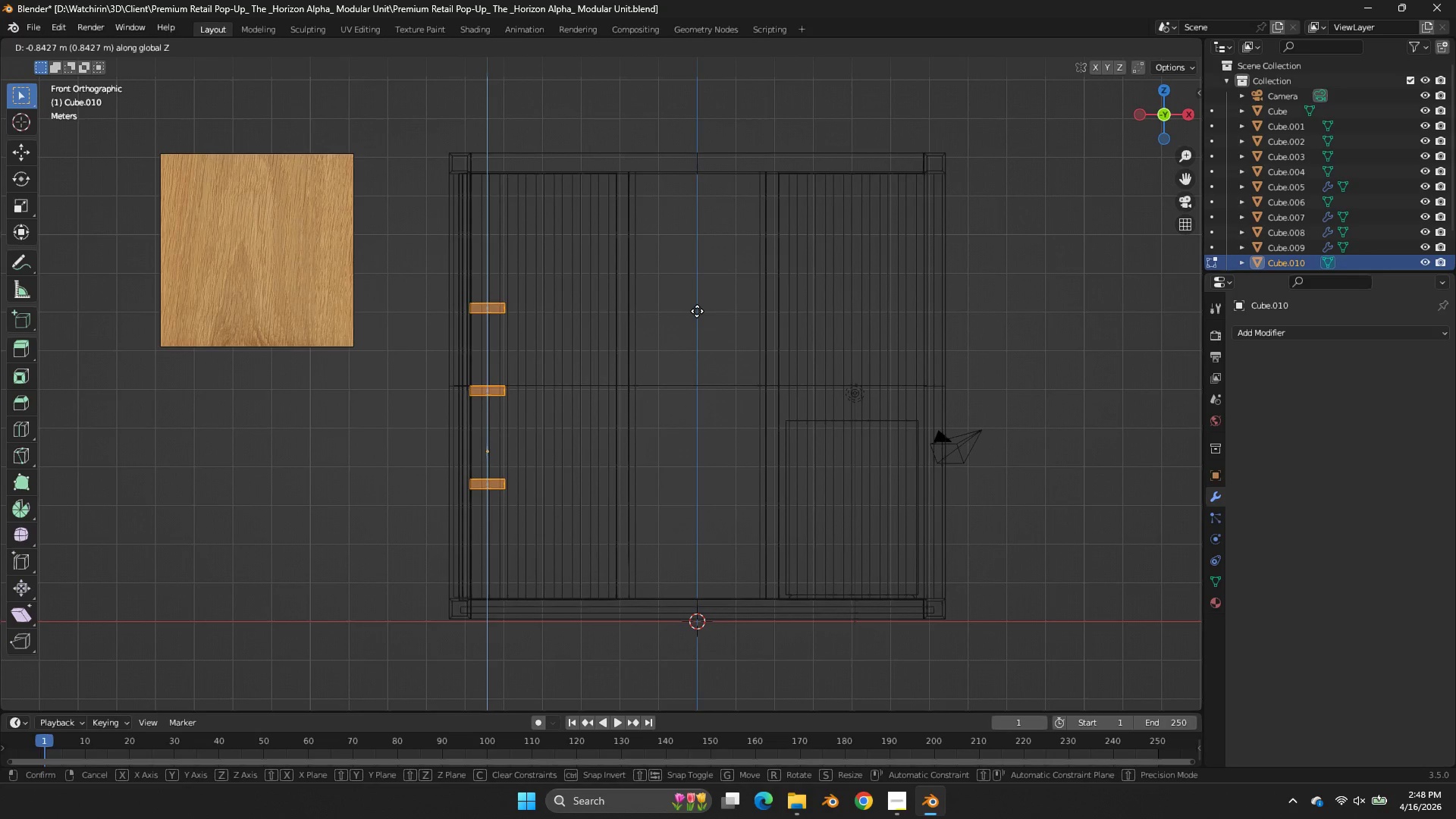 
left_click([697, 312])
 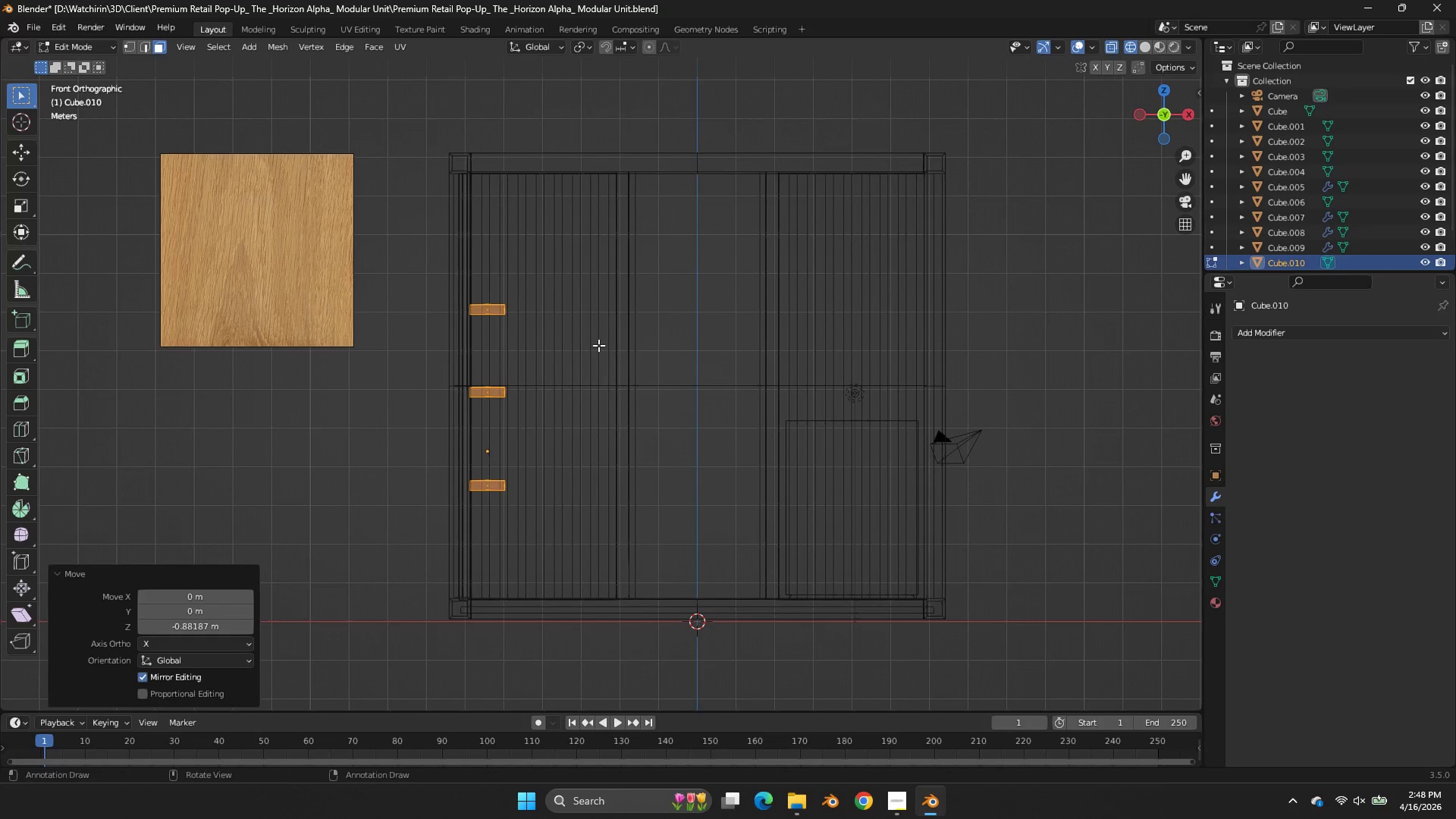 
left_click_drag(start_coordinate=[595, 350], to_coordinate=[401, 435])
 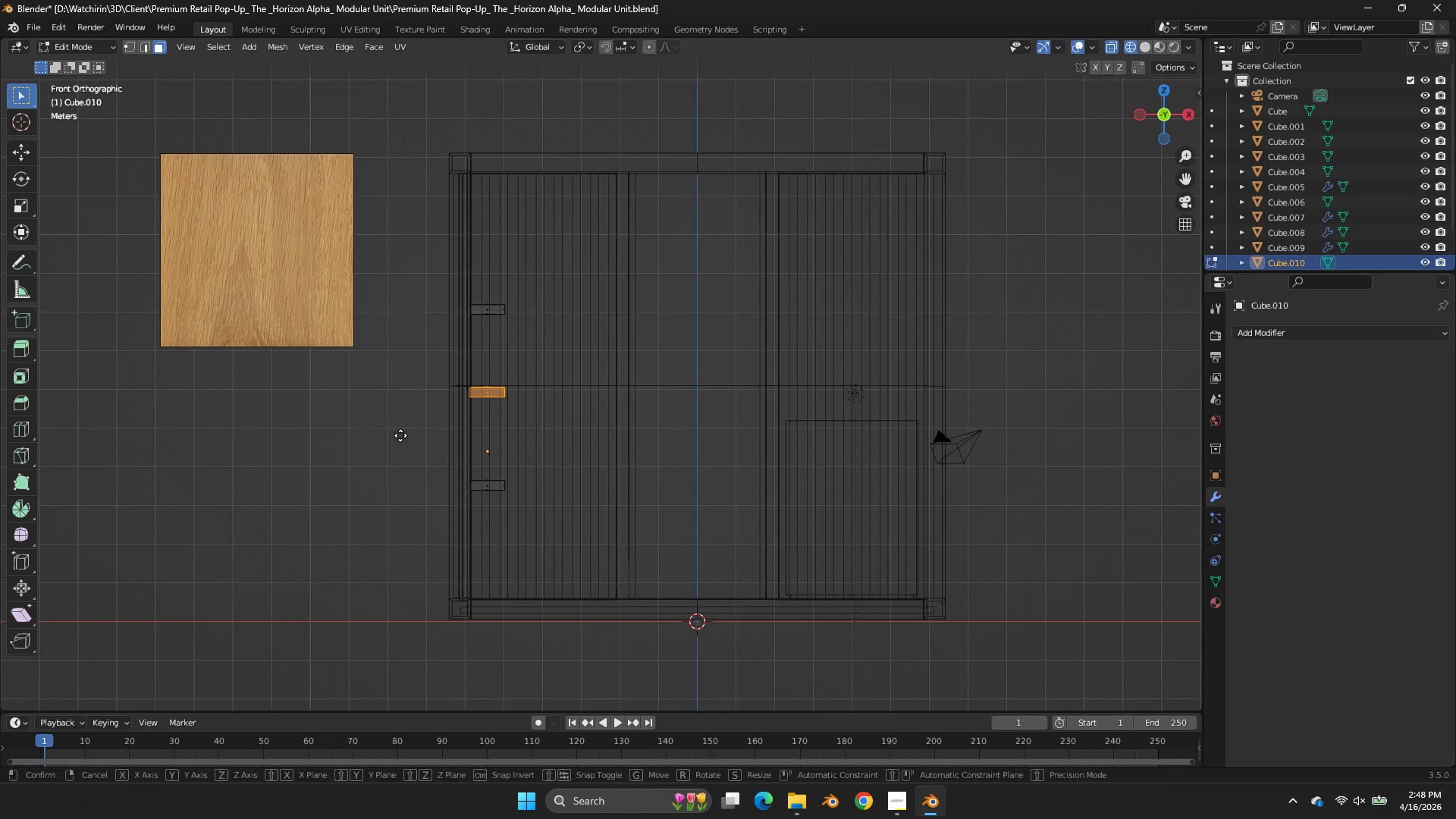 
type(gz)
 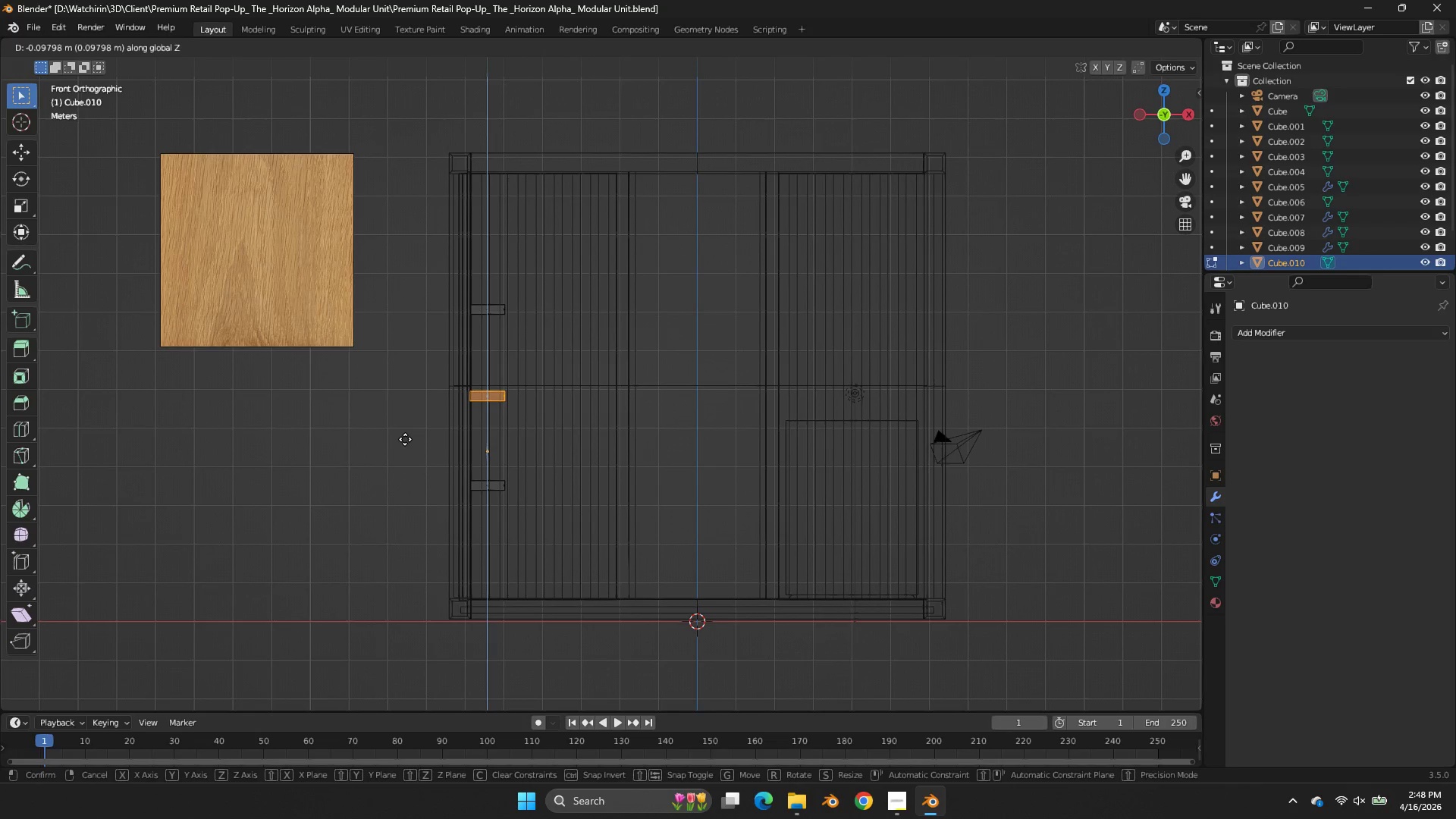 
left_click([405, 439])
 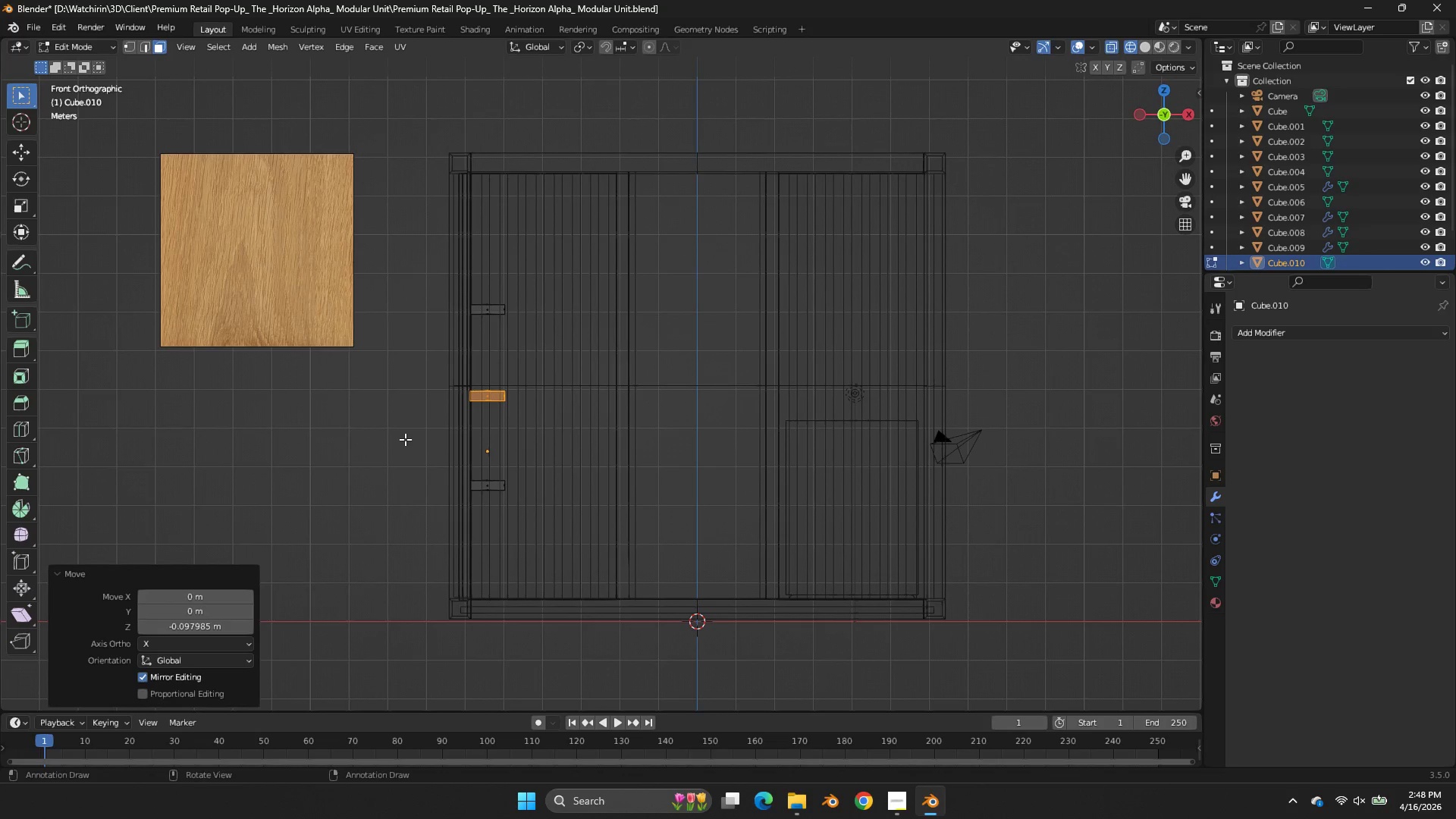 
key(Control+S)
 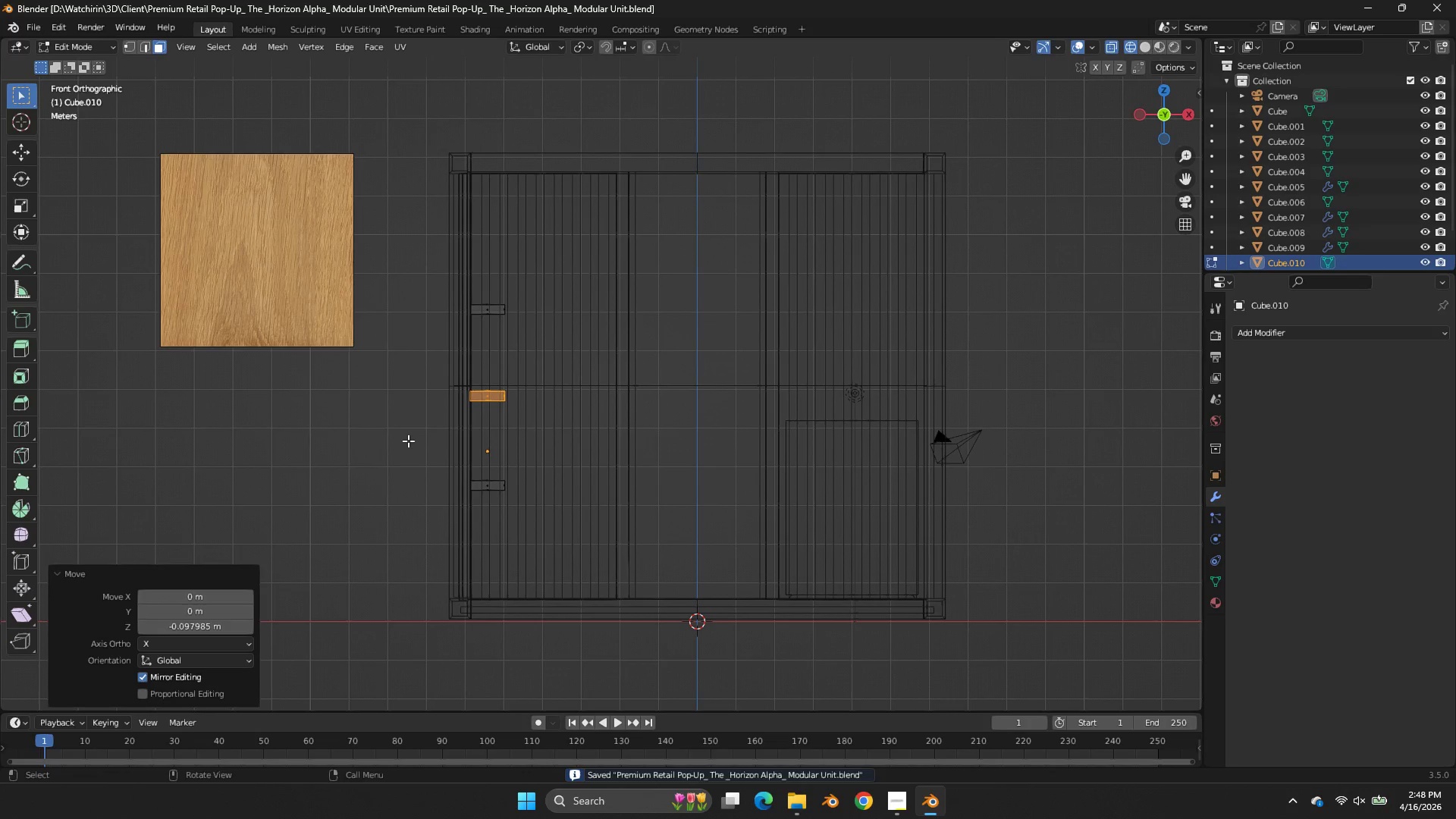 
key(Z)
 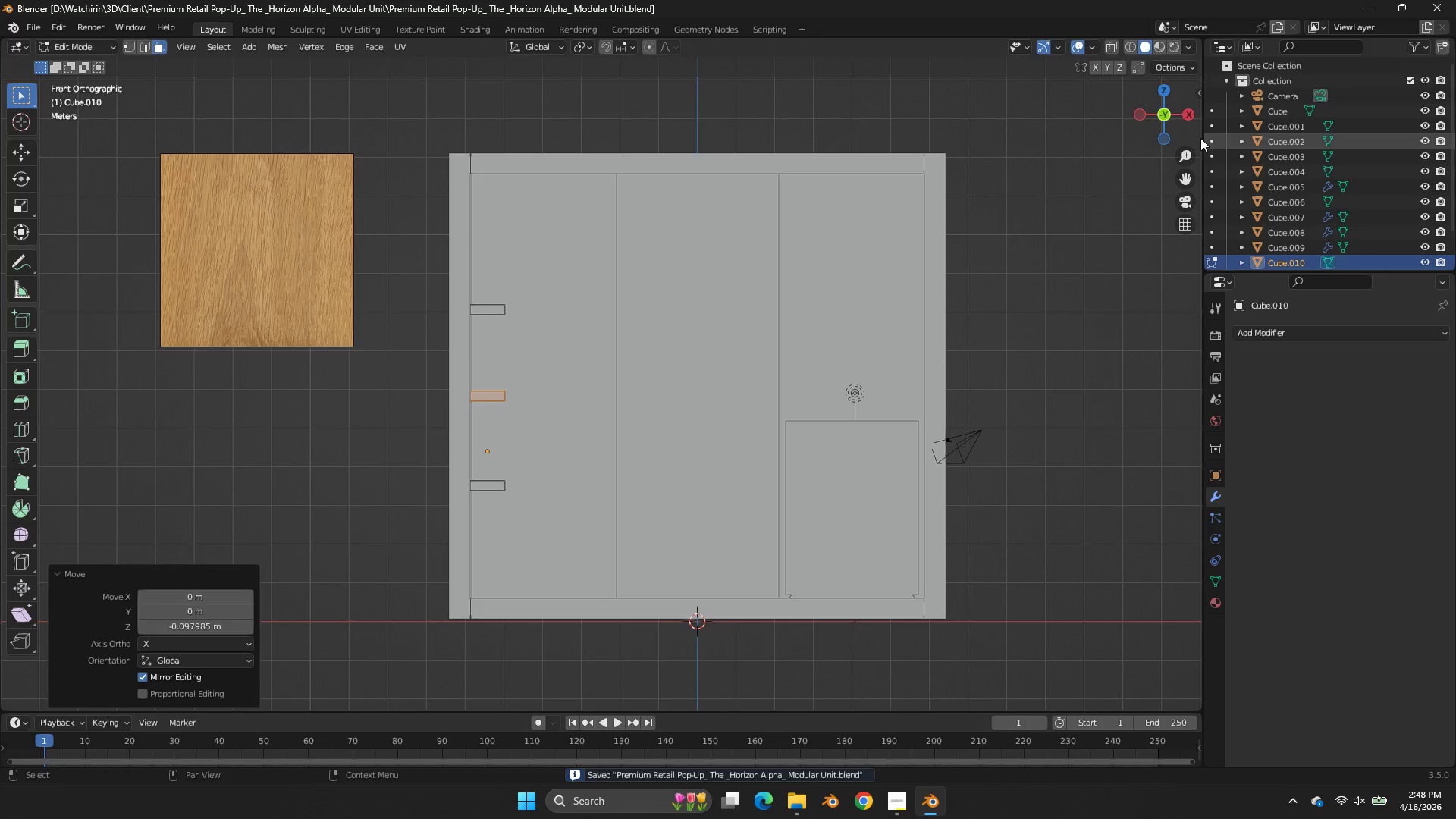 
left_click_drag(start_coordinate=[1143, 123], to_coordinate=[987, 218])
 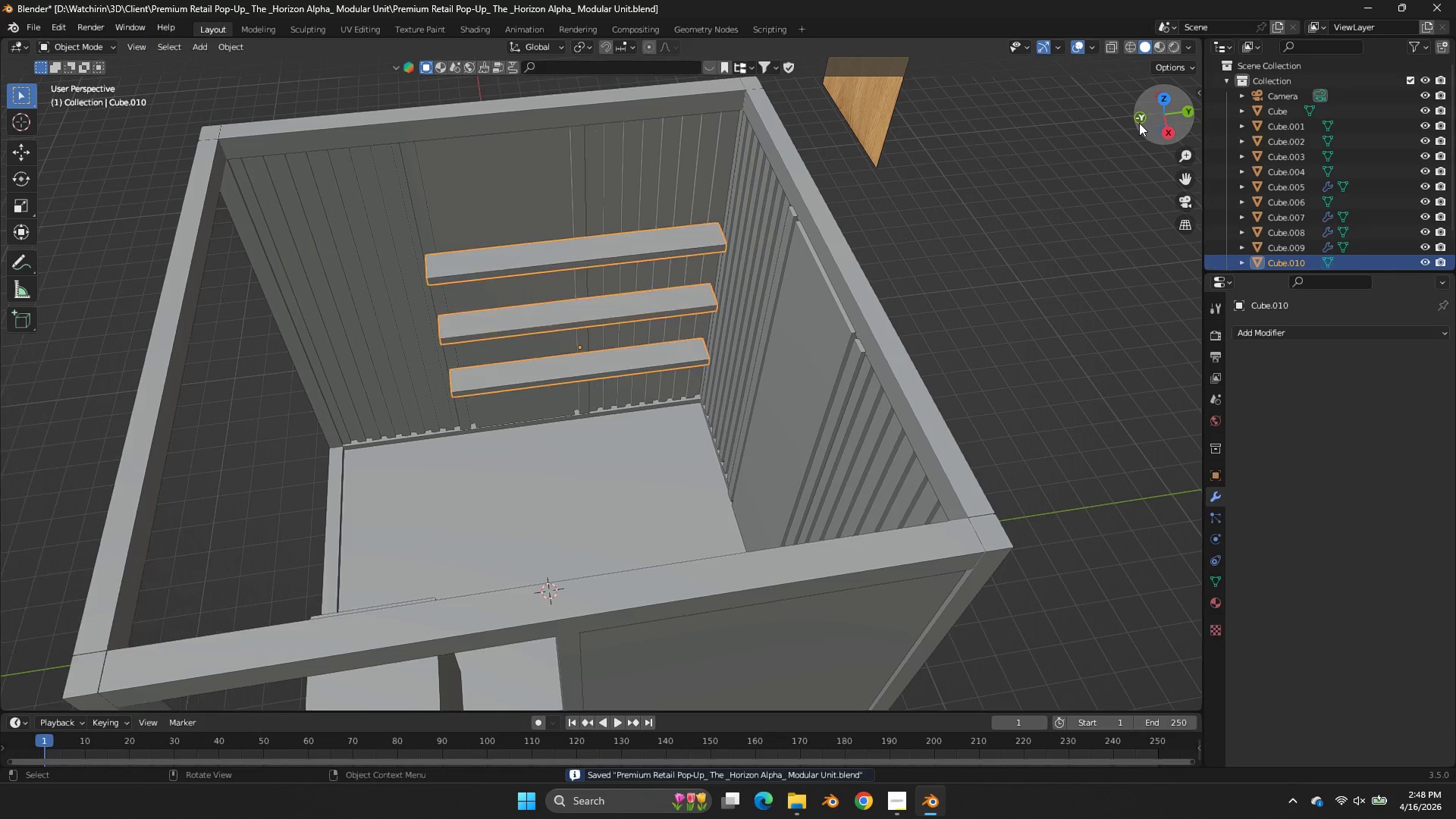 
key(Tab)
 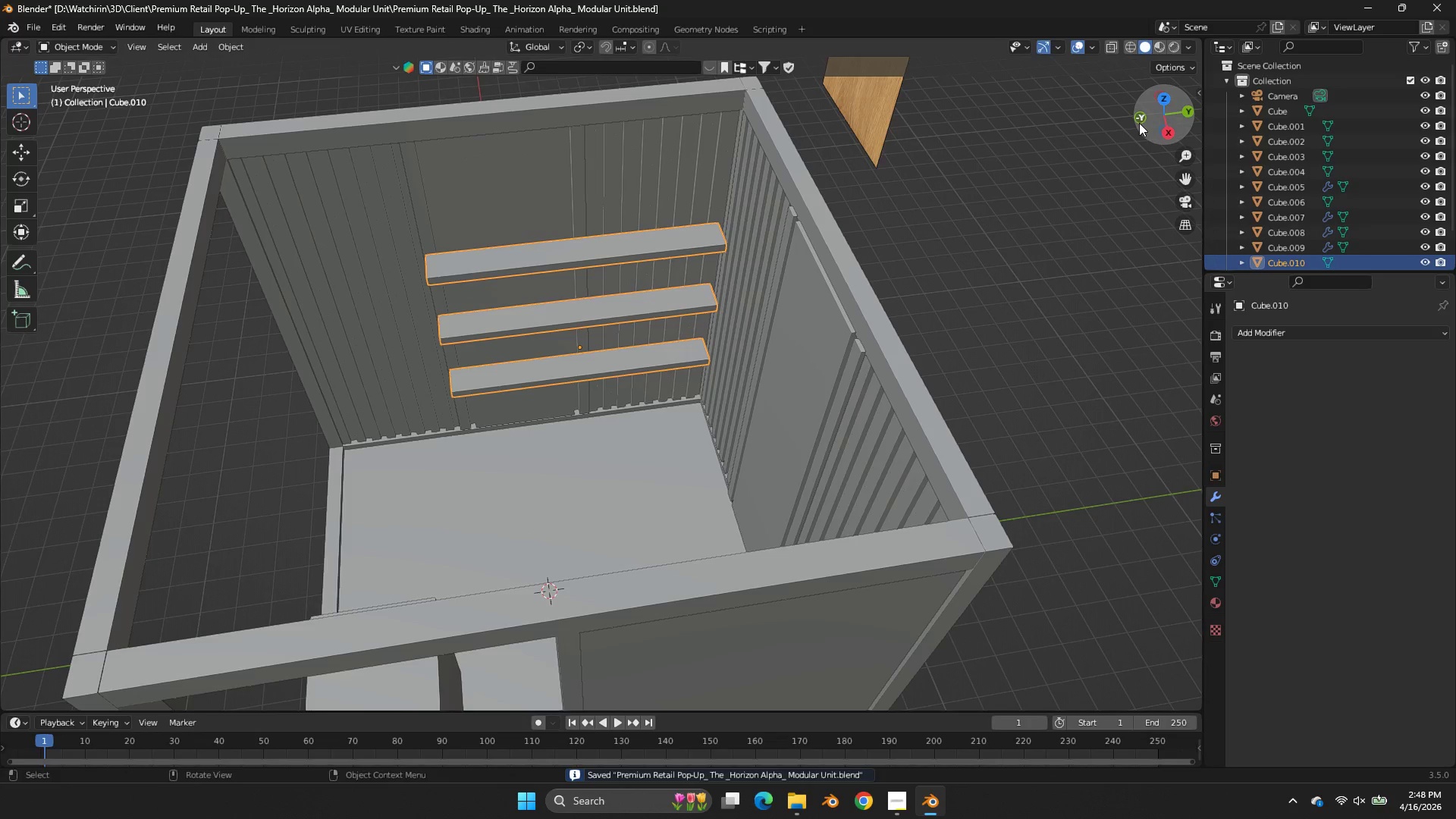 
left_click_drag(start_coordinate=[1139, 123], to_coordinate=[109, 140])
 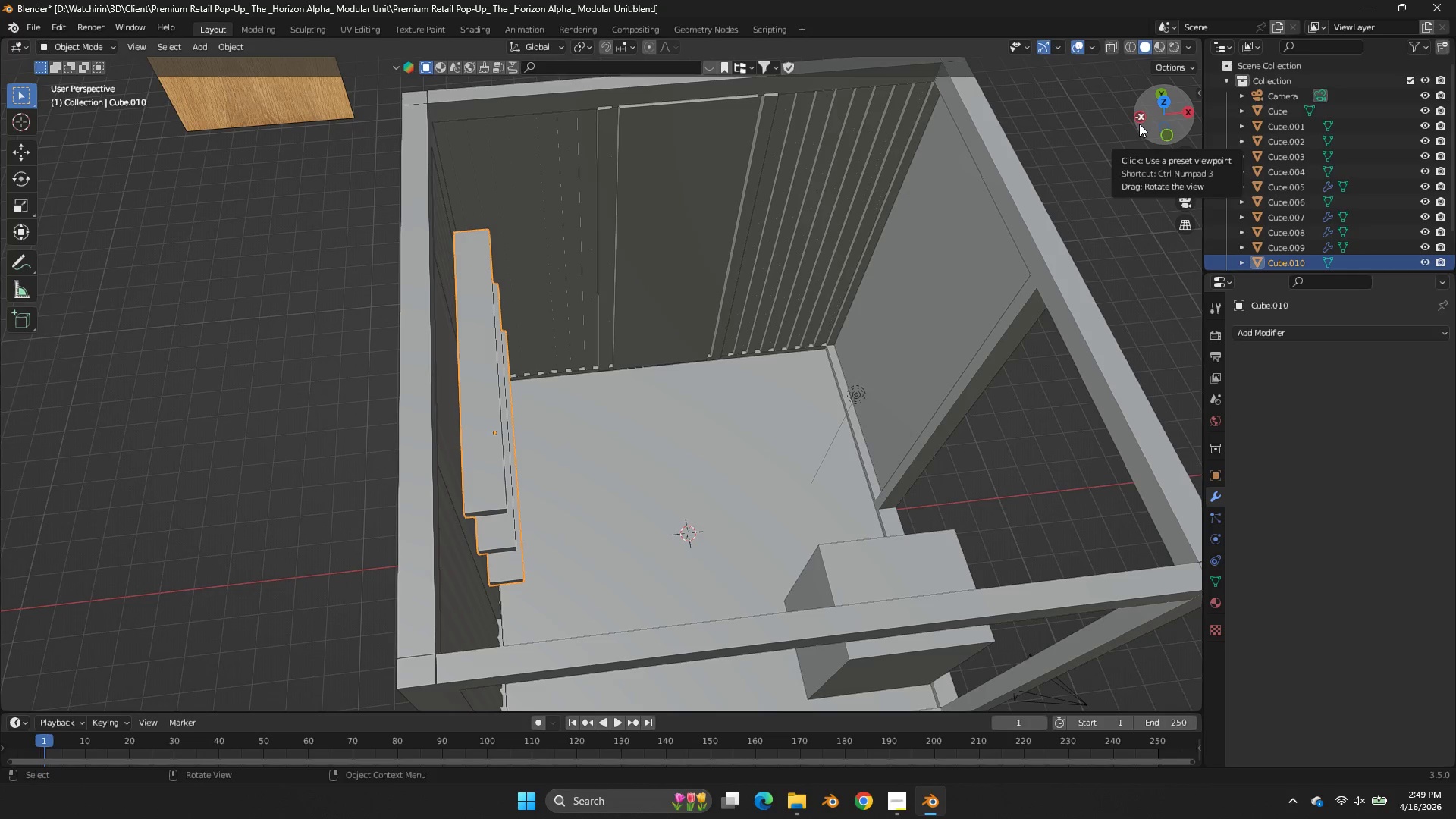 
wait(14.62)
 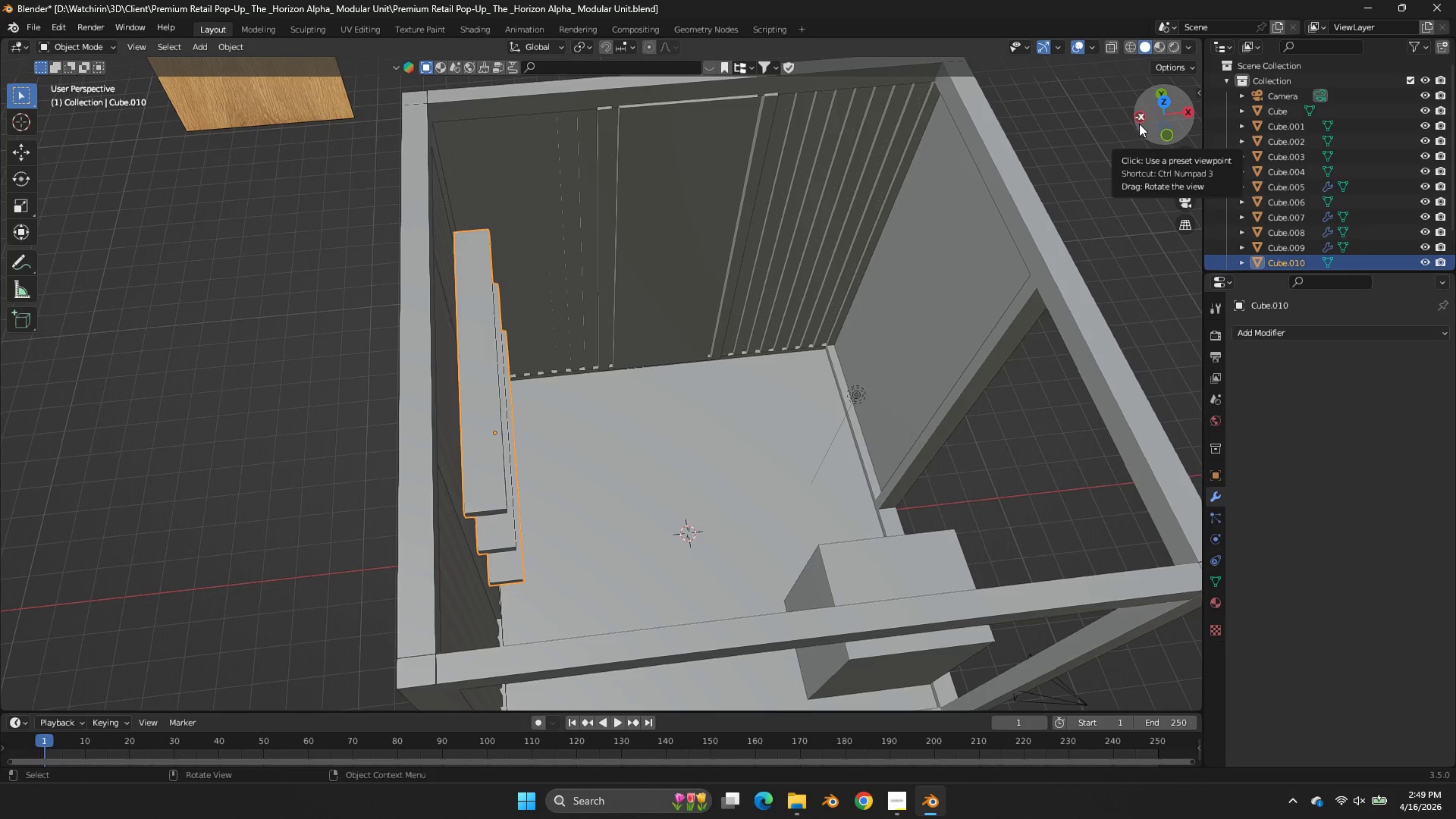 
left_click([1166, 100])
 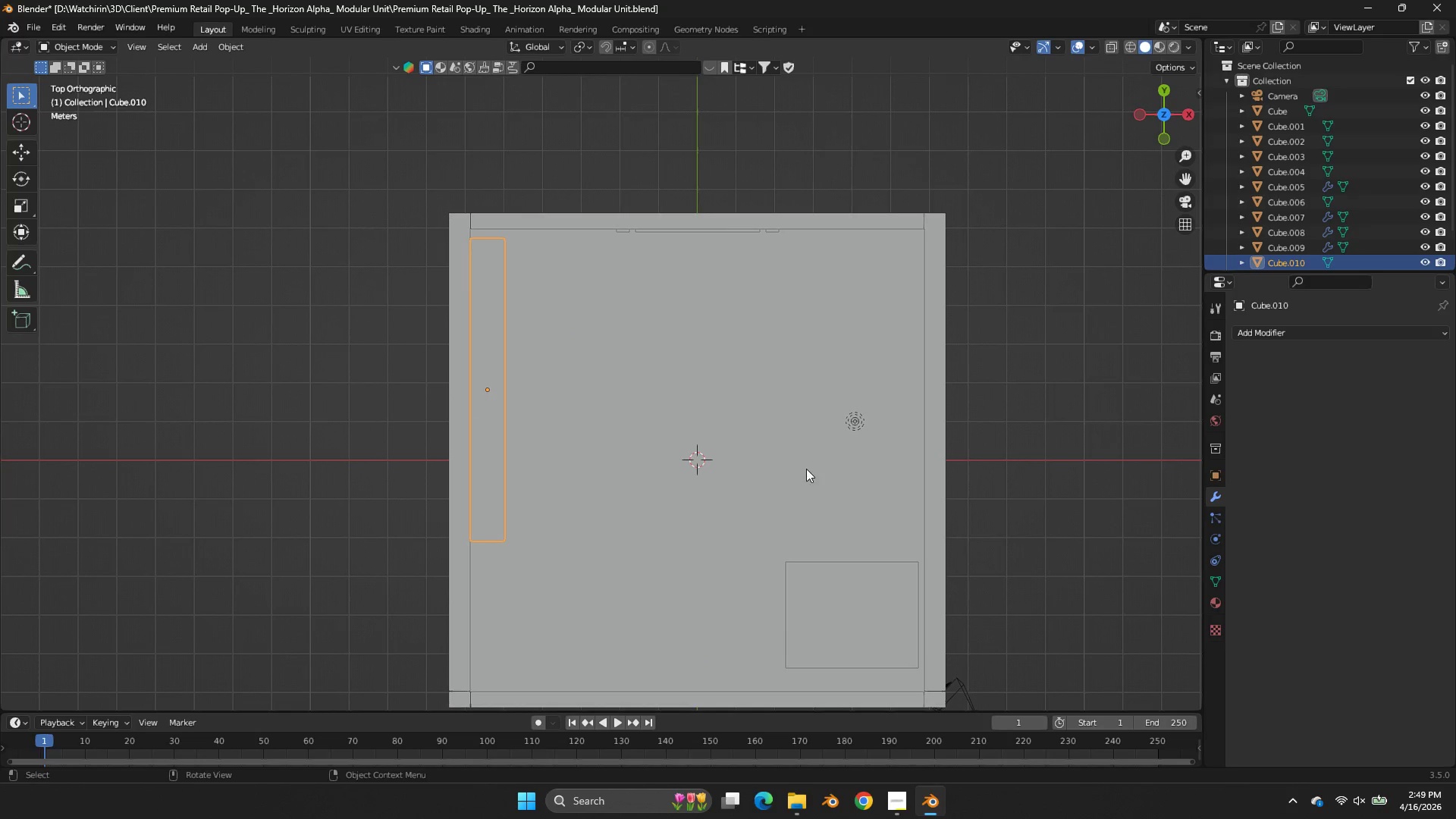 
scroll: coordinate [816, 478], scroll_direction: down, amount: 3.0
 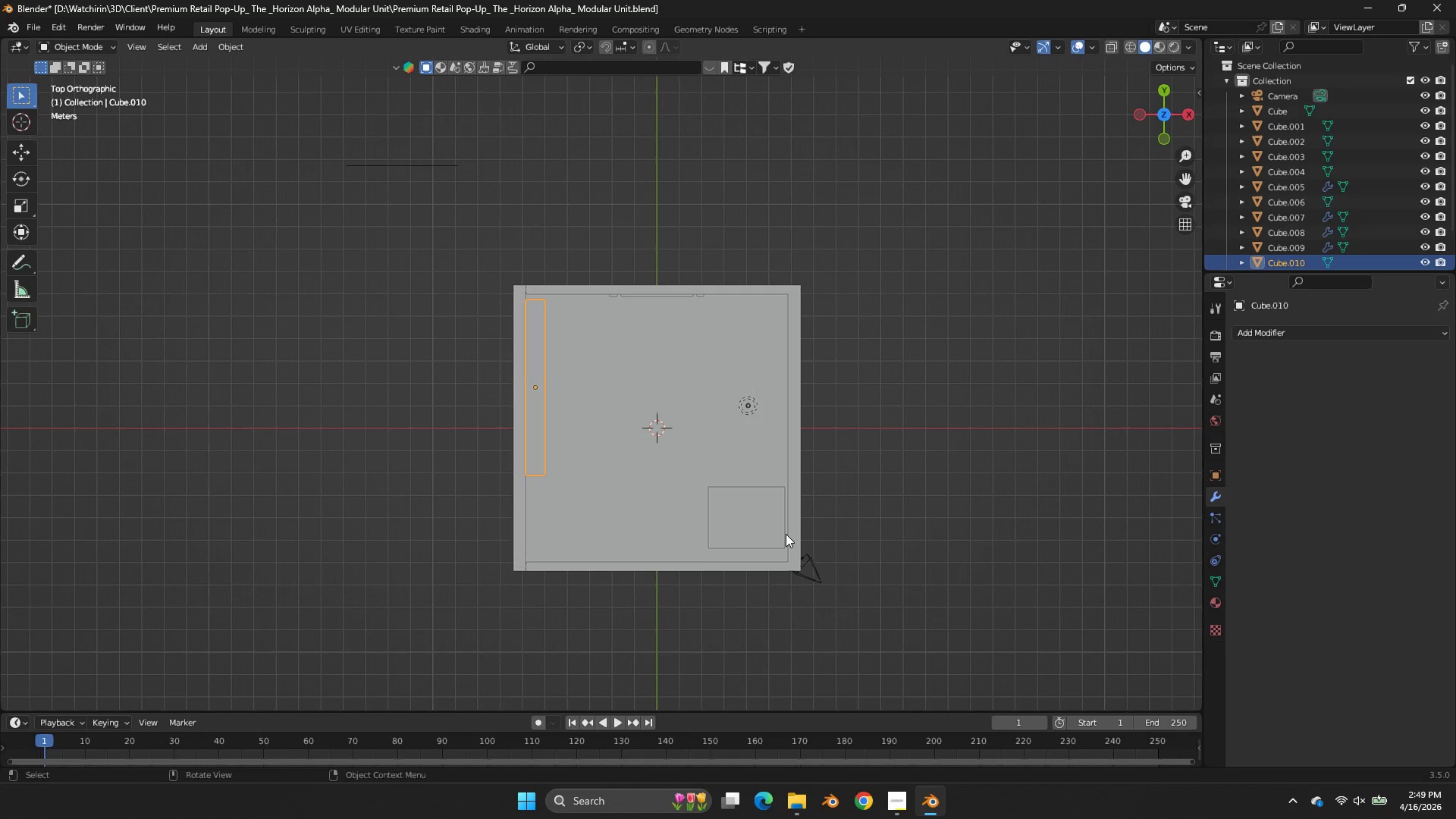 
hold_key(key=ShiftLeft, duration=0.45)
 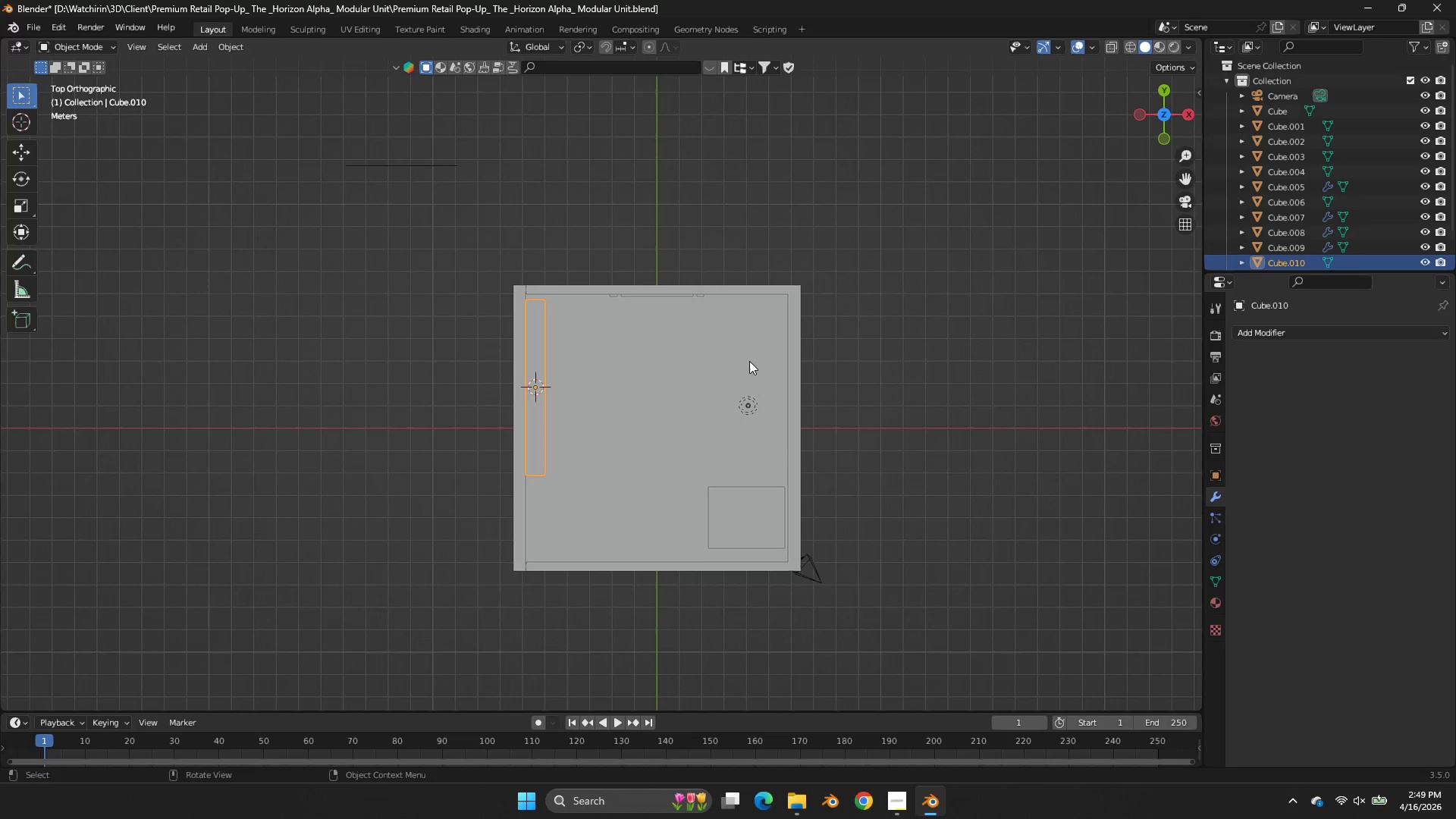 
hold_key(key=S, duration=0.31)
 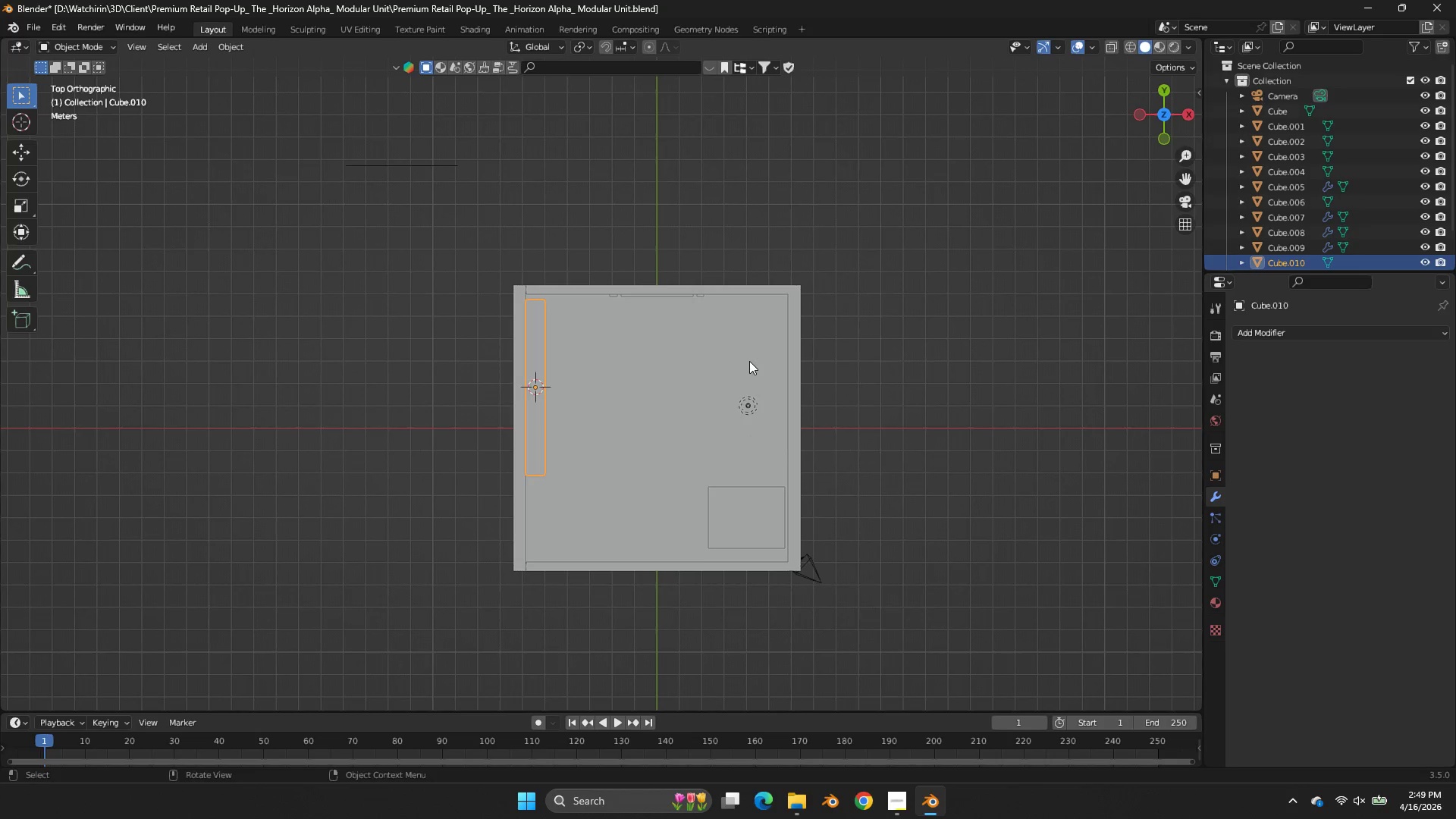 
key(Shift+A)
 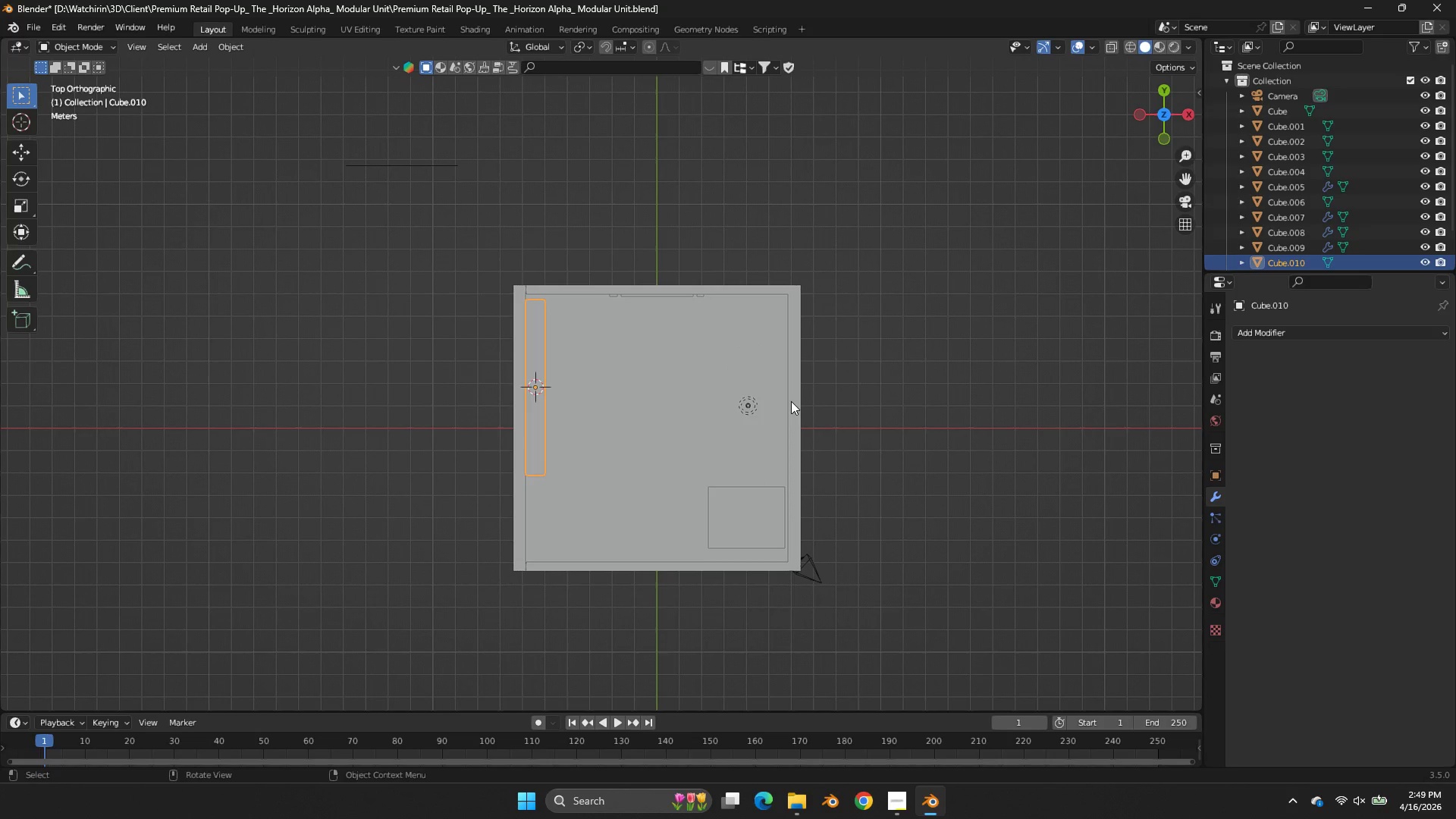 
left_click([752, 409])
 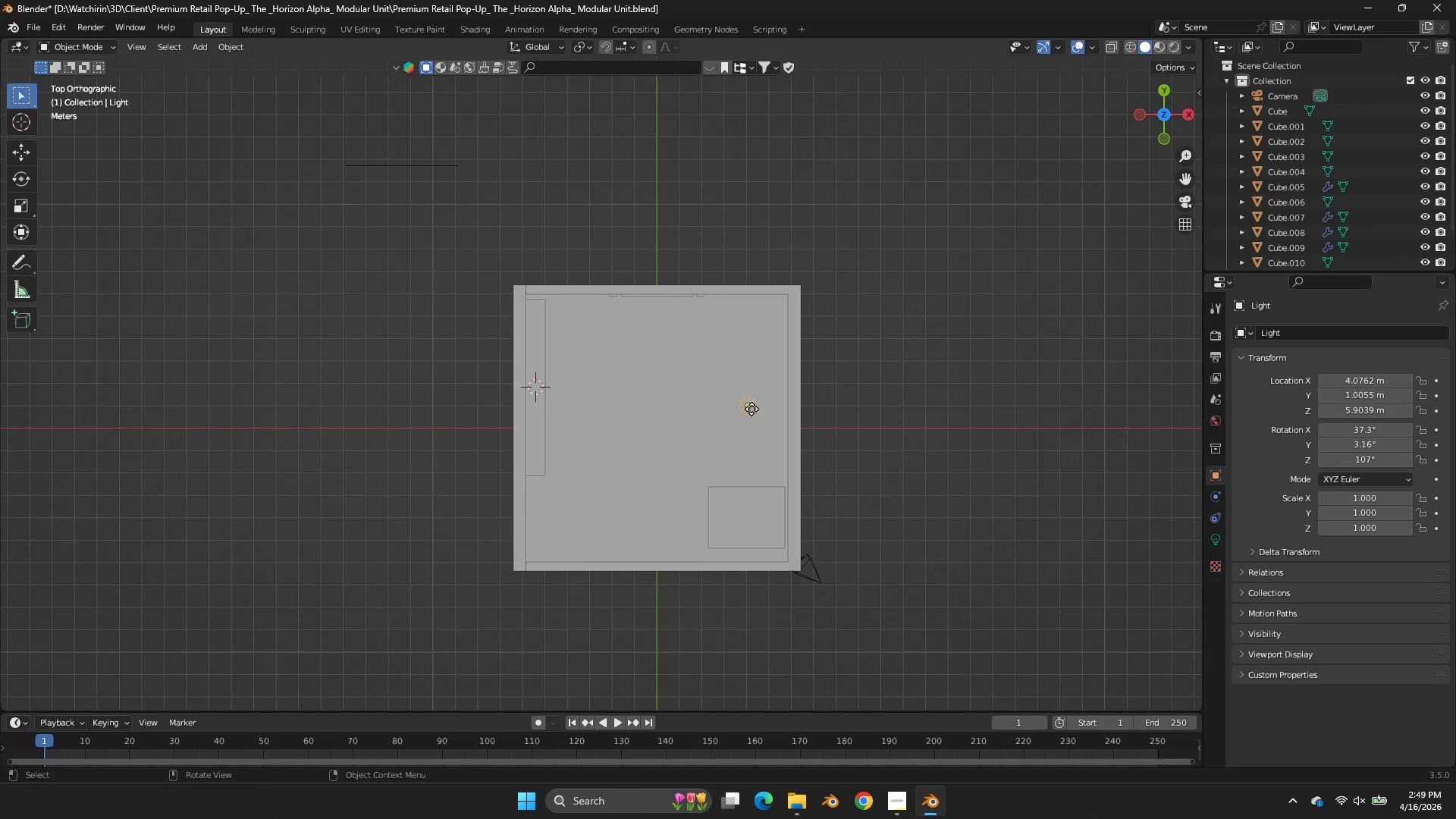 
key(X)
 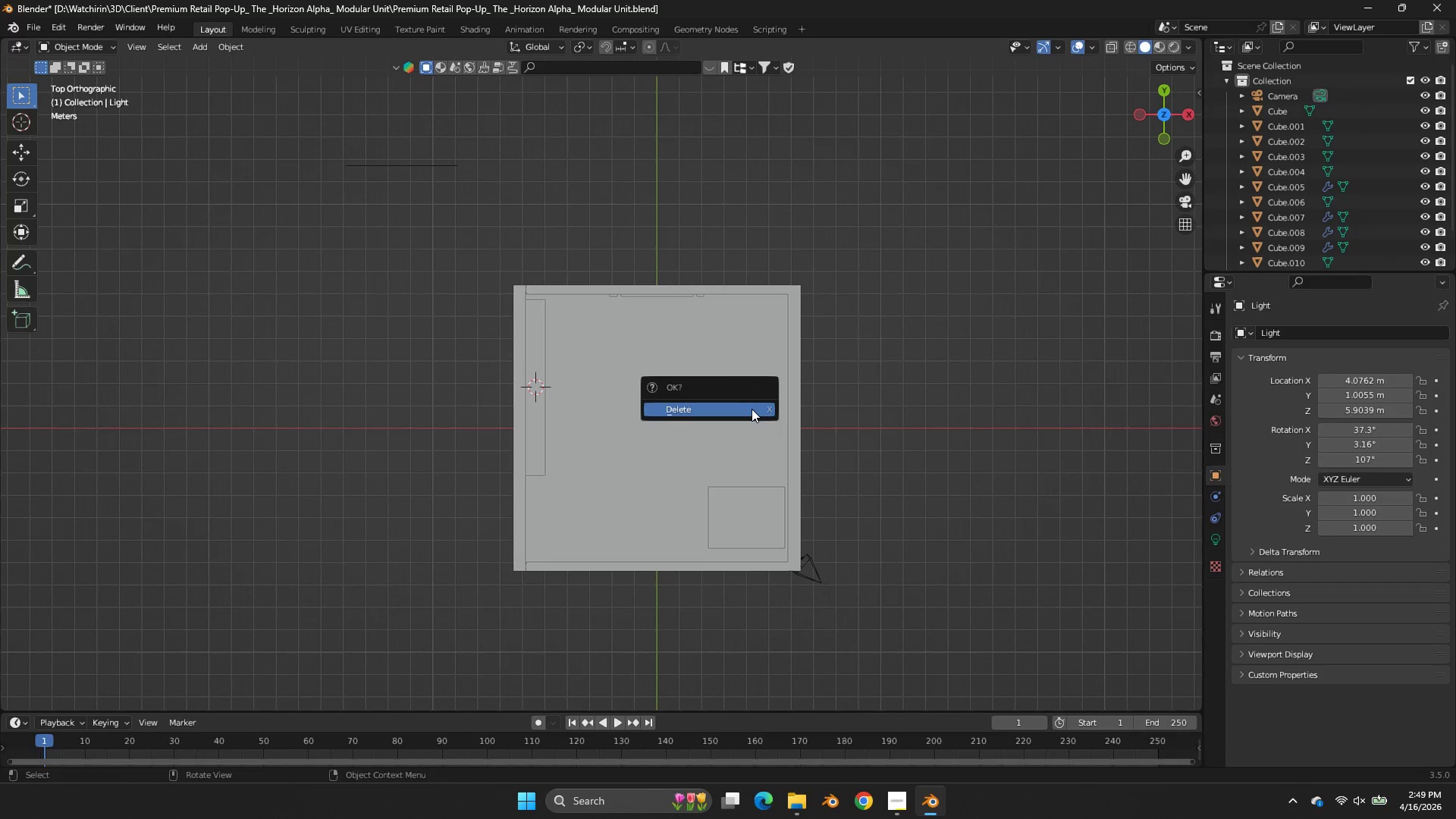 
double_click([752, 409])
 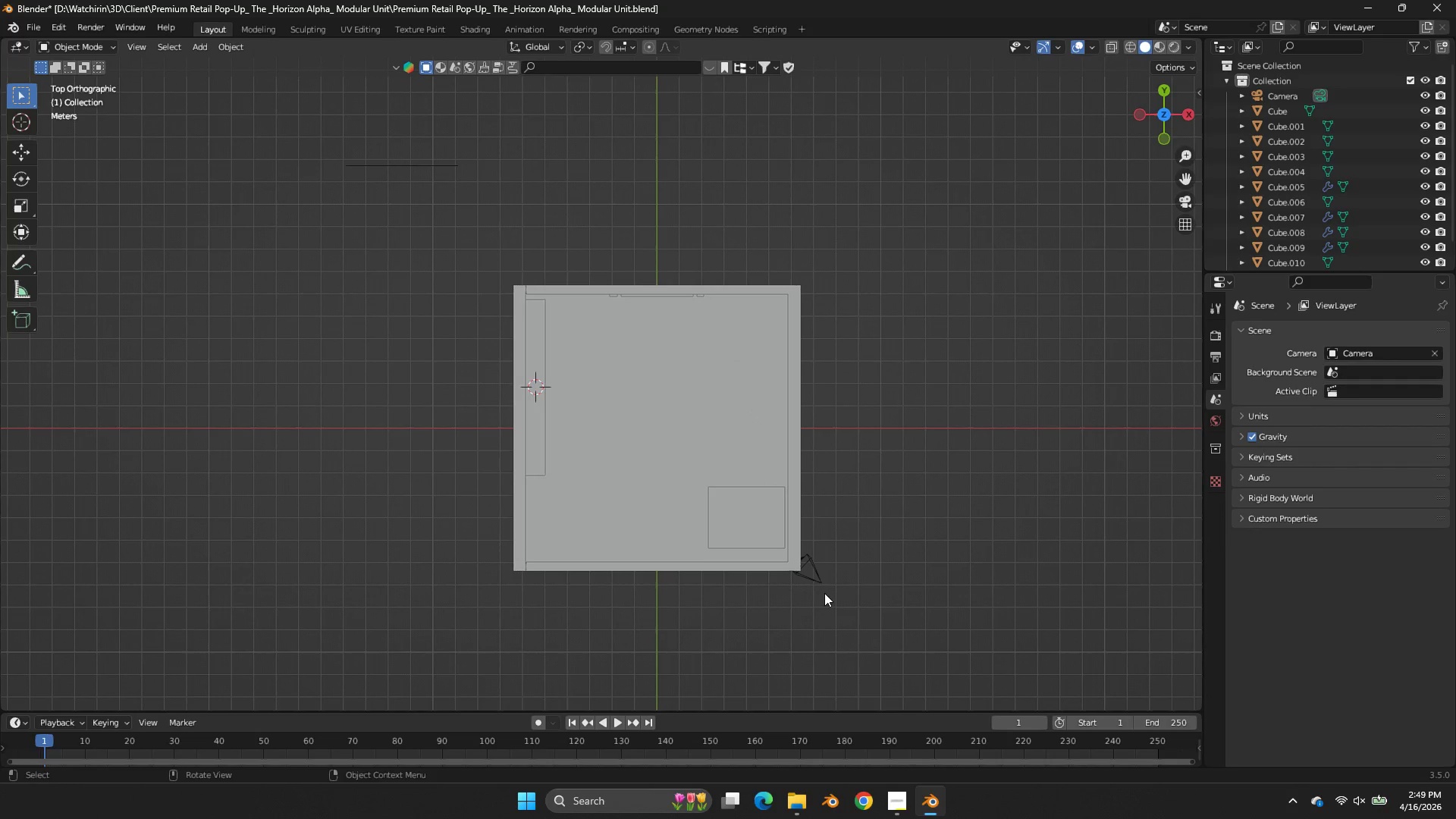 
left_click([817, 585])
 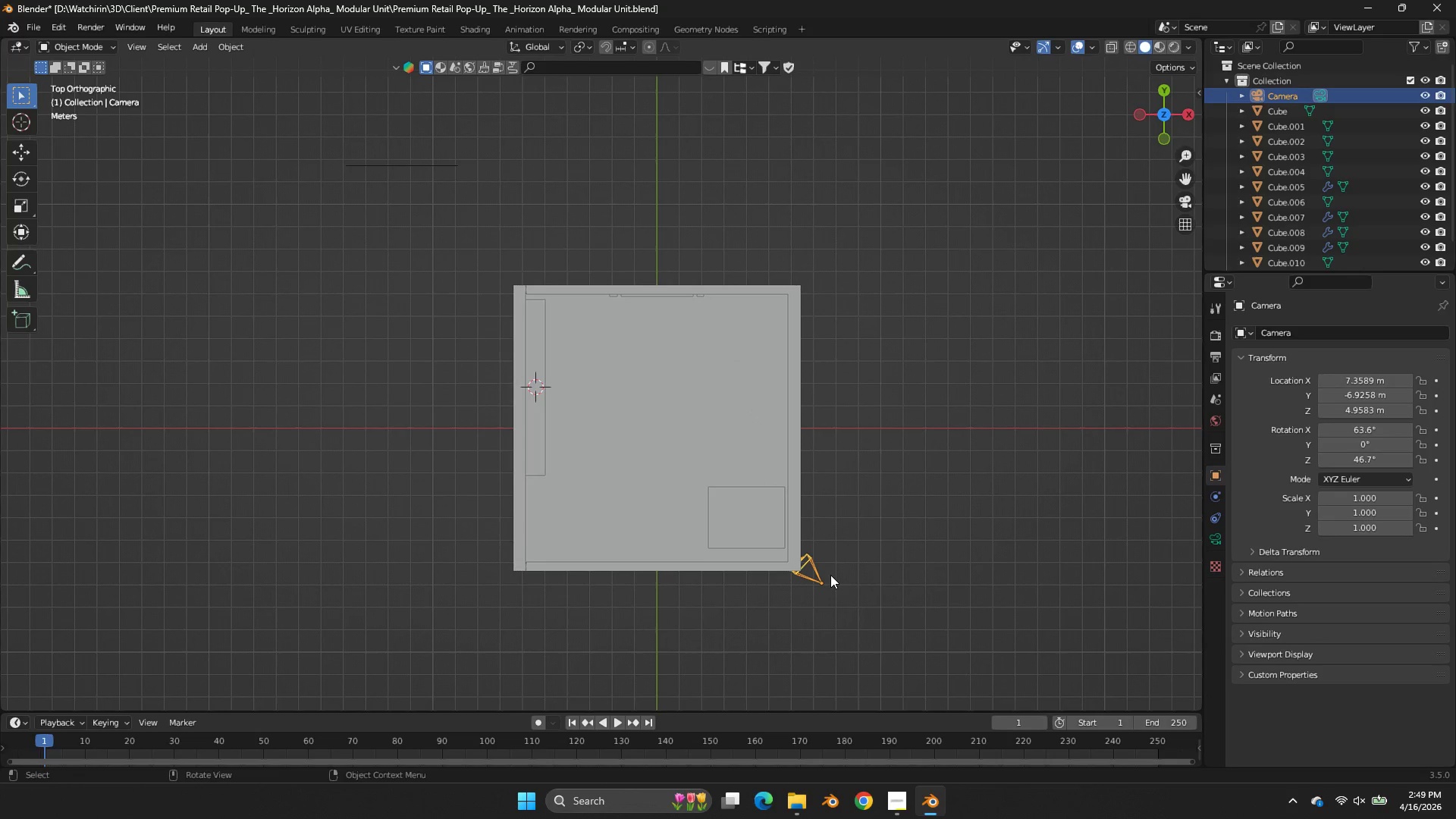 
key(G)
 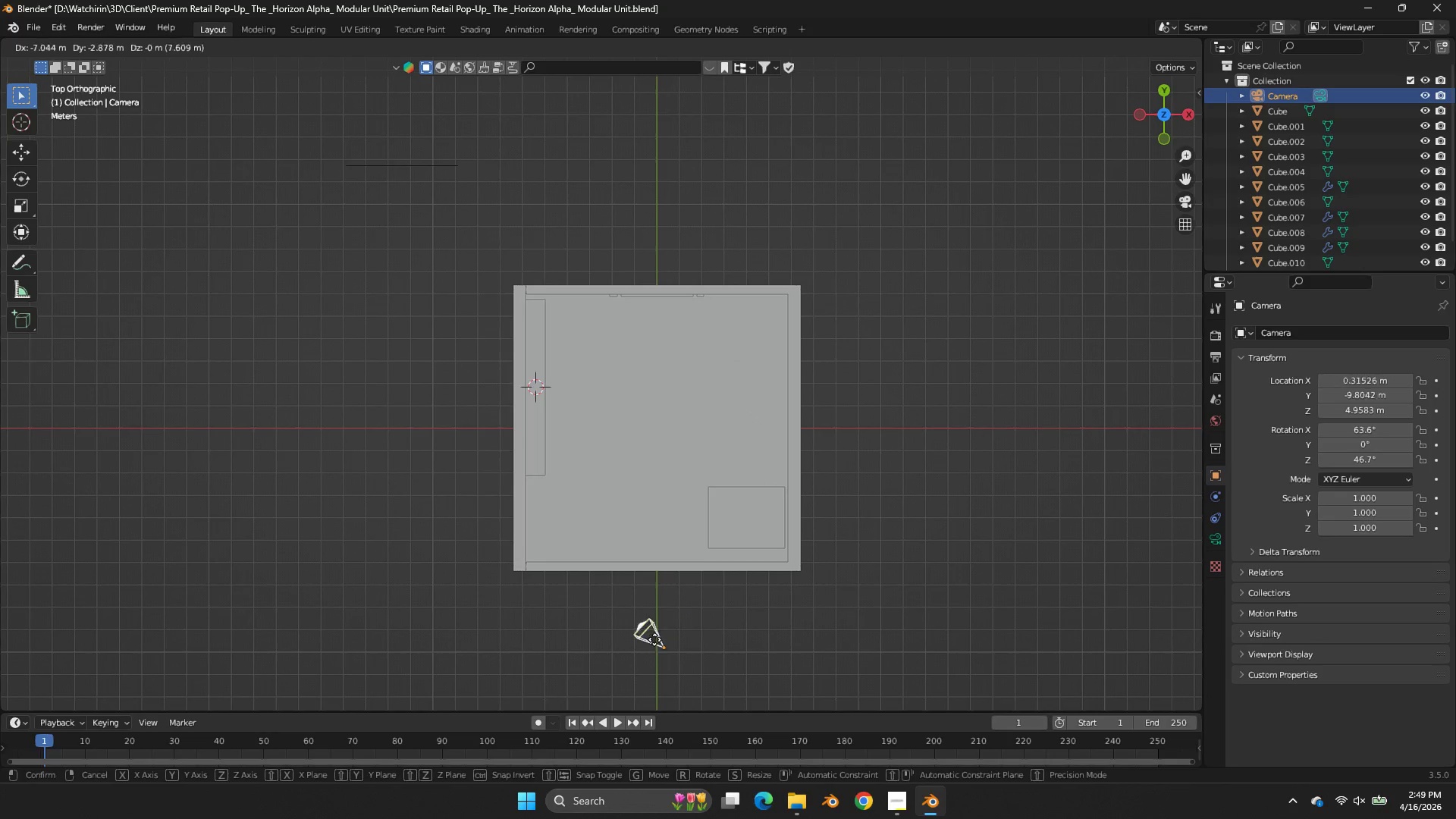 
left_click([654, 639])
 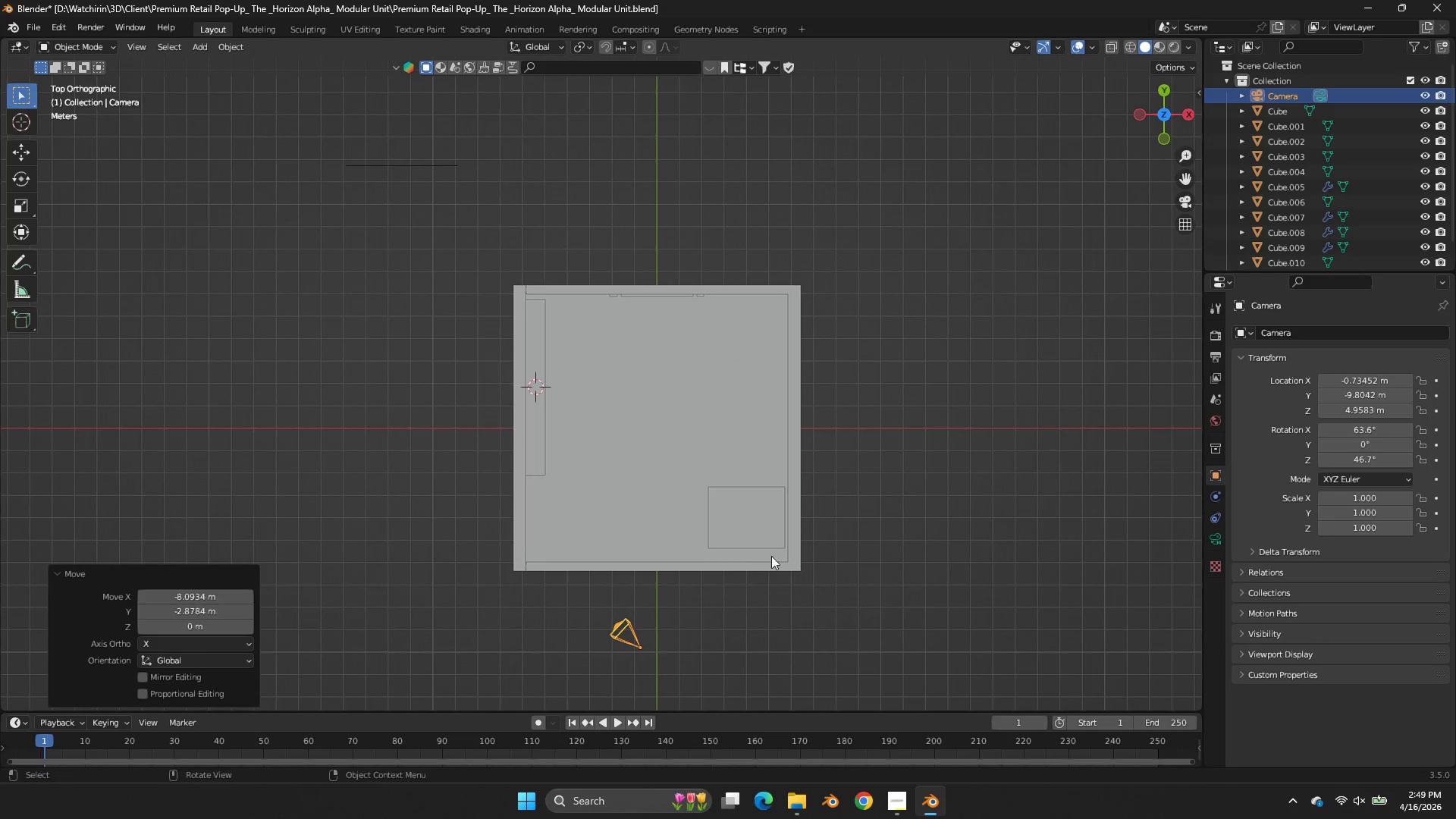 
key(R)
 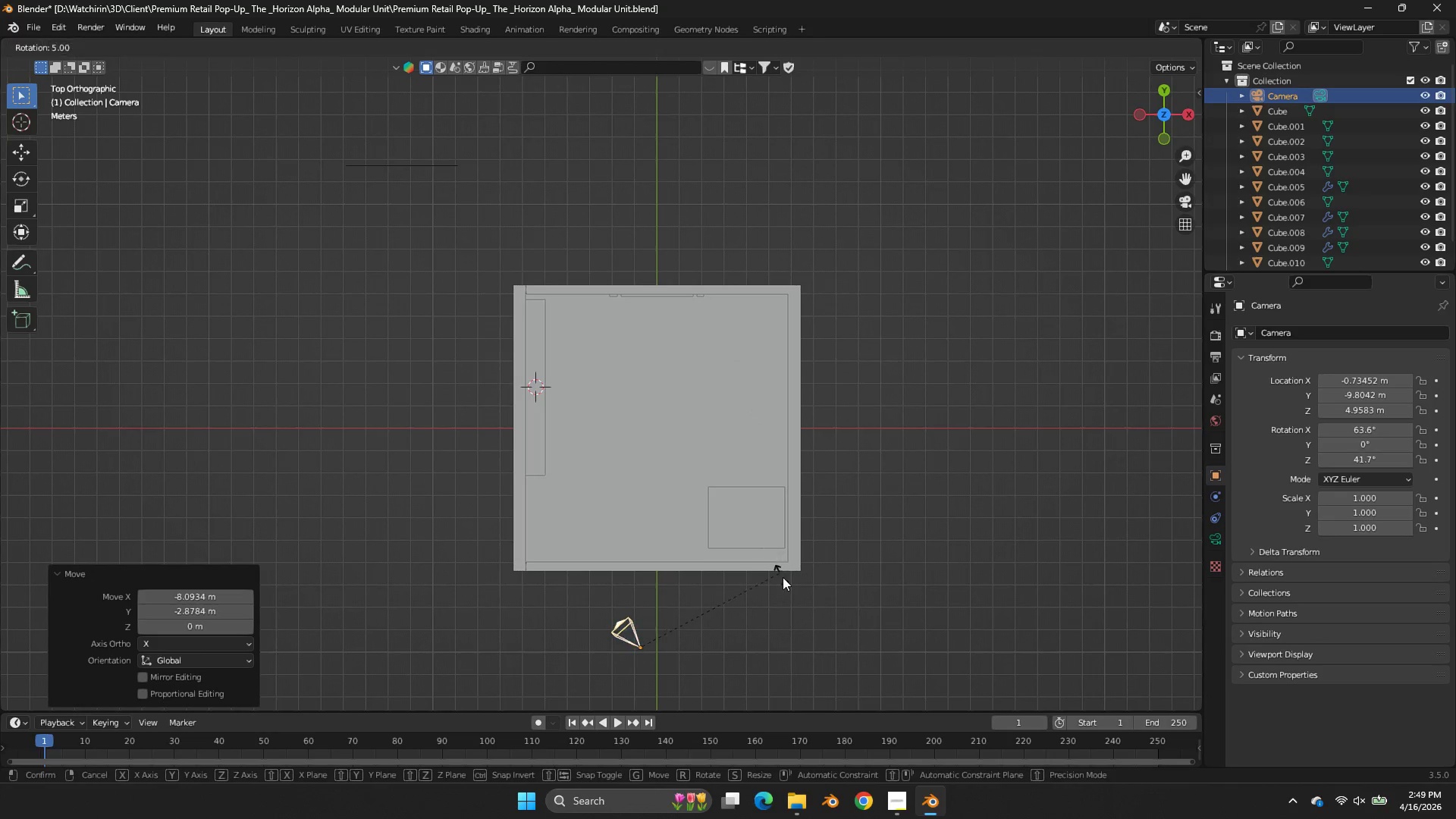 
hold_key(key=ControlLeft, duration=0.33)
 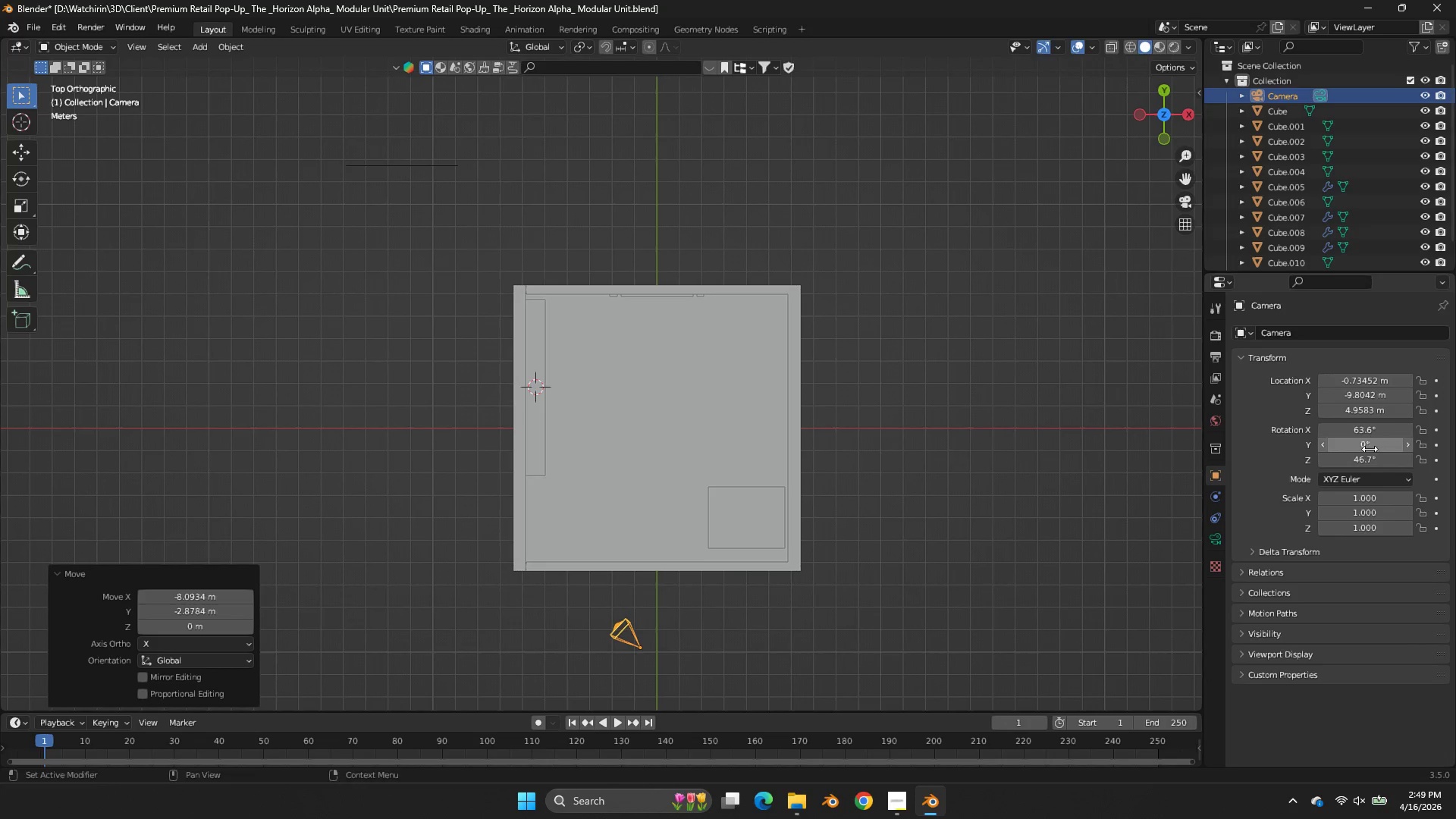 
left_click([1368, 452])
 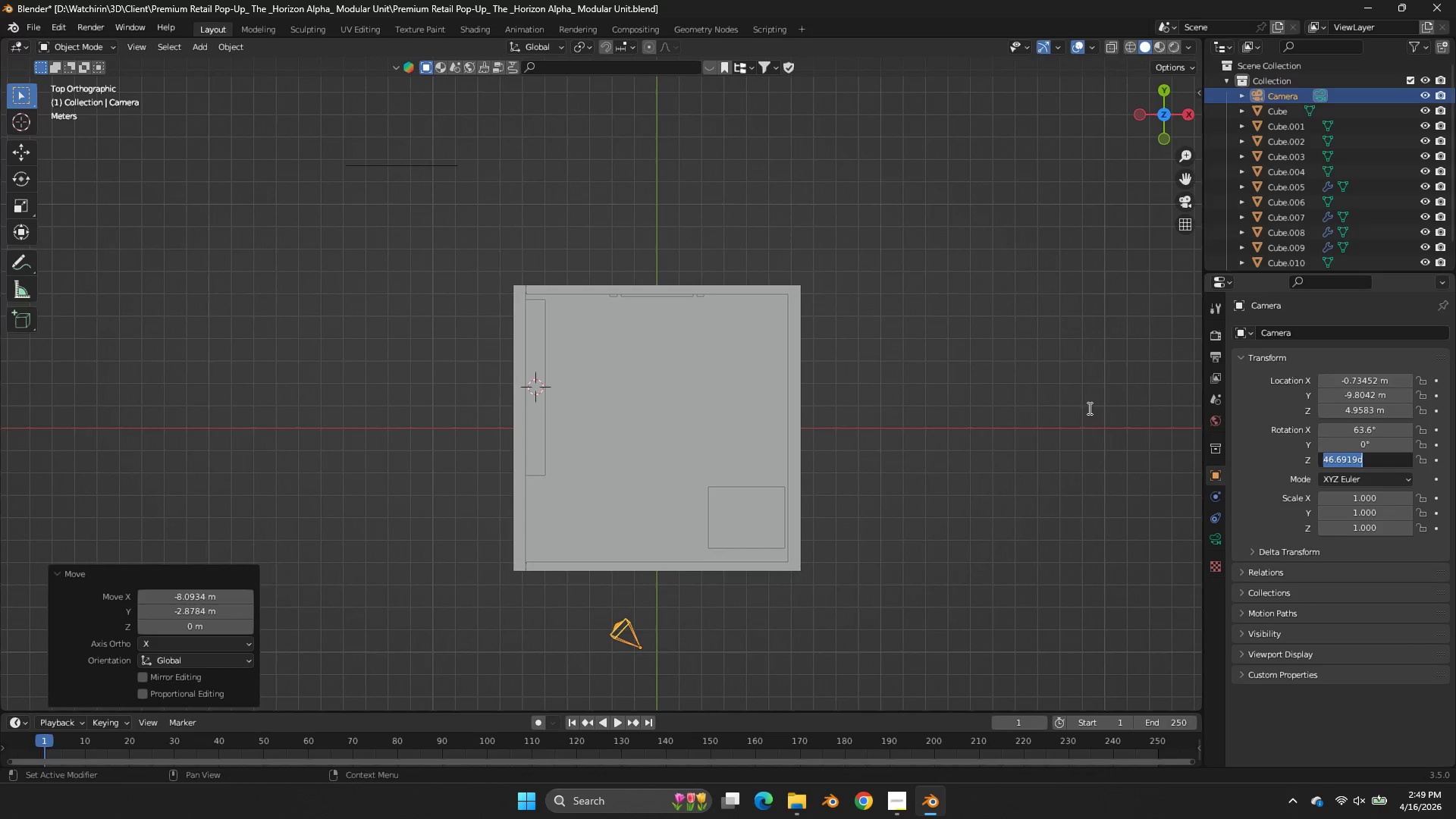 
key(0)
 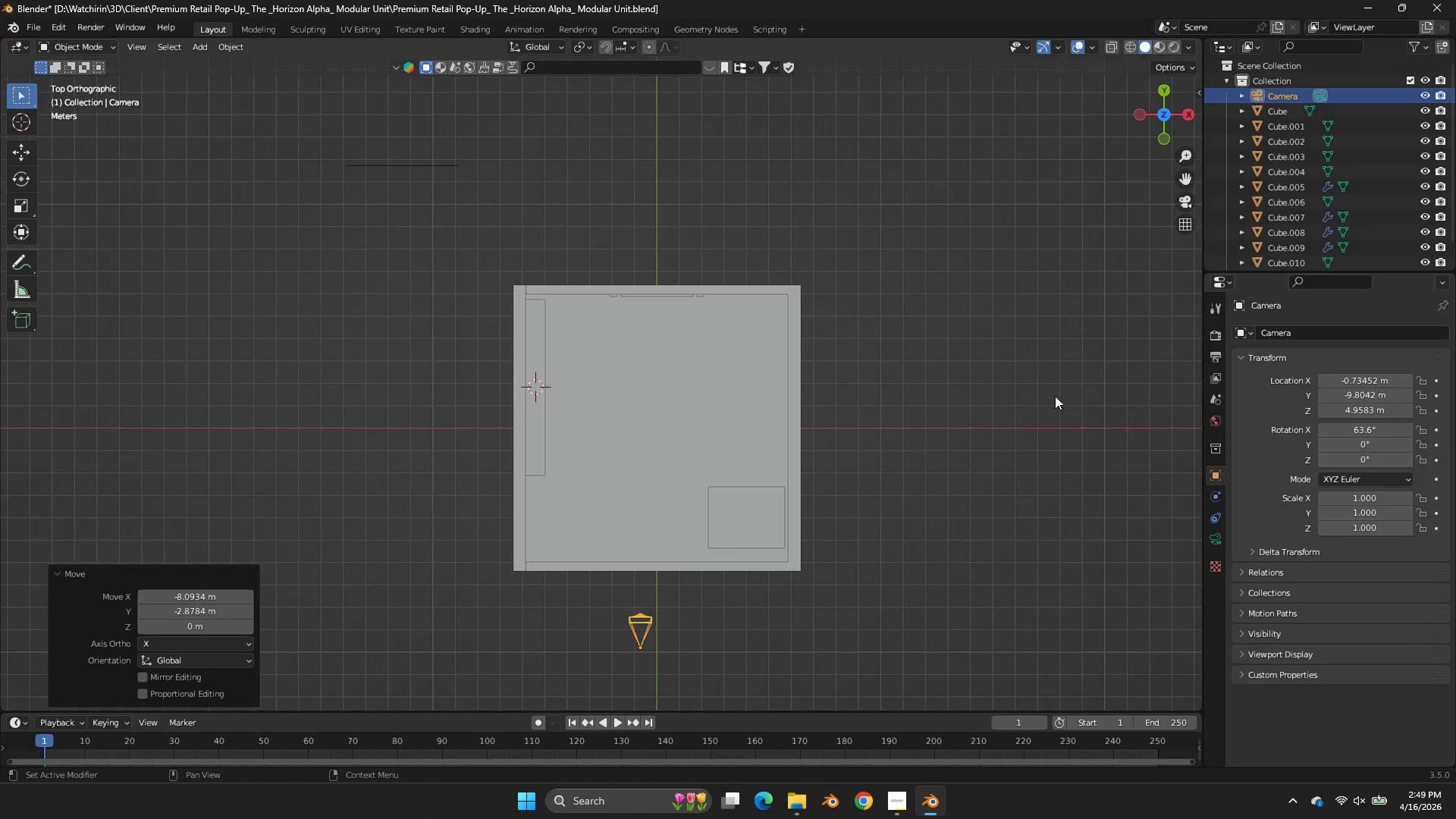 
left_click([1055, 396])
 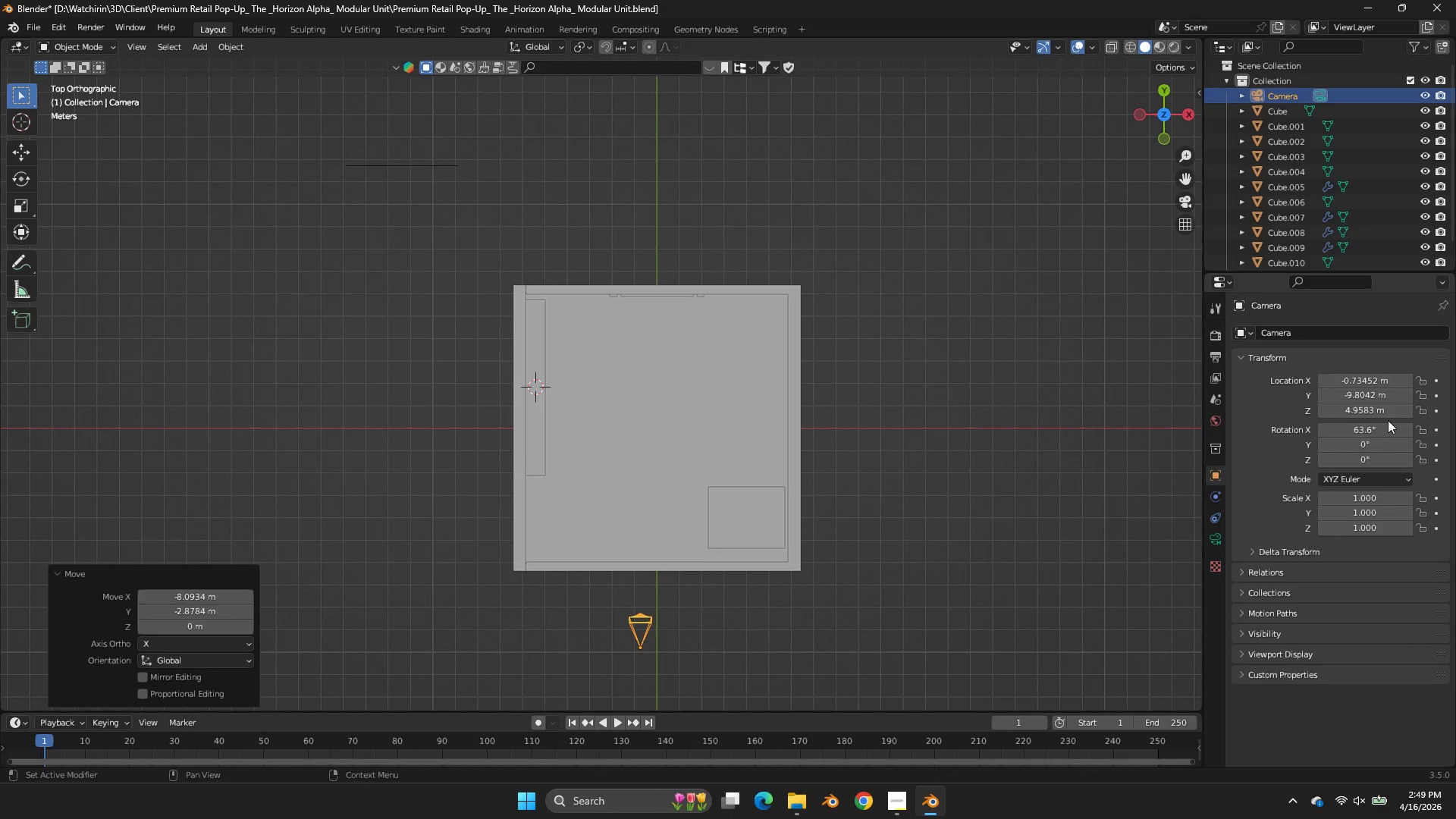 
left_click([1385, 425])
 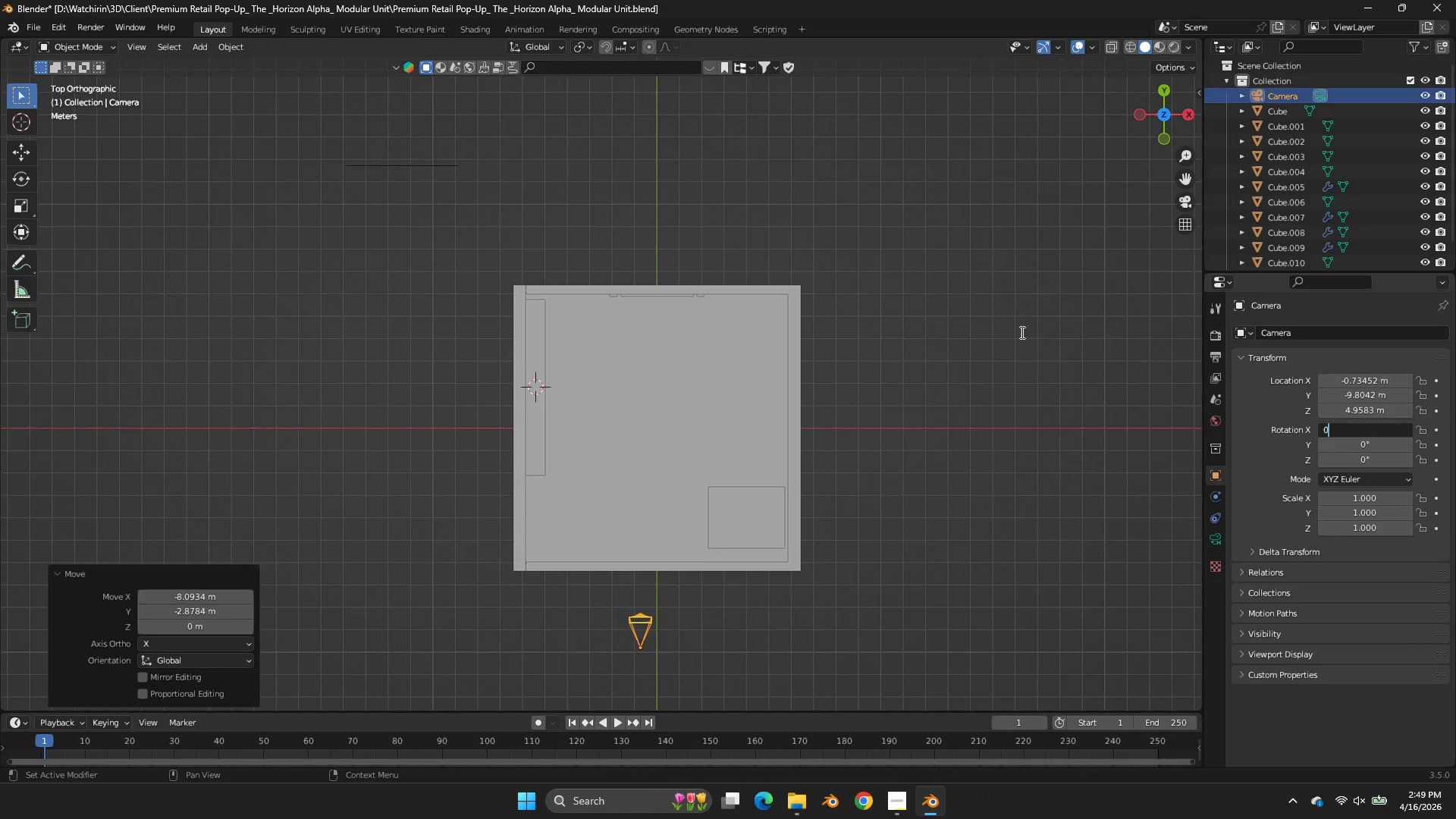 
key(0)
 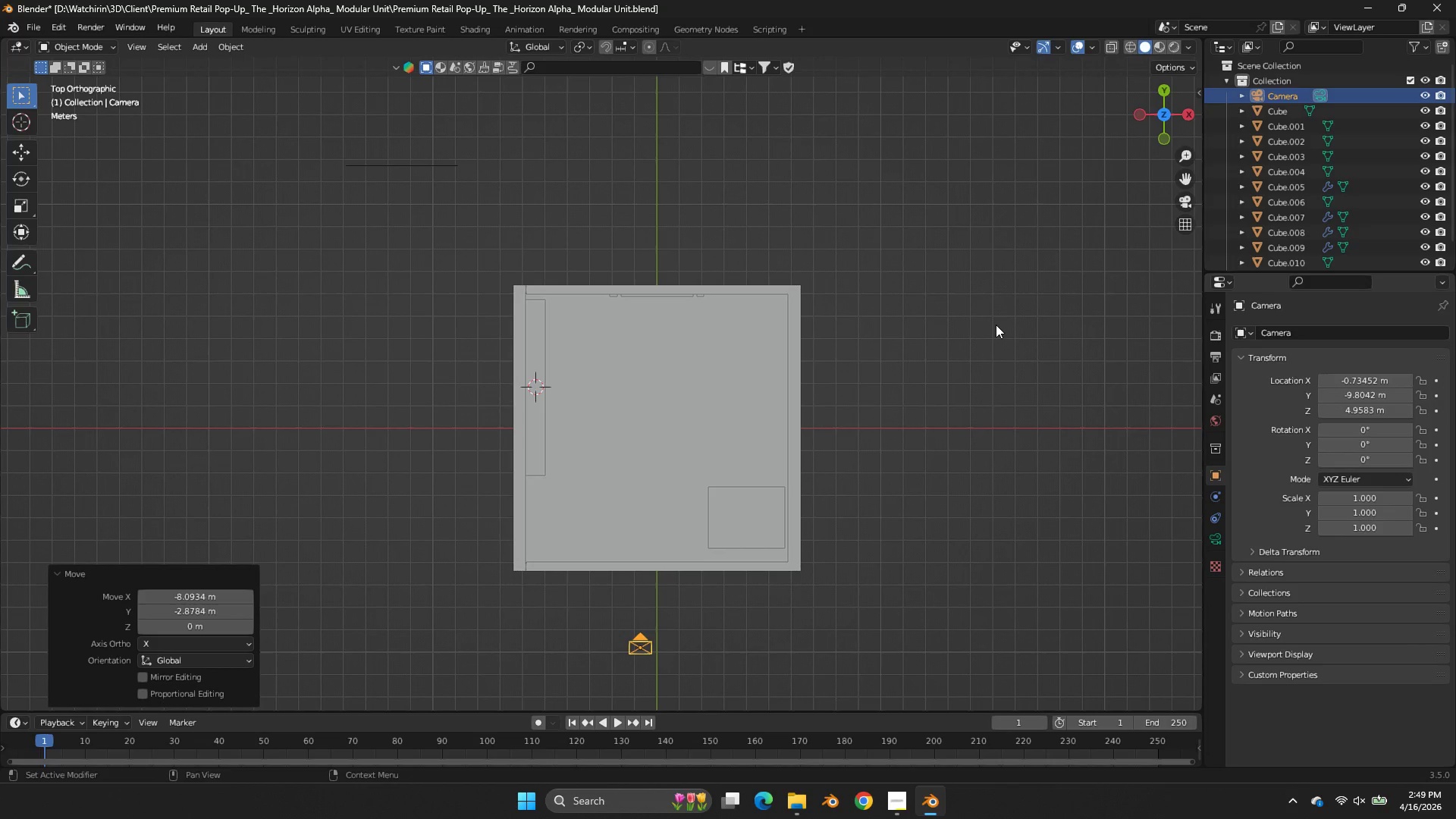 
double_click([996, 325])
 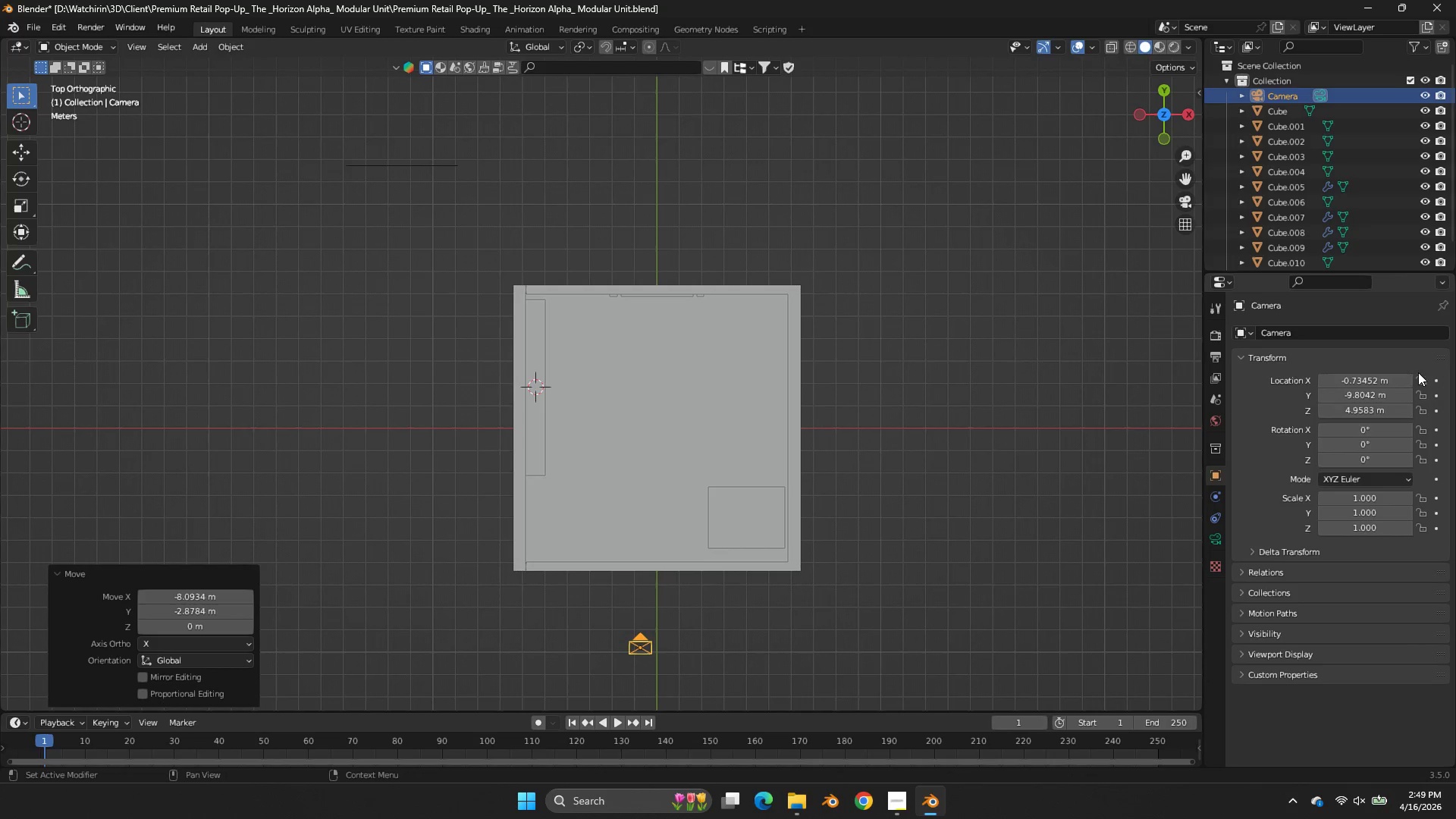 
left_click([1356, 430])
 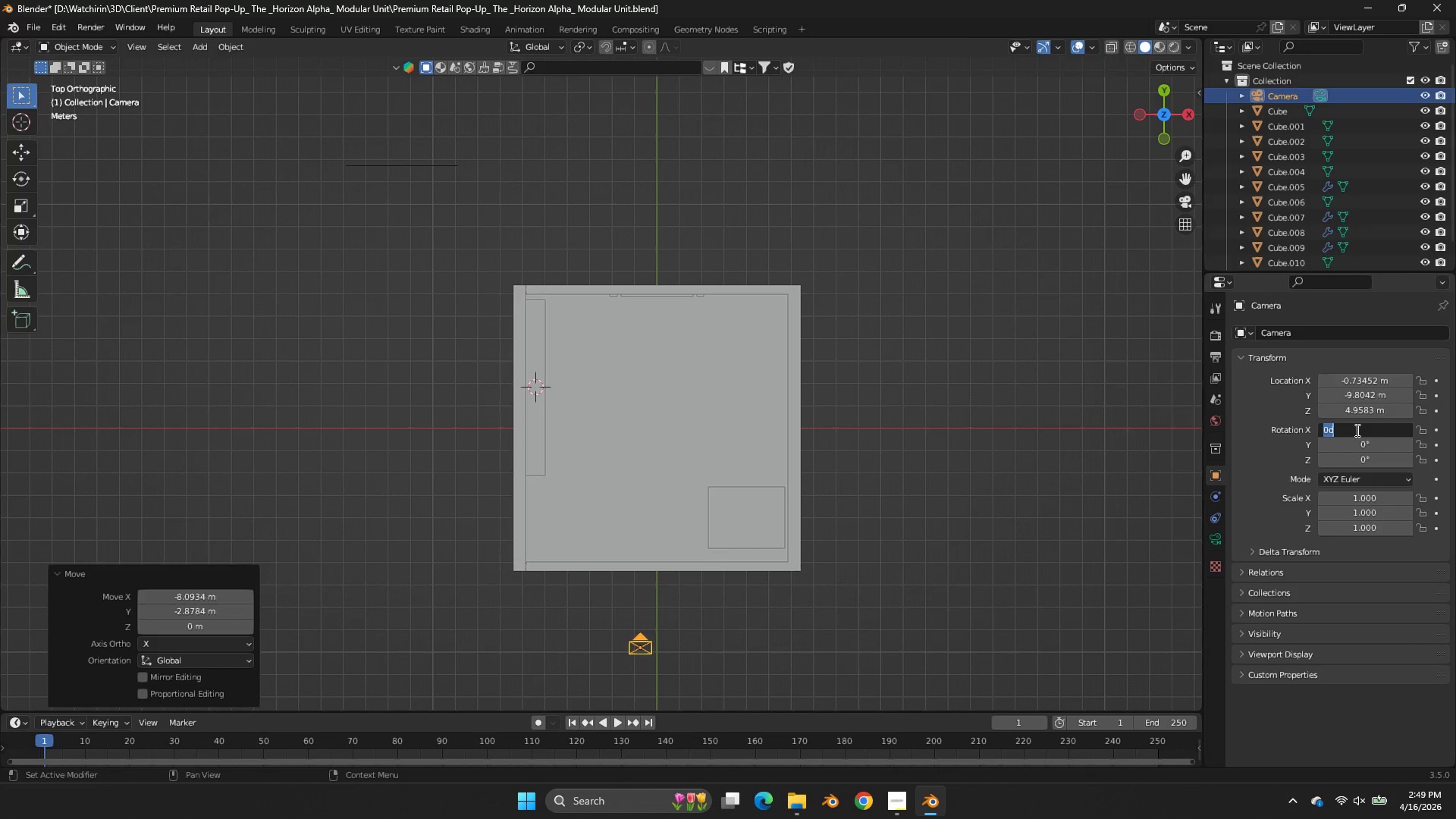 
type(90)
 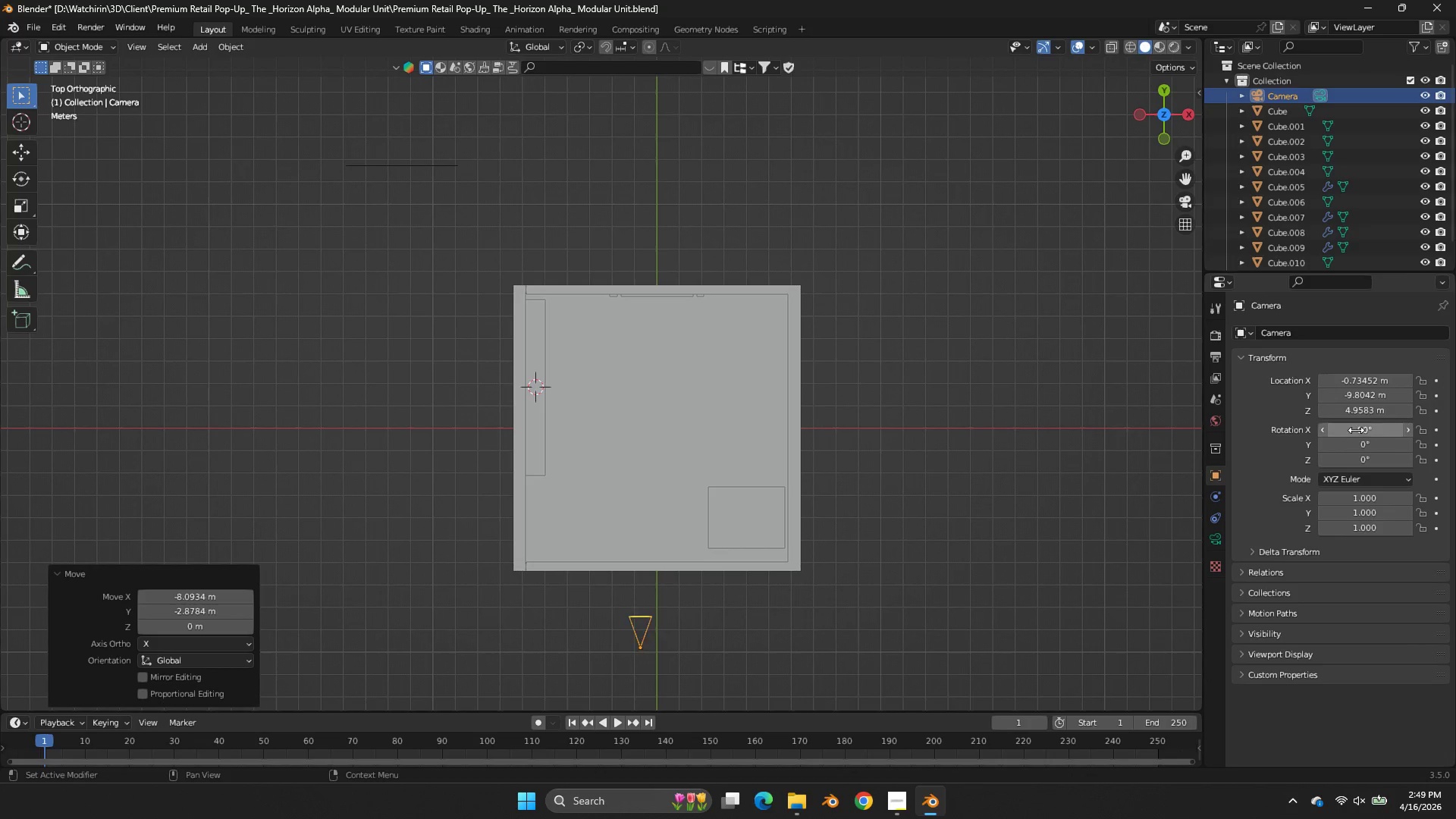 
key(Enter)
 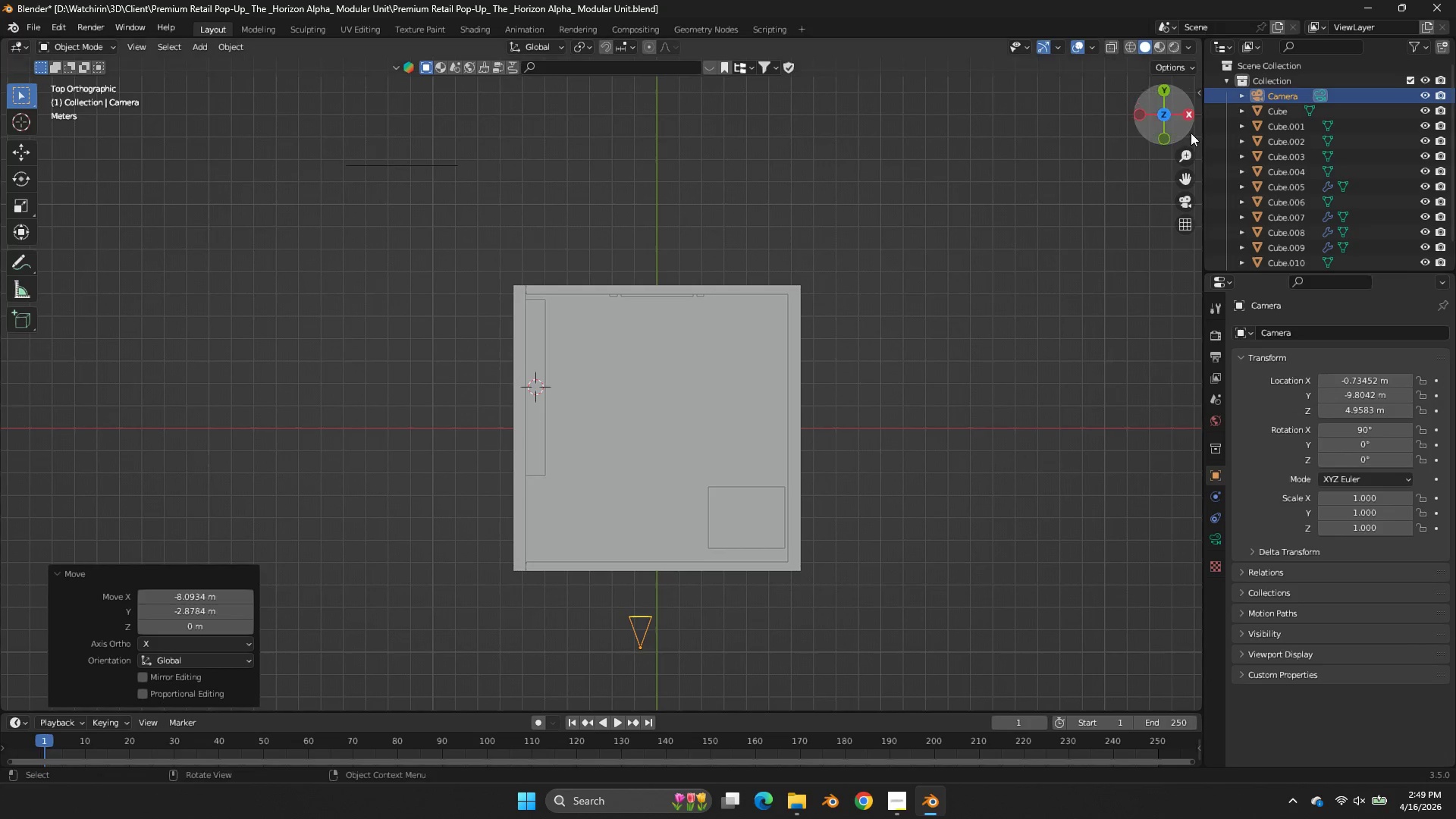 
left_click_drag(start_coordinate=[1187, 174], to_coordinate=[130, 651])
 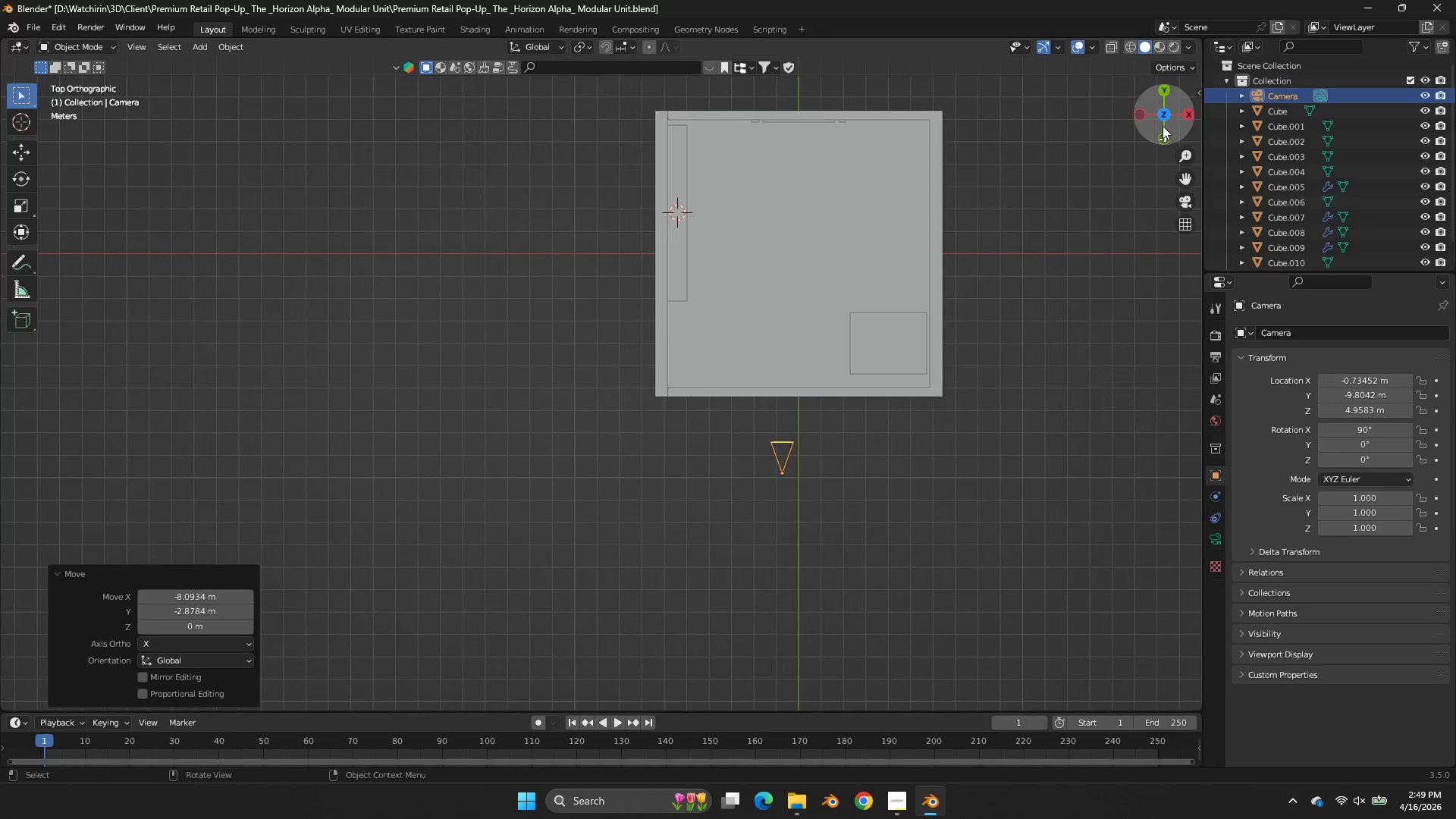 
left_click_drag(start_coordinate=[1159, 120], to_coordinate=[954, 654])
 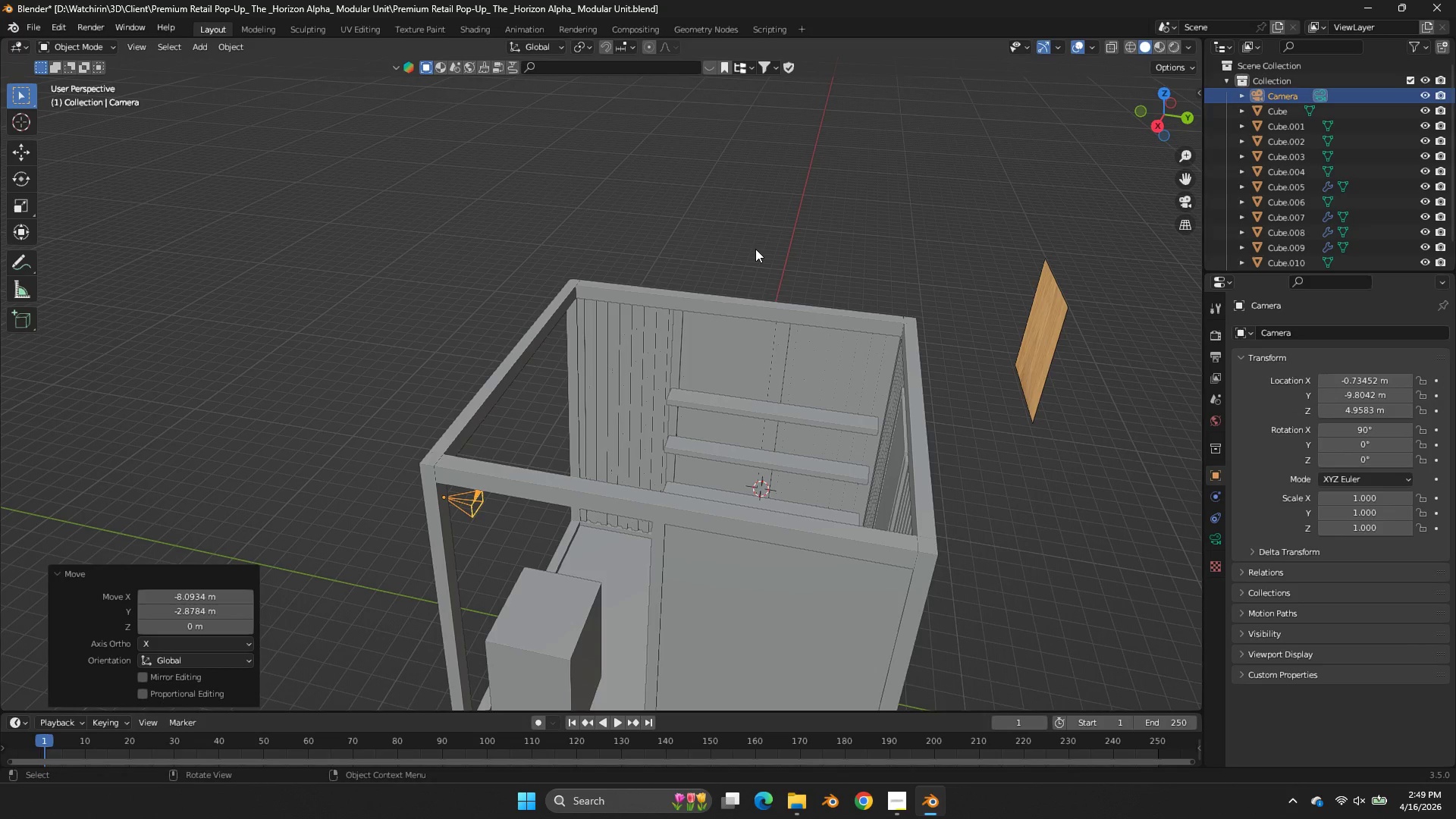 
key(Z)
 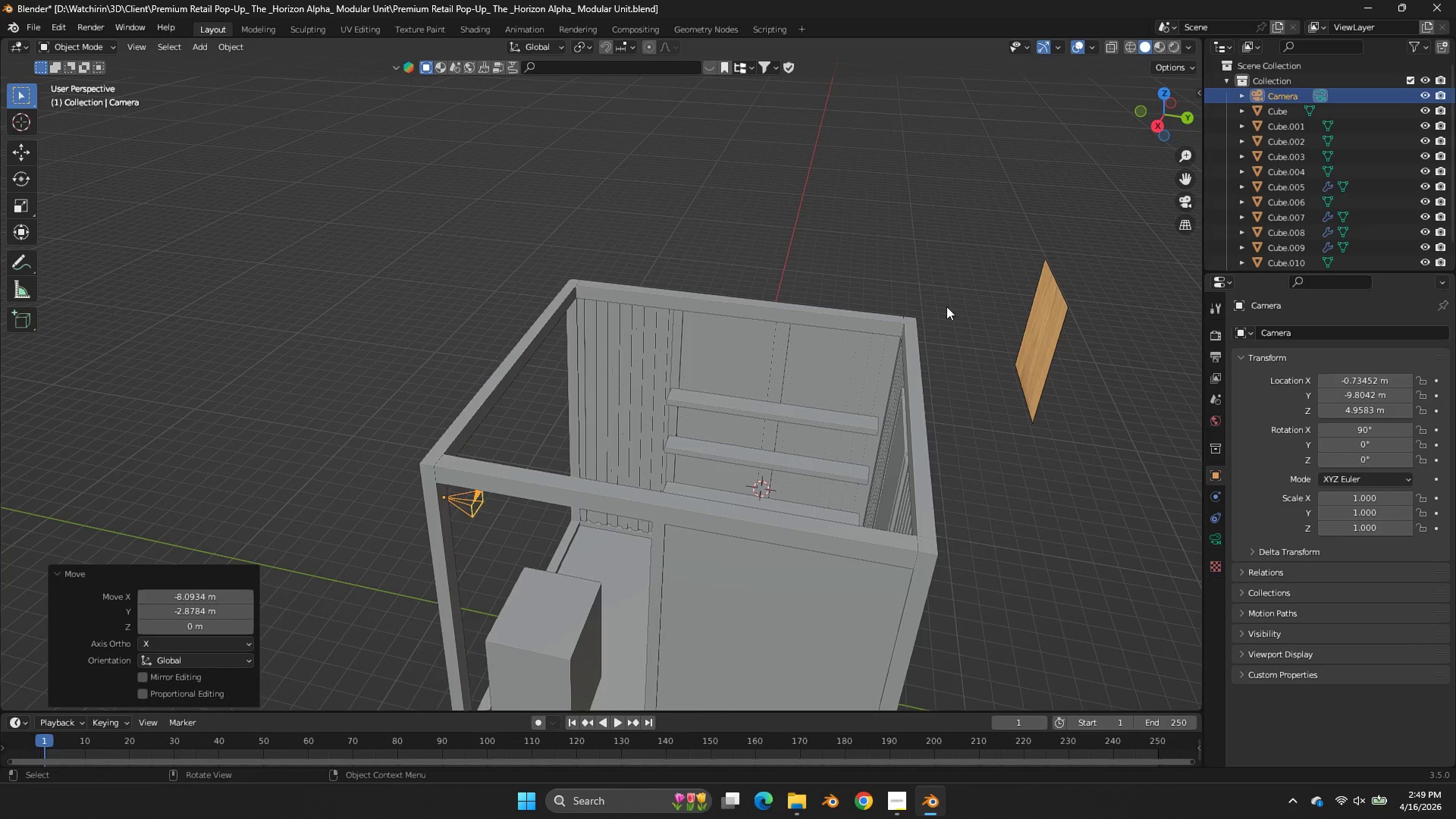 
scroll: coordinate [946, 306], scroll_direction: up, amount: 4.0
 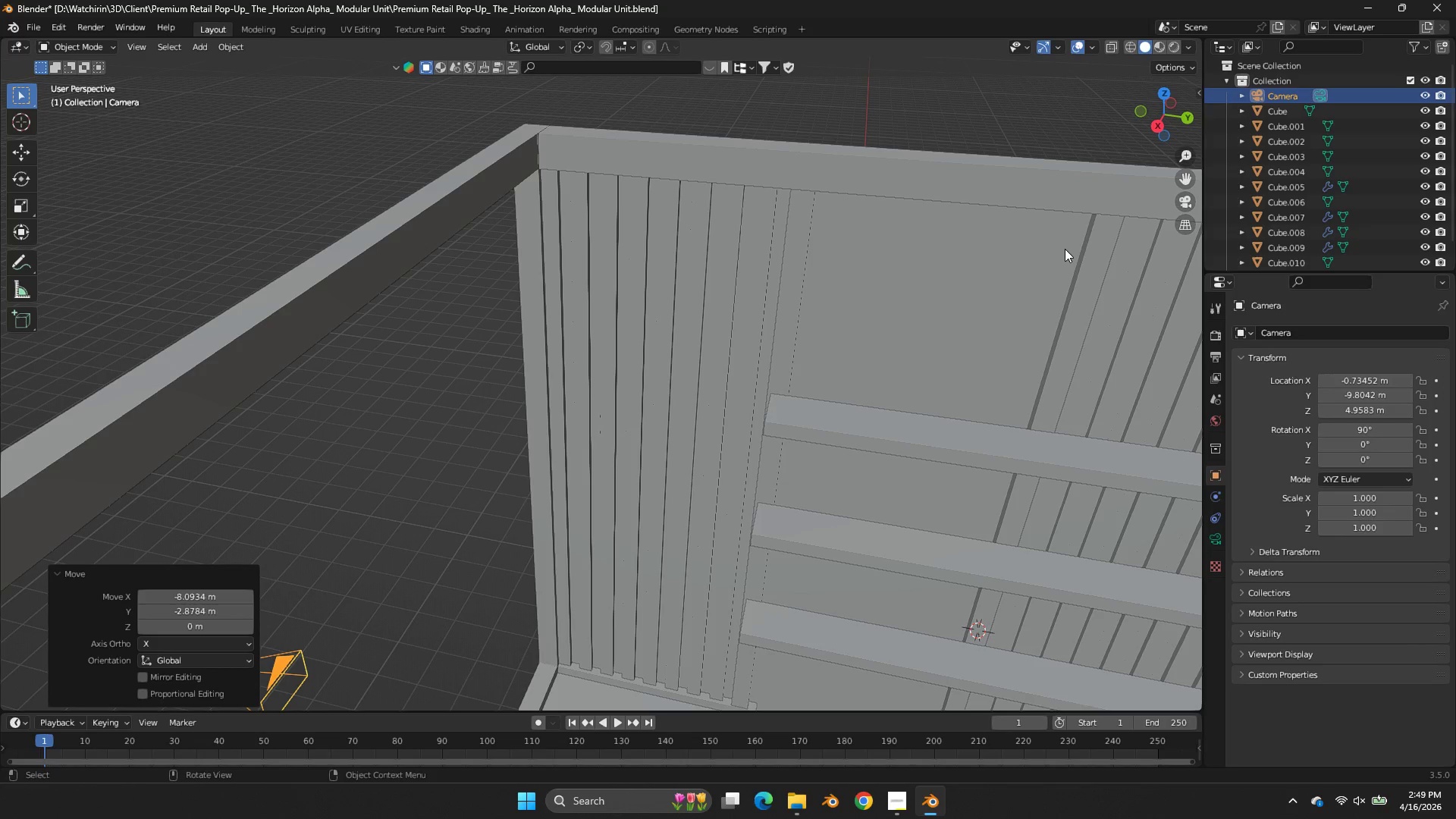 
scroll: coordinate [1065, 249], scroll_direction: down, amount: 2.0
 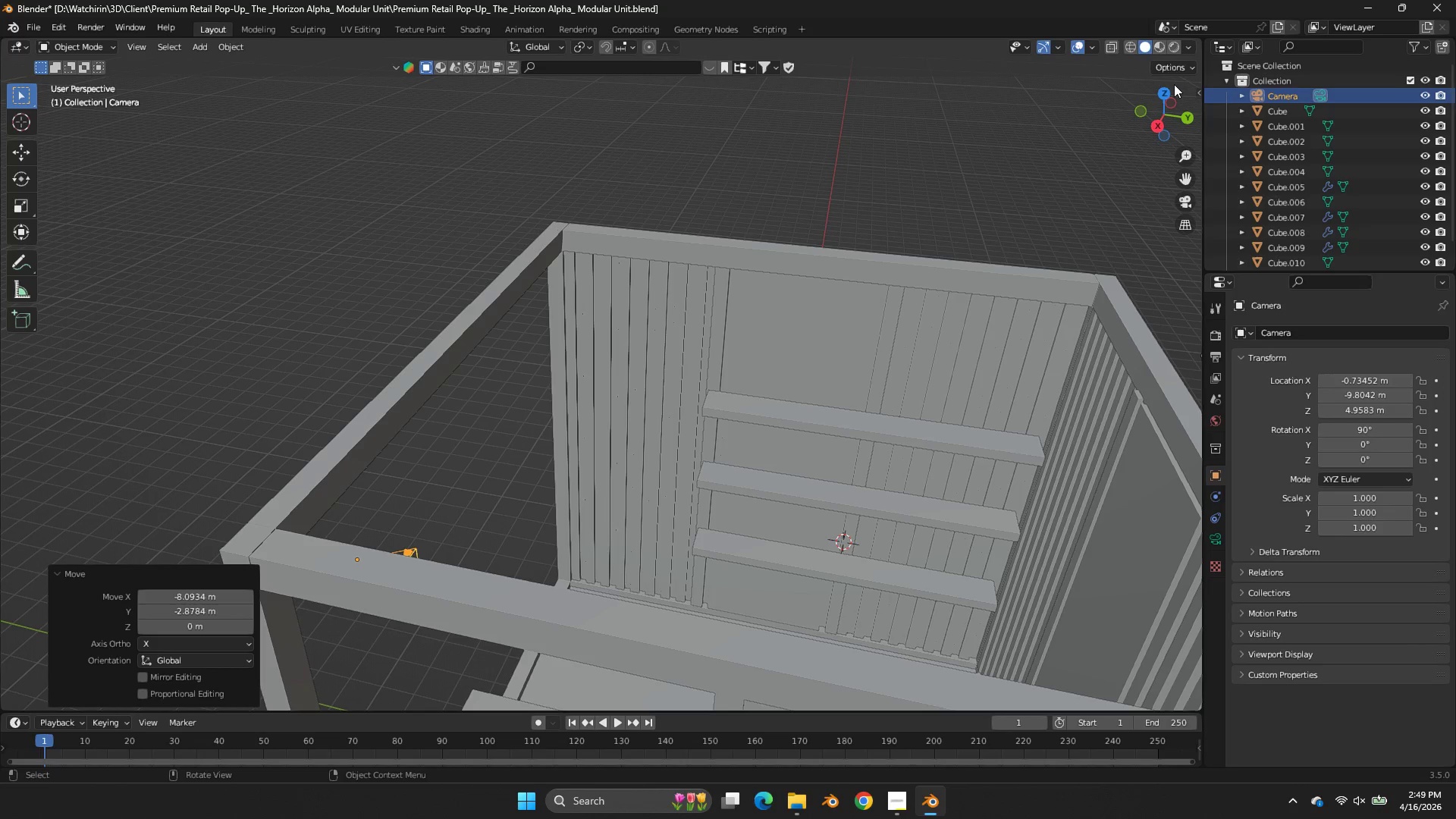 
left_click([1167, 89])
 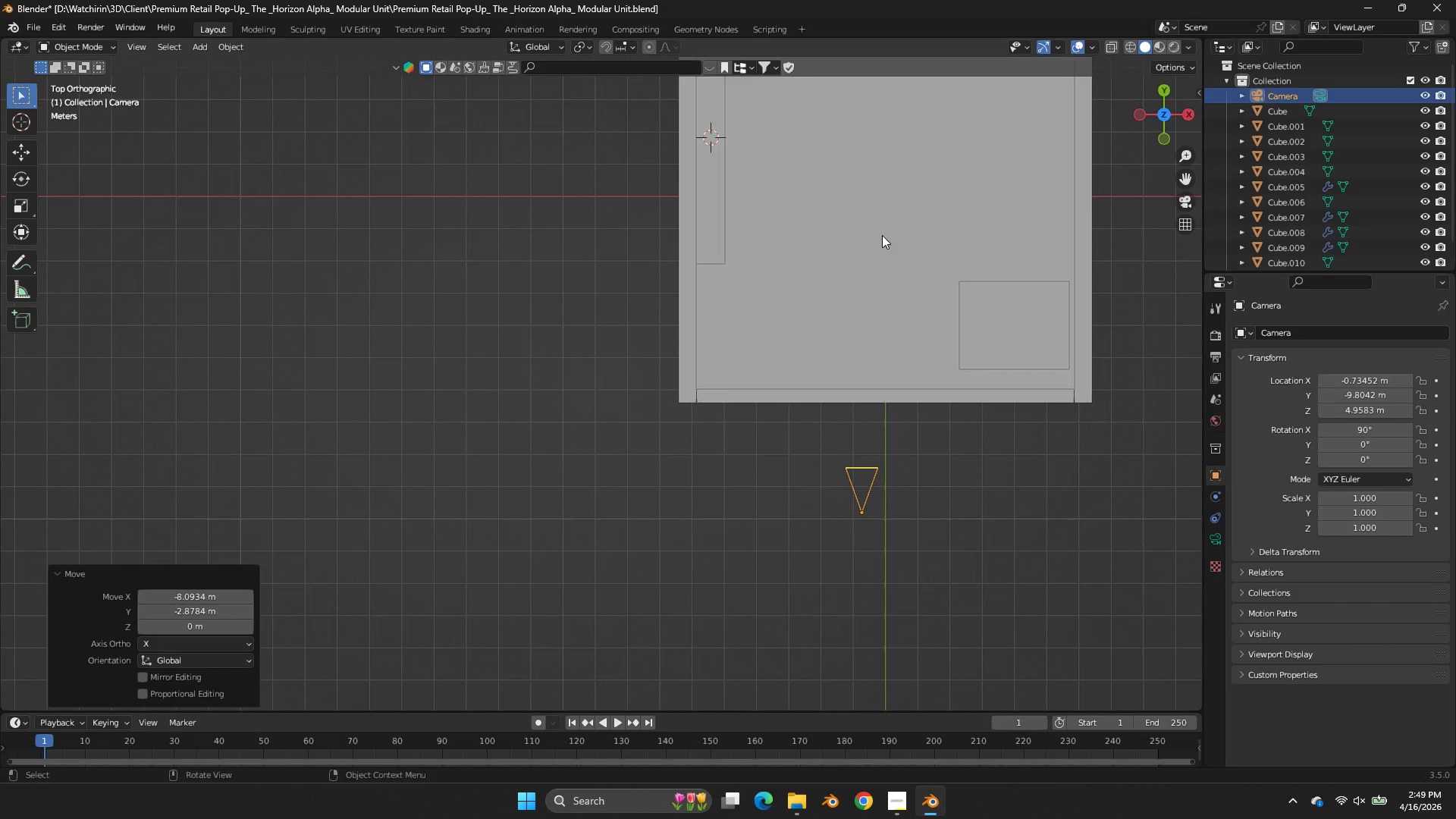 
key(CapsLock)
 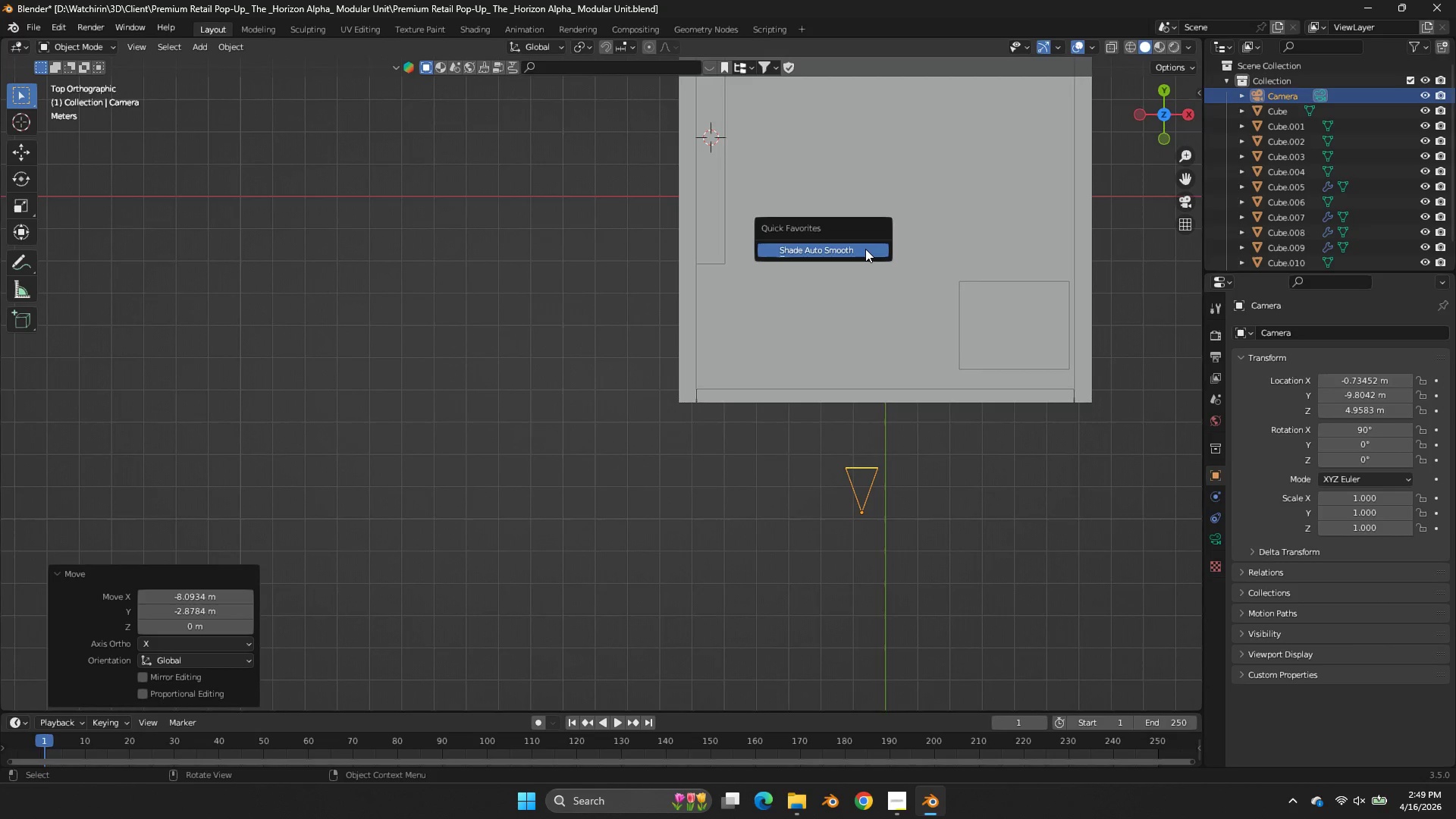 
key(Q)
 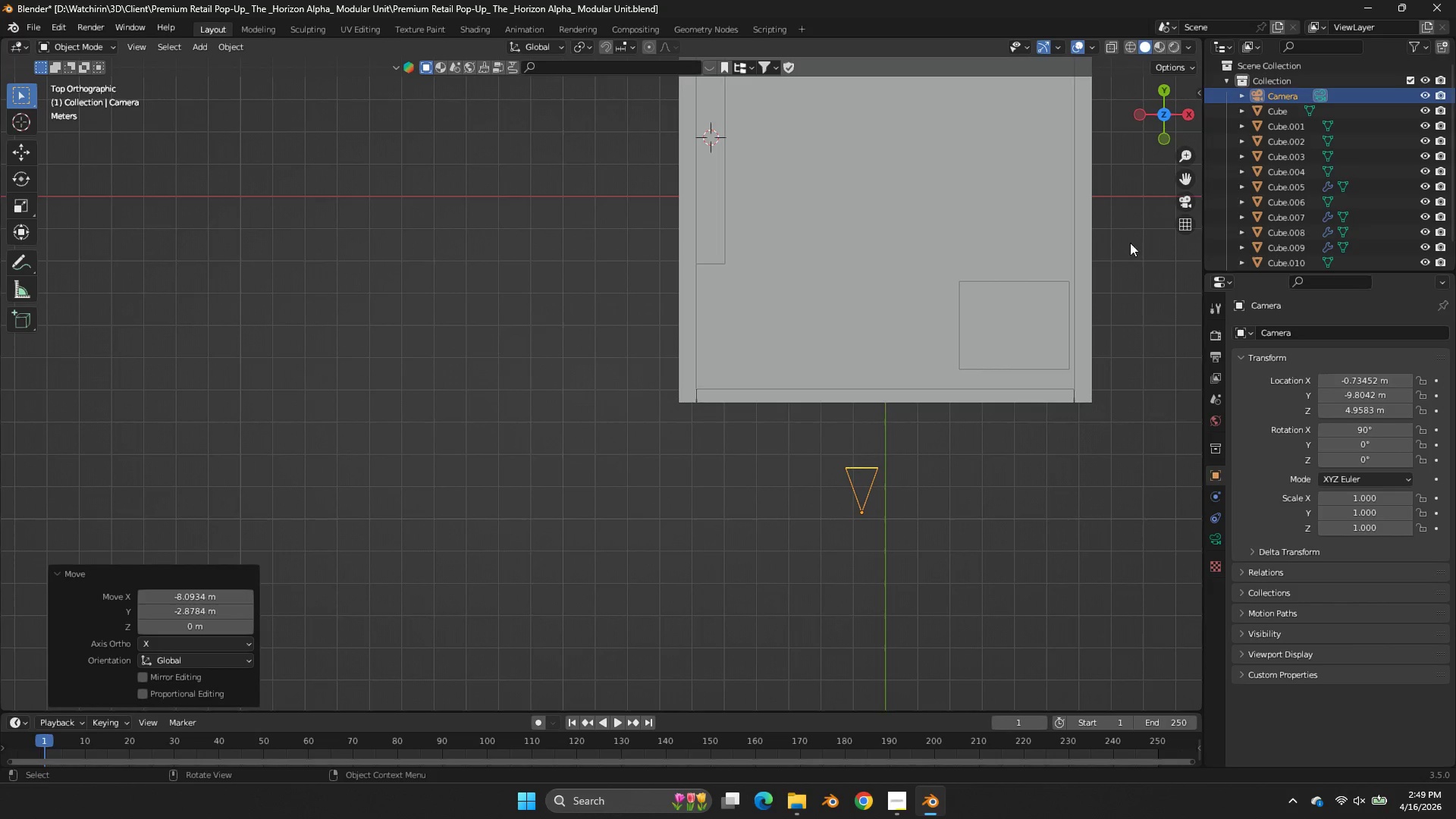 
key(Shift+ShiftLeft)
 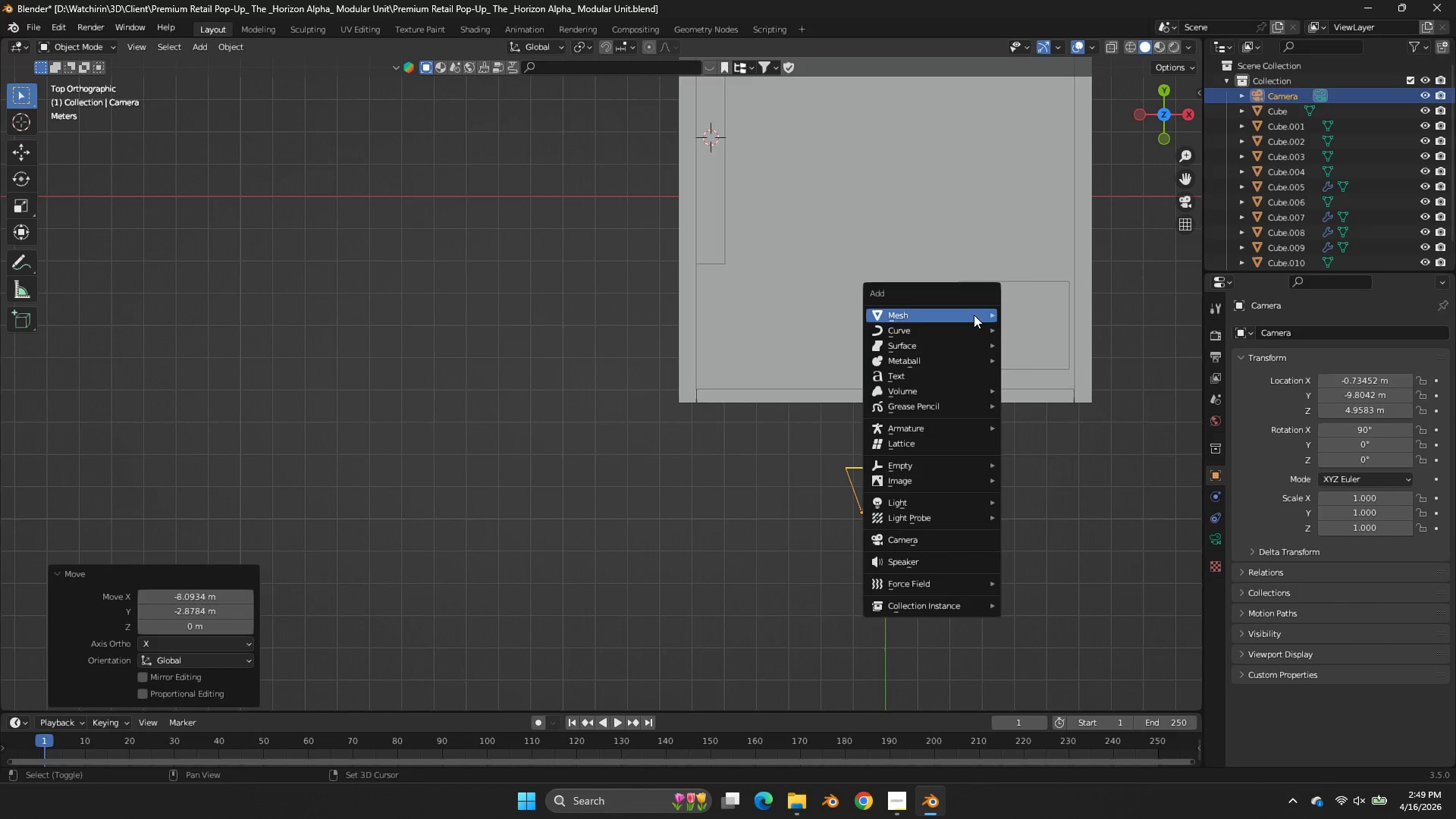 
key(Shift+A)
 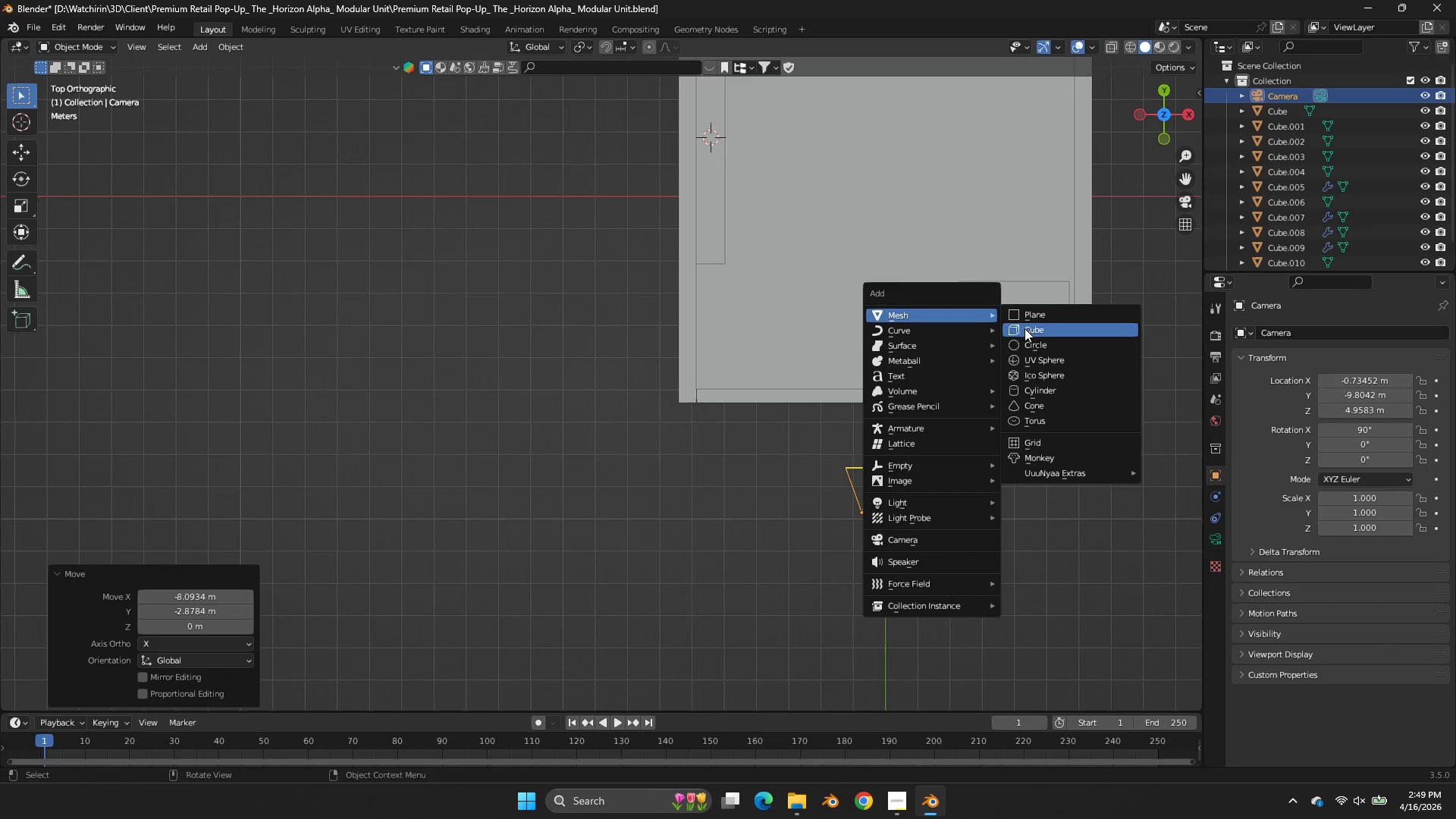 
left_click([1025, 328])
 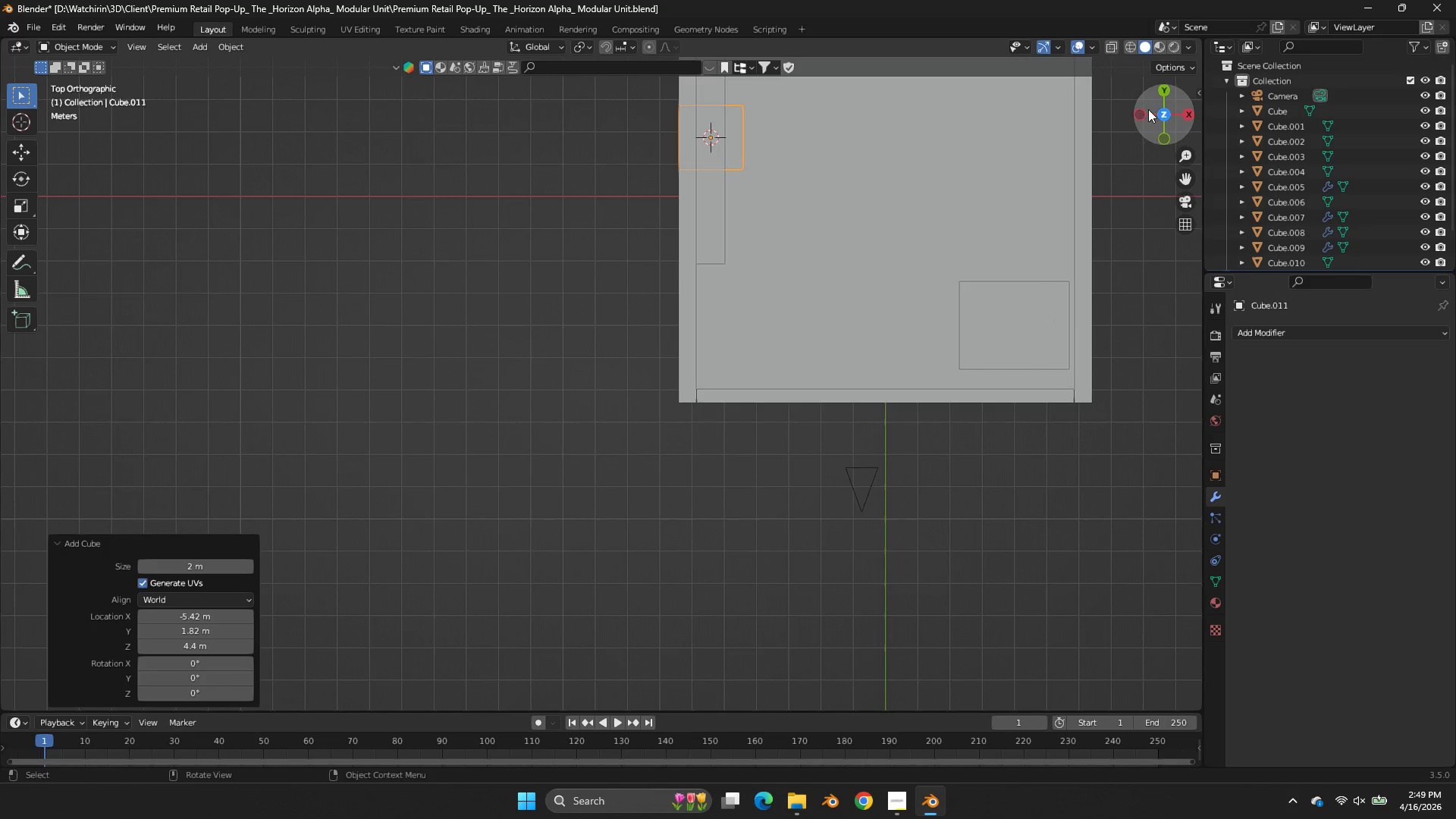 
key(G)
 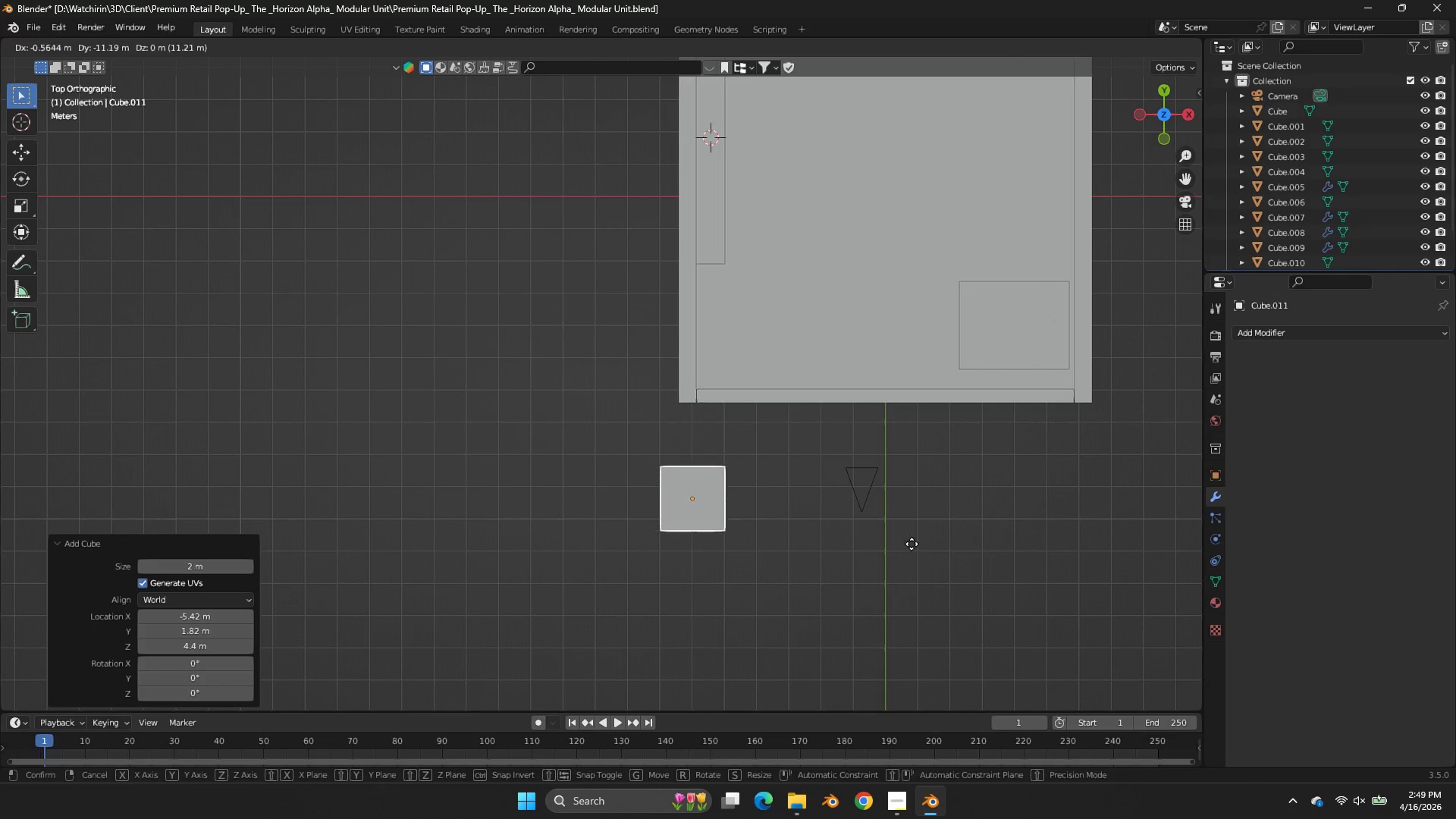 
left_click_drag(start_coordinate=[914, 546], to_coordinate=[922, 541])
 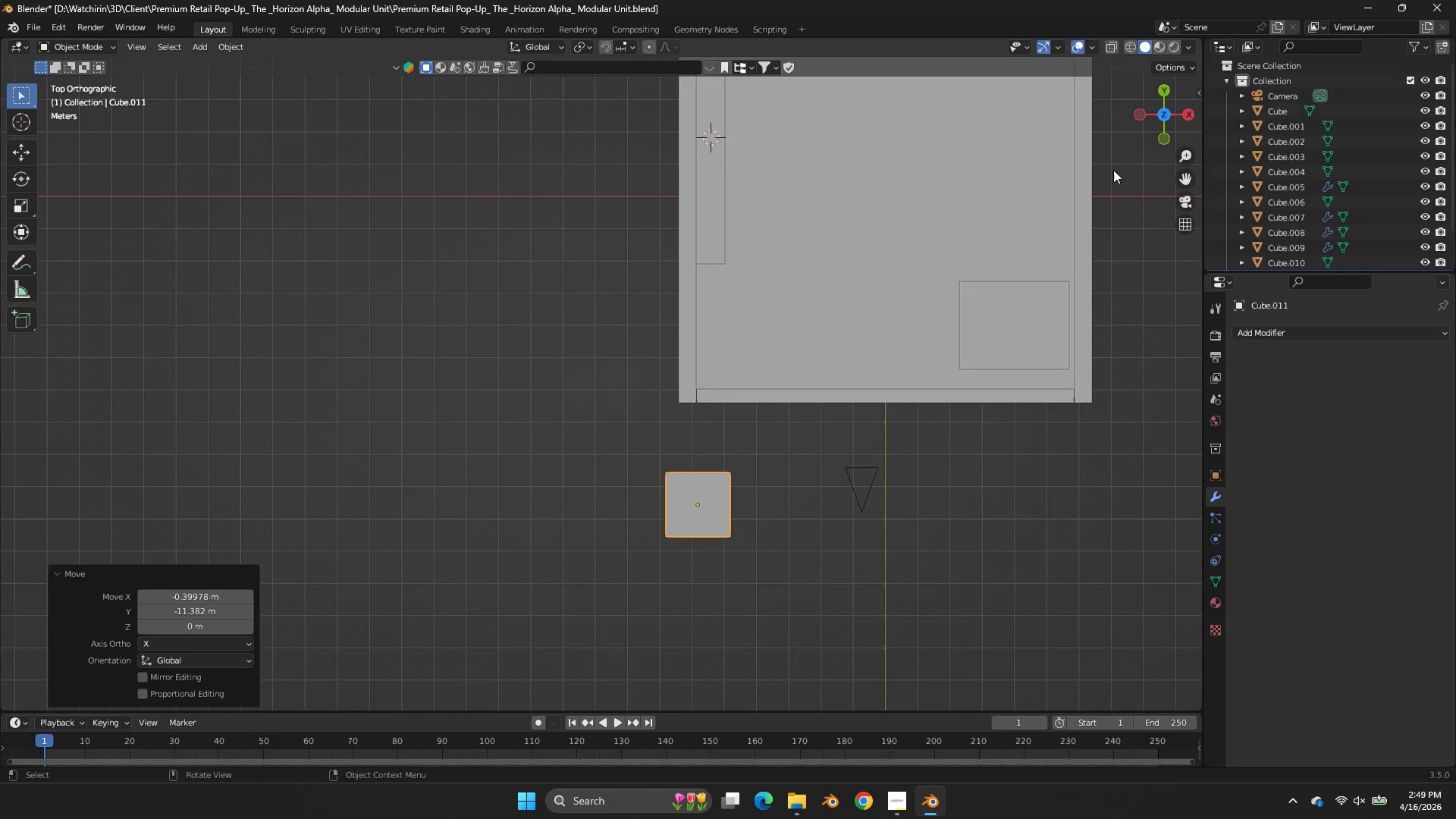 
key(NumpadDivide)
 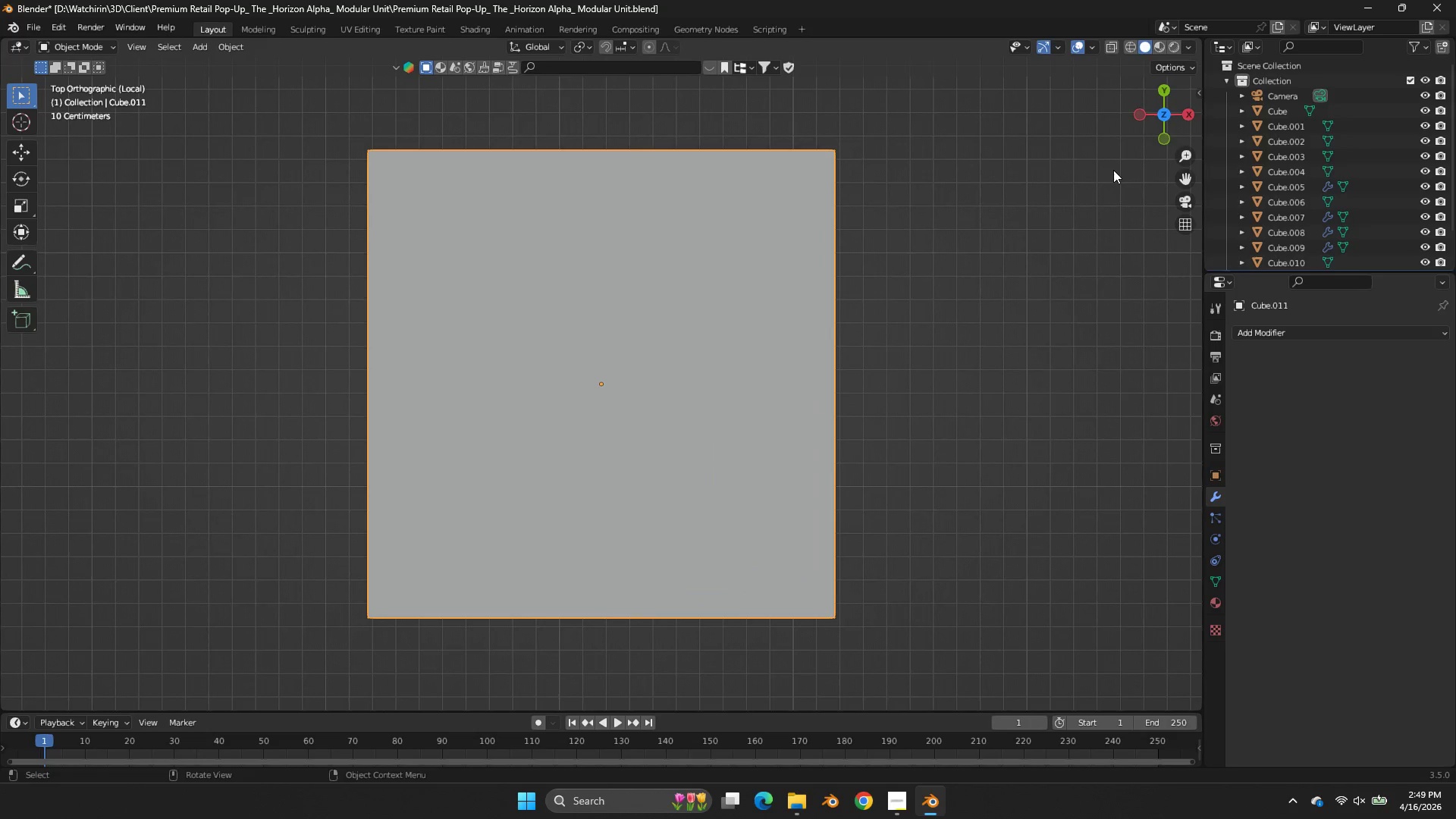 
left_click([1185, 117])
 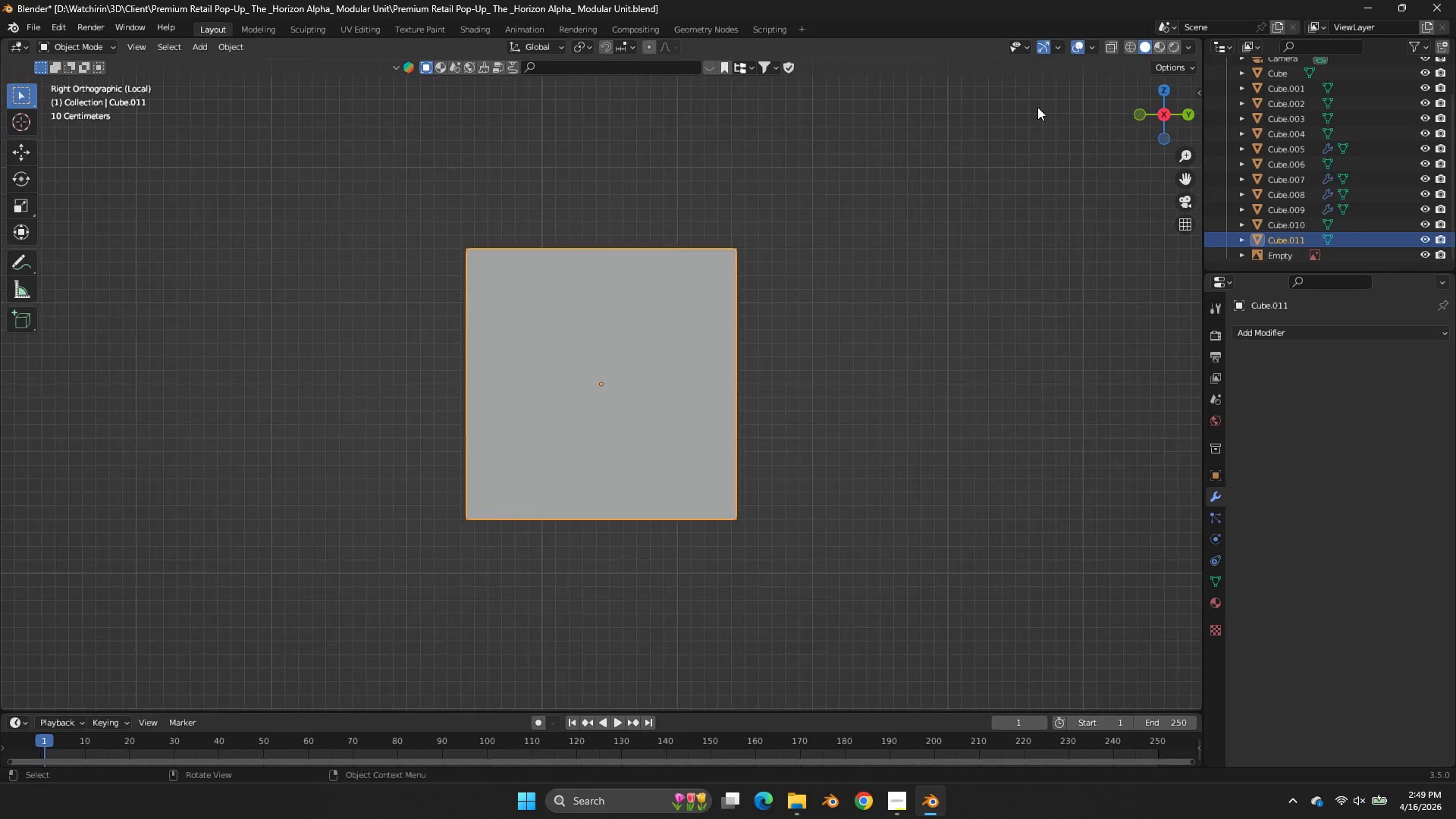 
scroll: coordinate [1168, 116], scroll_direction: down, amount: 7.0
 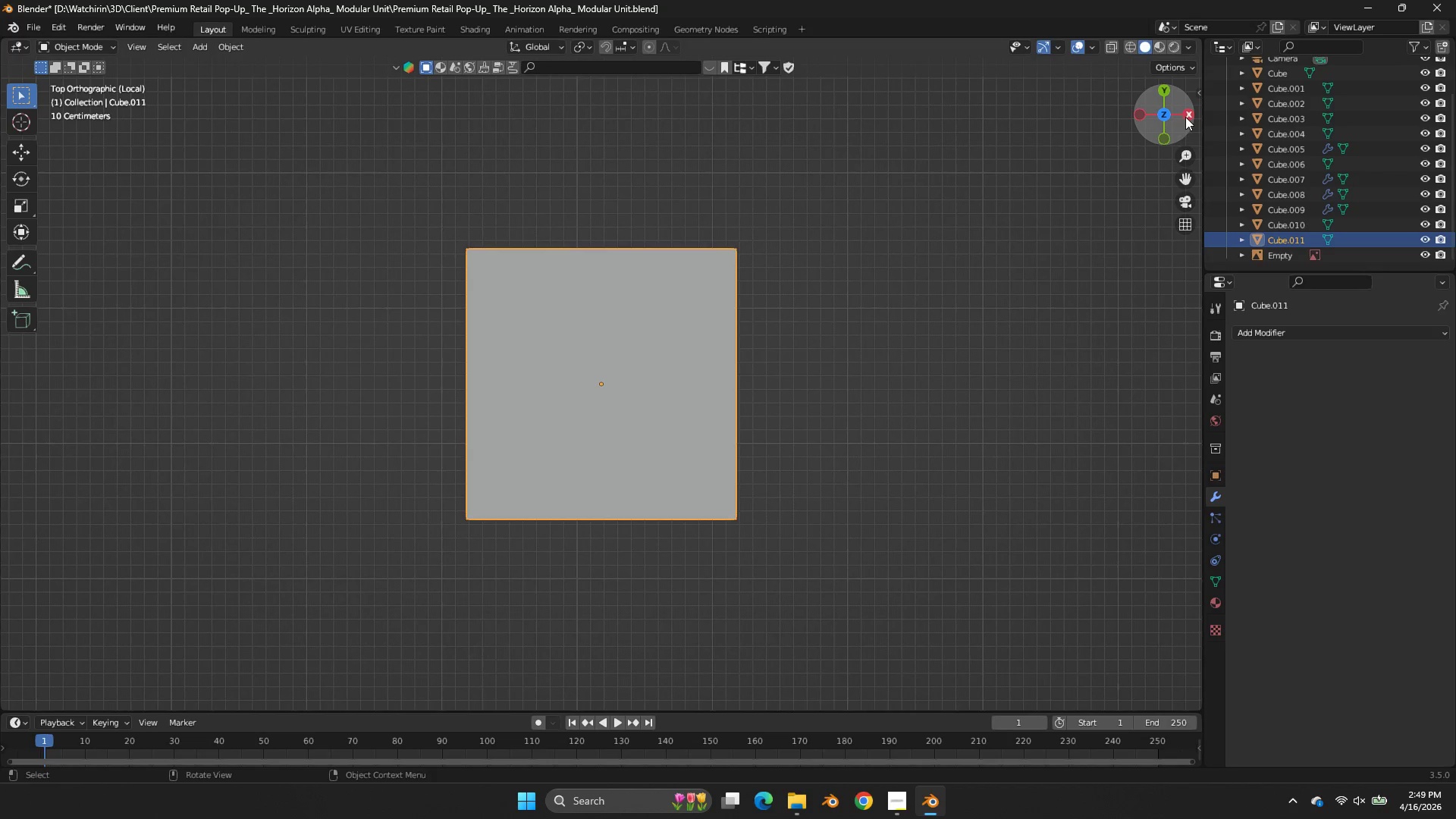 
key(Z)
 